 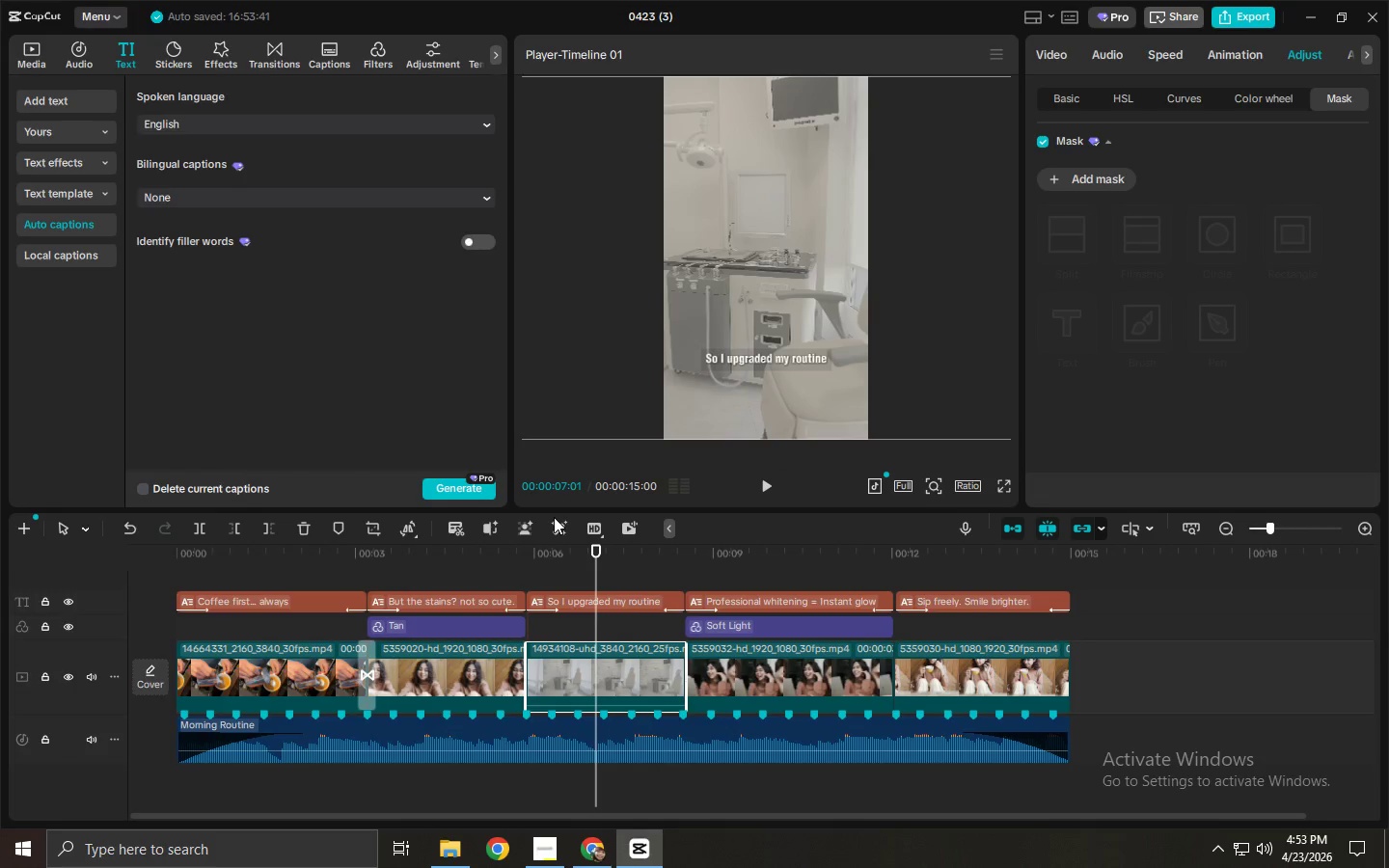 
left_click([382, 560])
 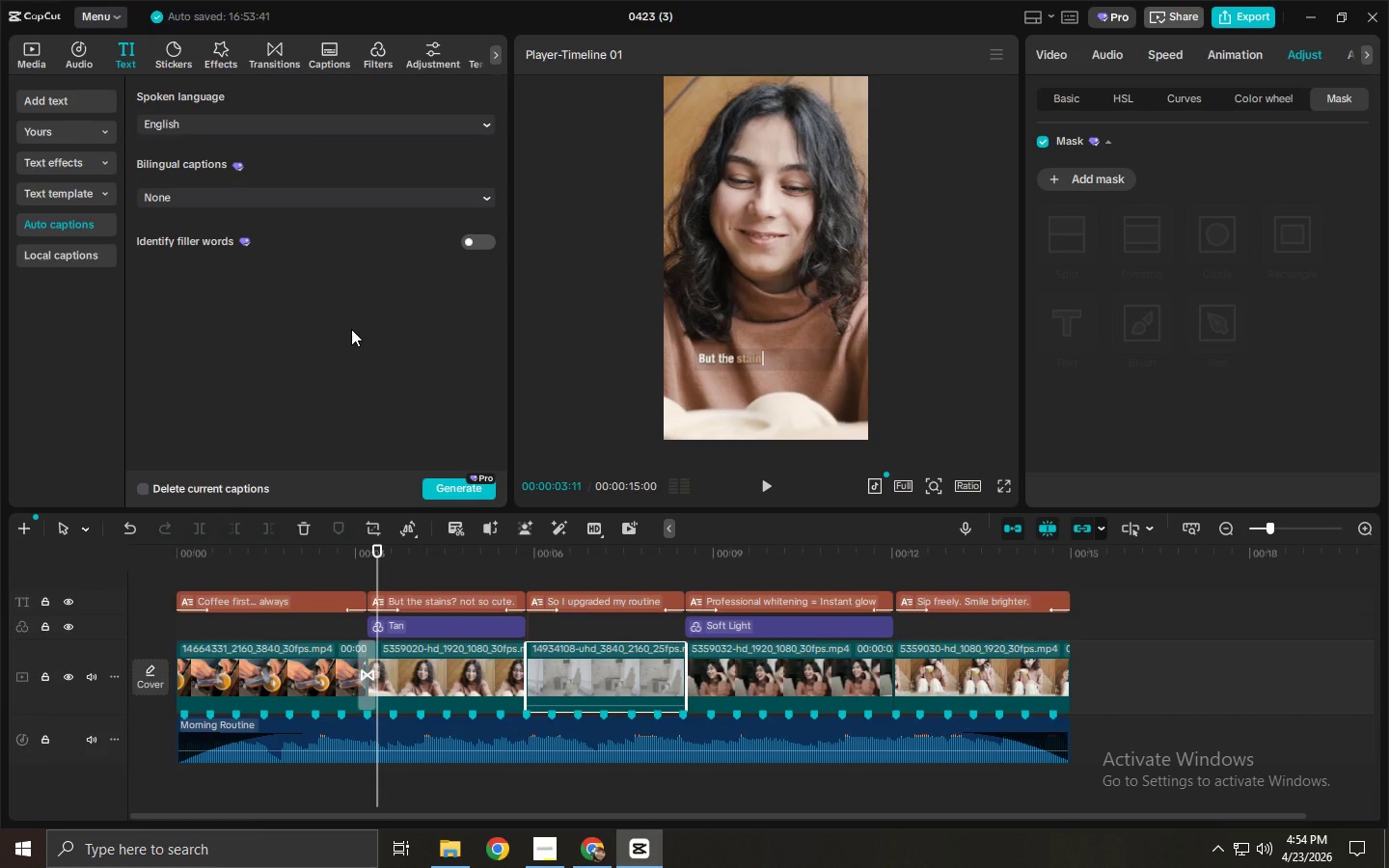 
wait(20.2)
 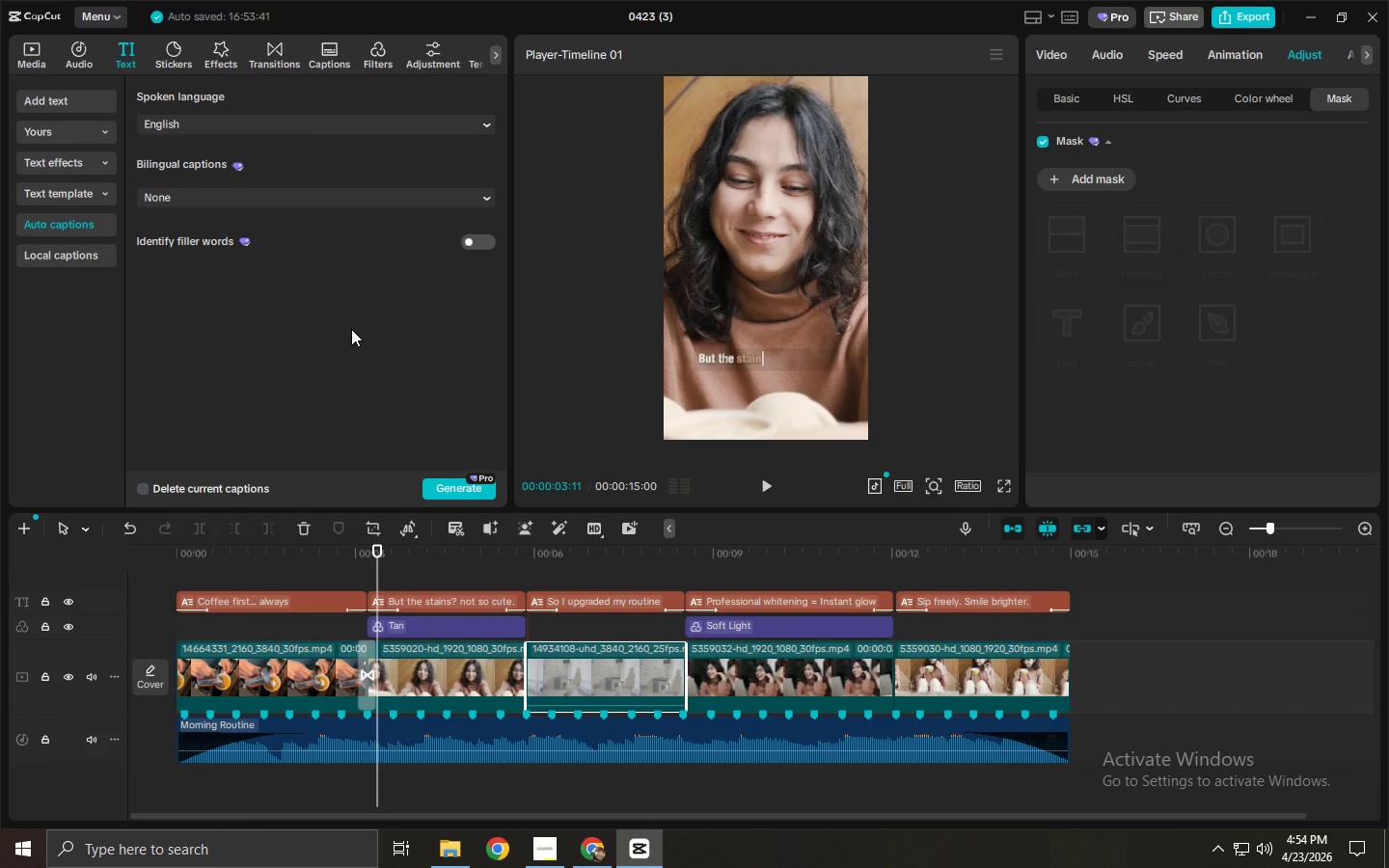 
left_click_drag(start_coordinate=[1147, 677], to_coordinate=[256, 696])
 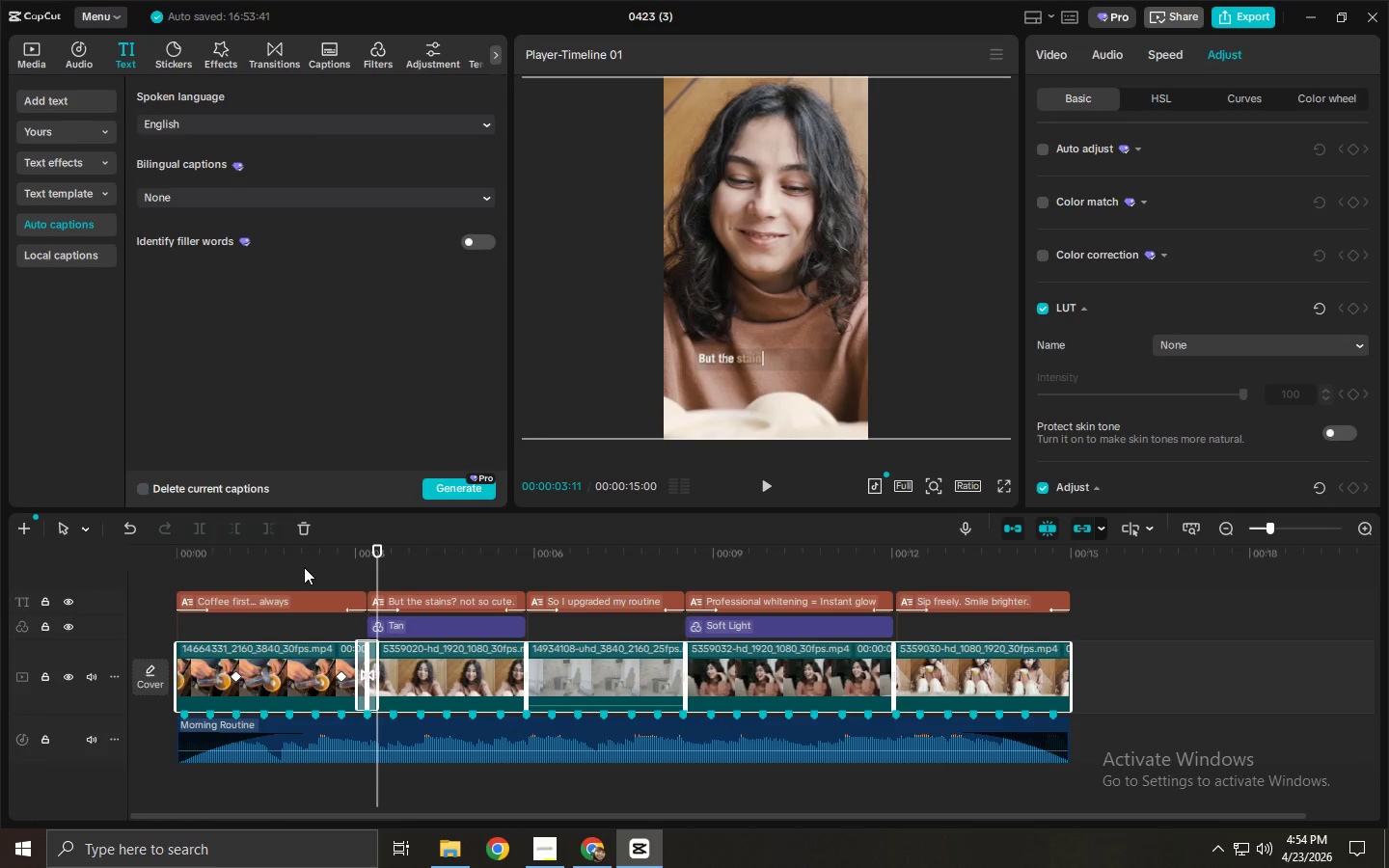 
left_click_drag(start_coordinate=[285, 555], to_coordinate=[129, 563])
 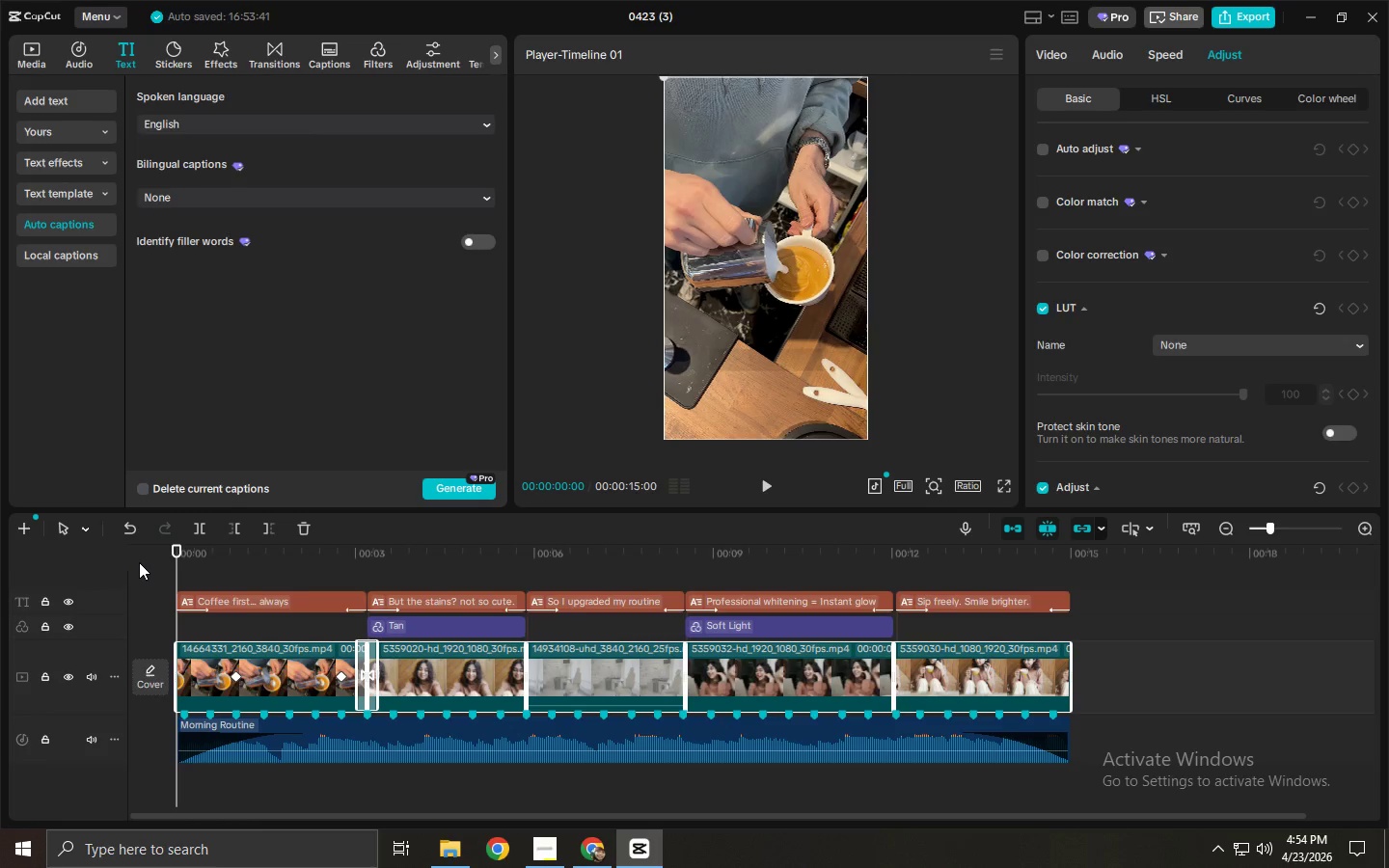 
left_click([1000, 490])
 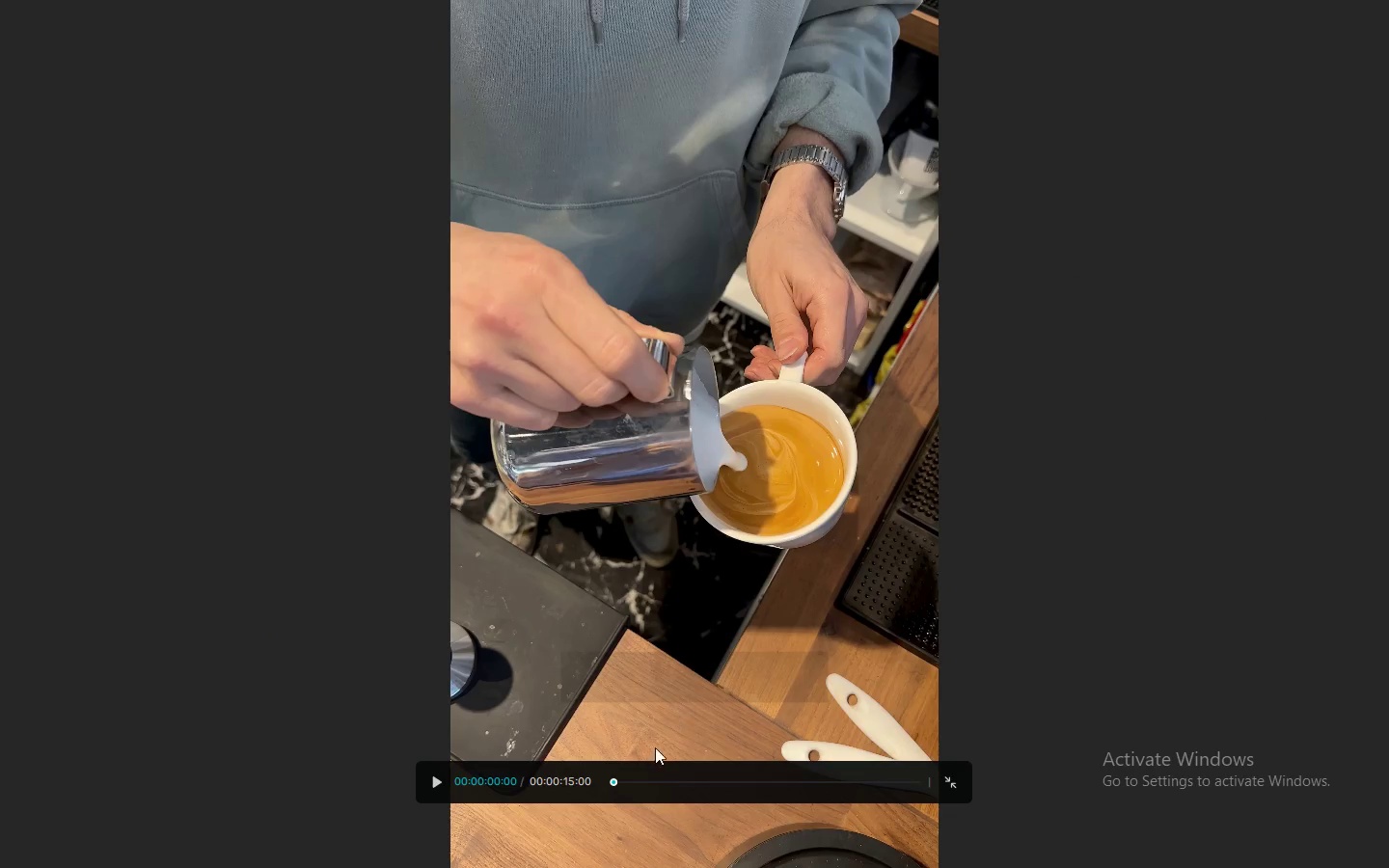 
key(Space)
 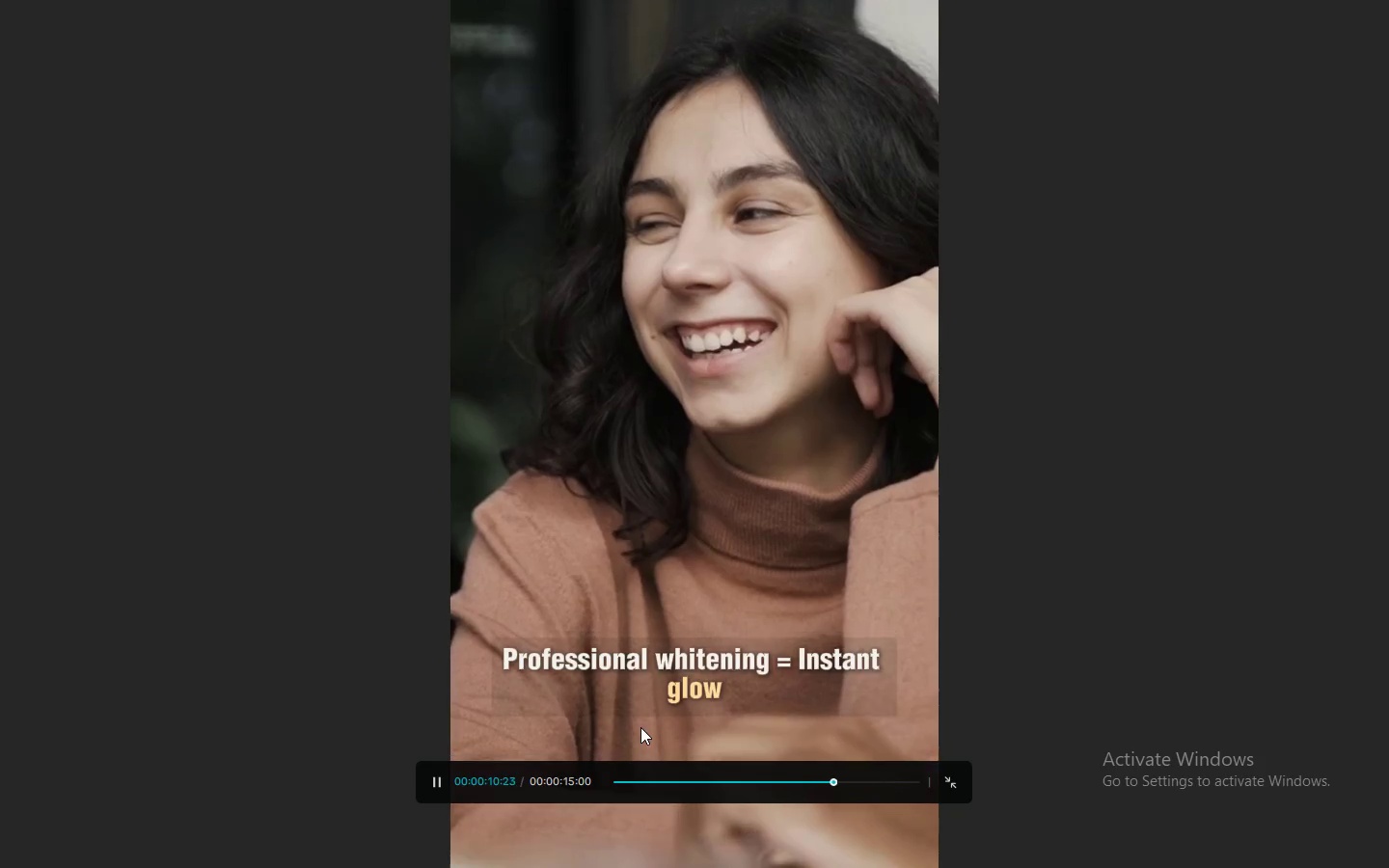 
wait(15.83)
 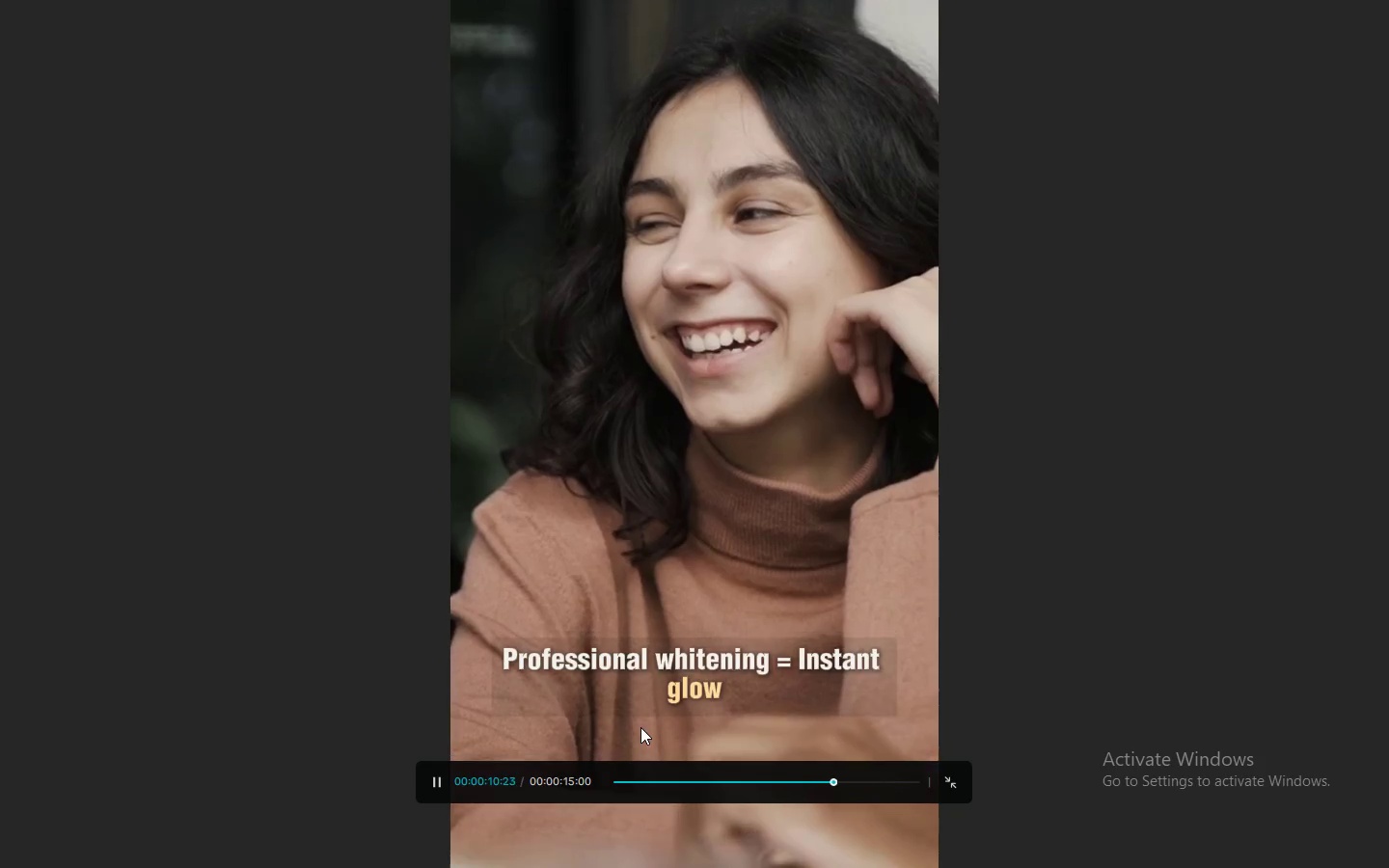 
key(Escape)
 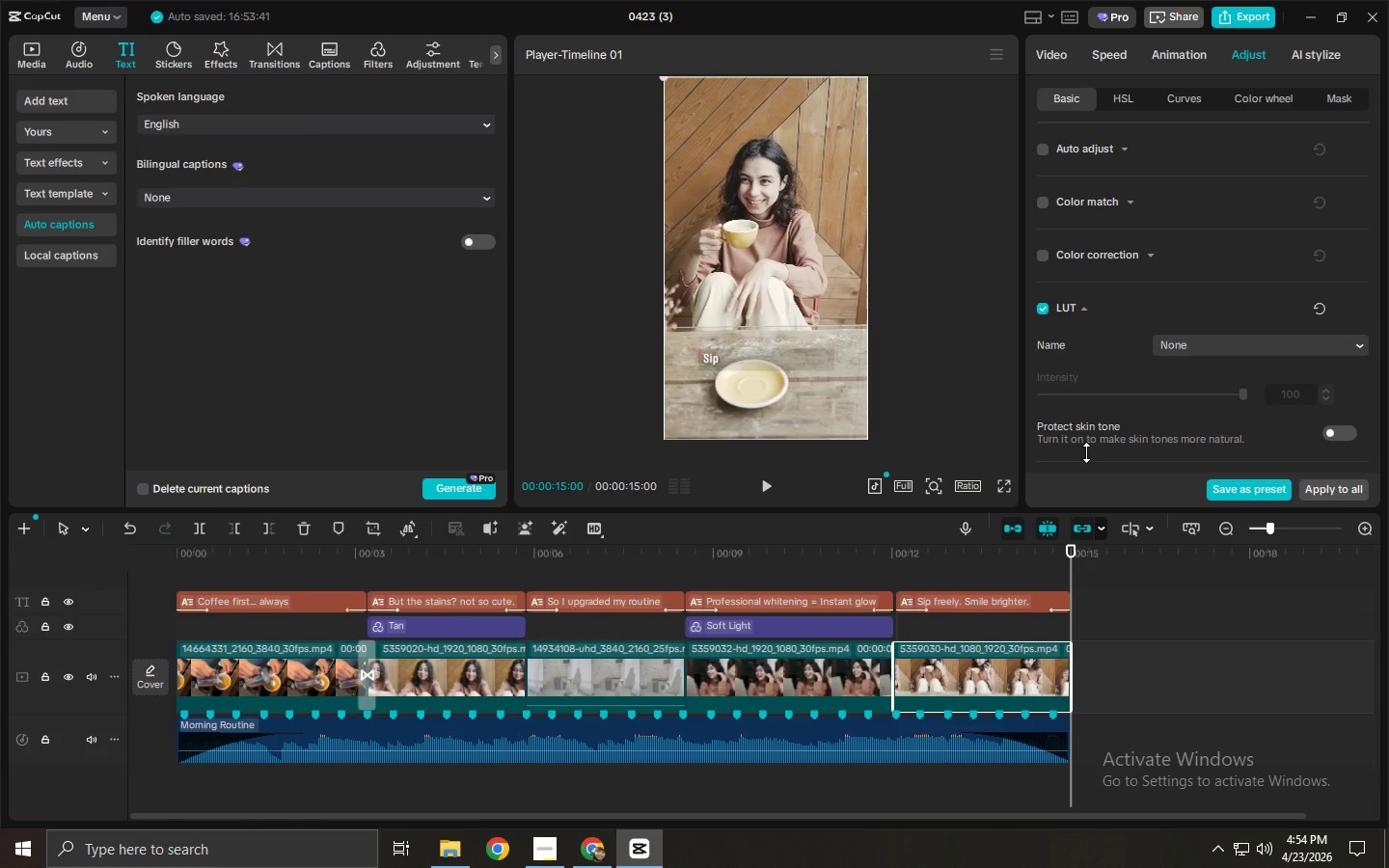 
left_click([1159, 55])
 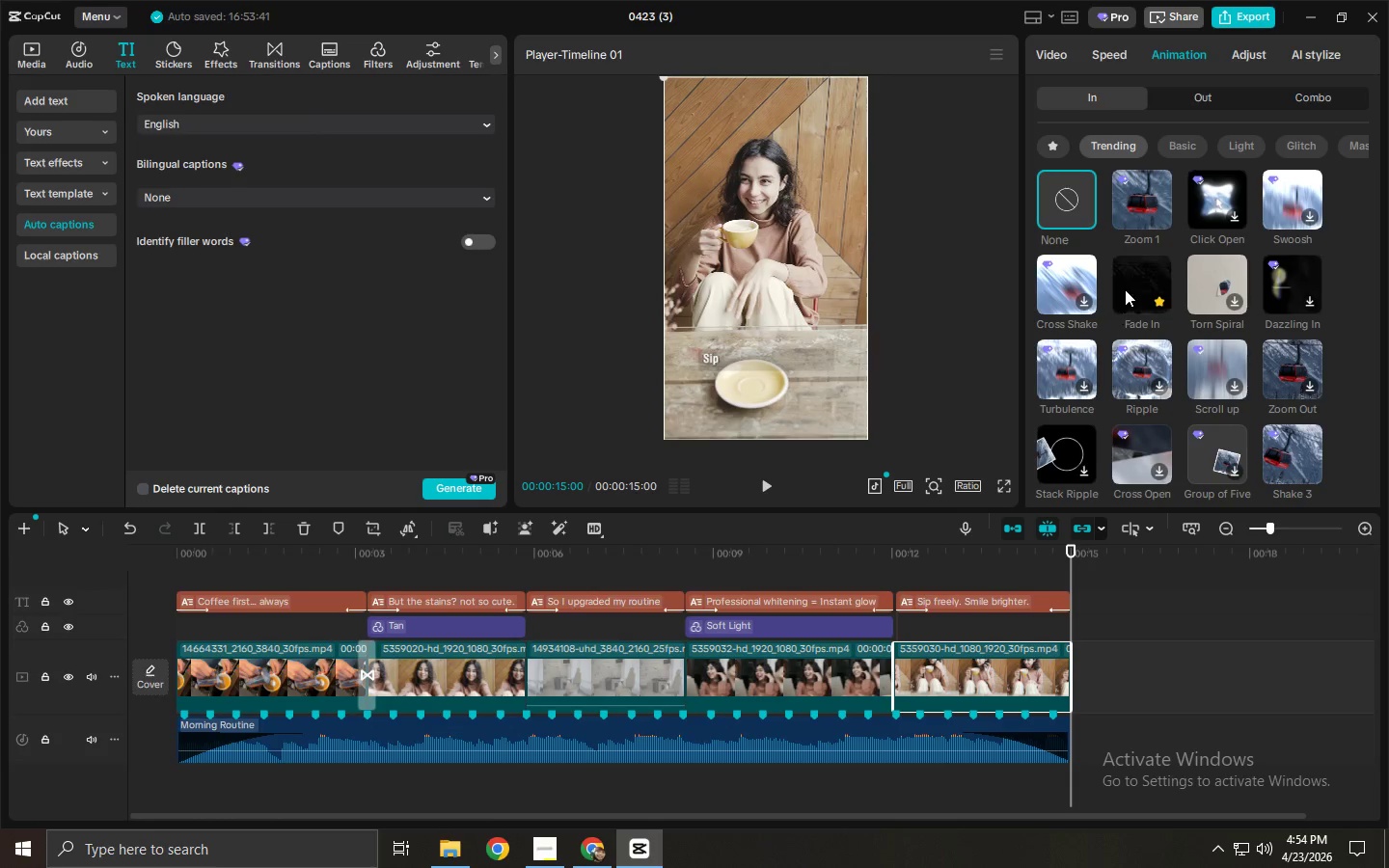 
double_click([1210, 90])
 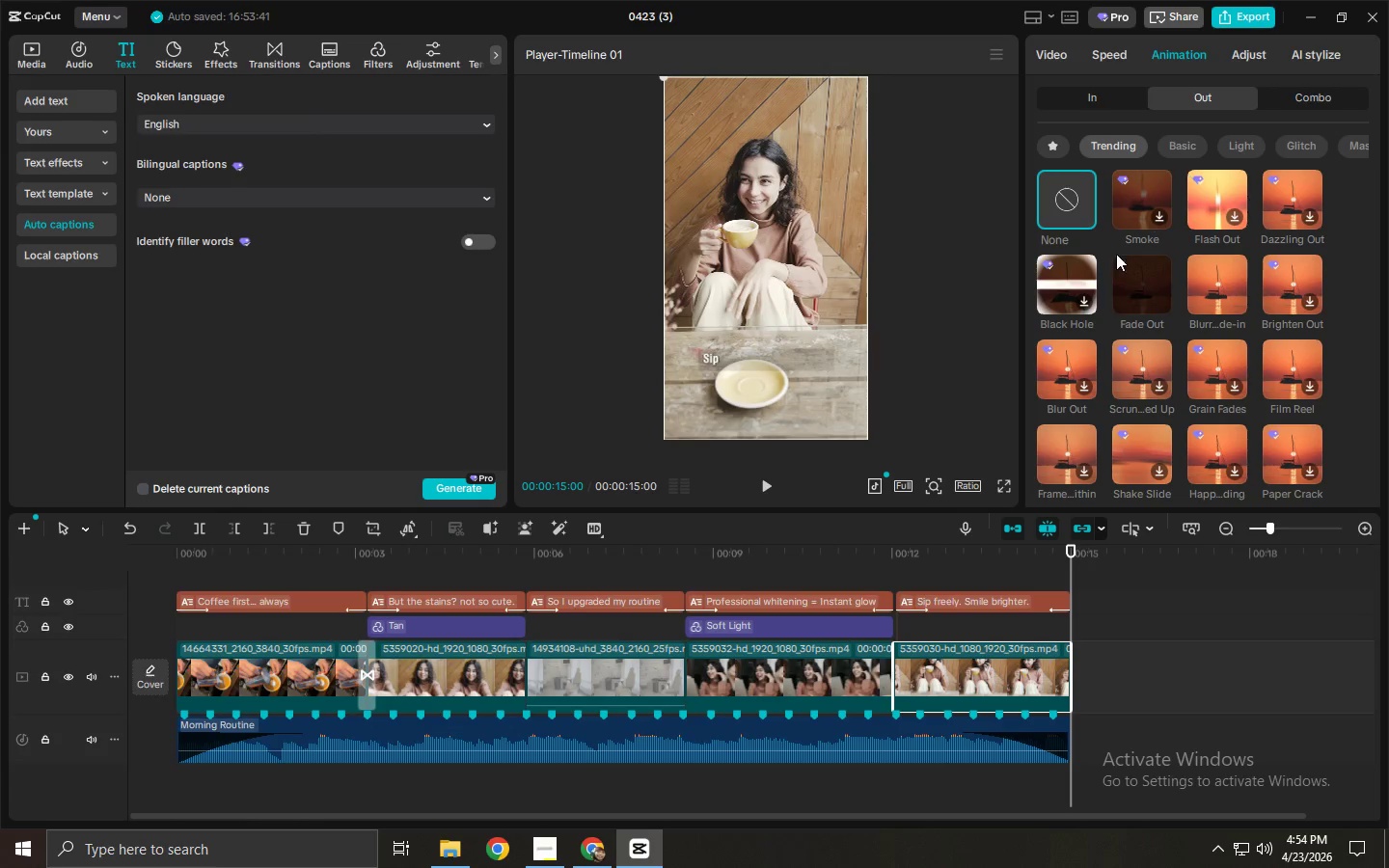 
left_click([1134, 274])
 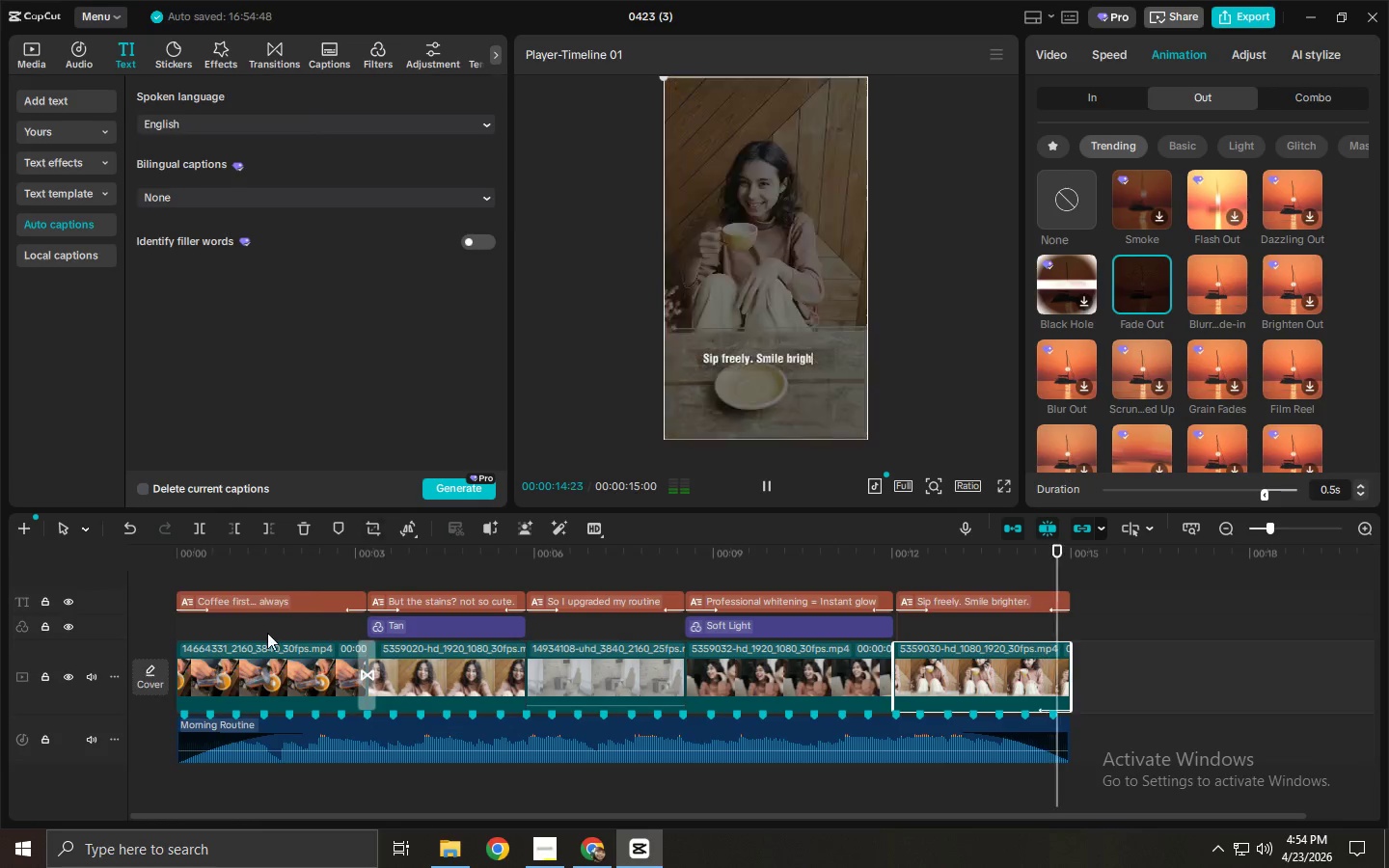 
left_click([259, 676])
 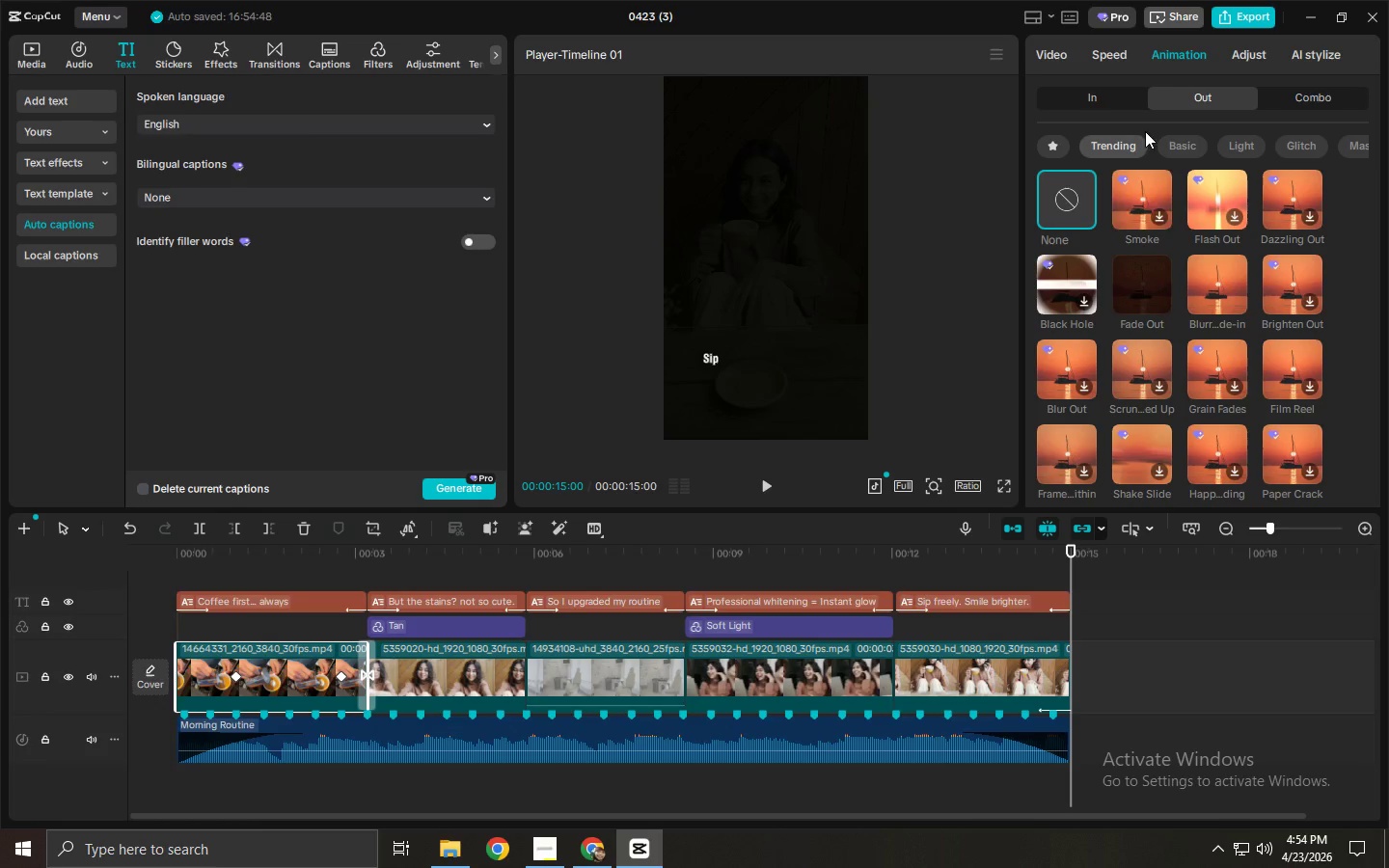 
left_click([1112, 92])
 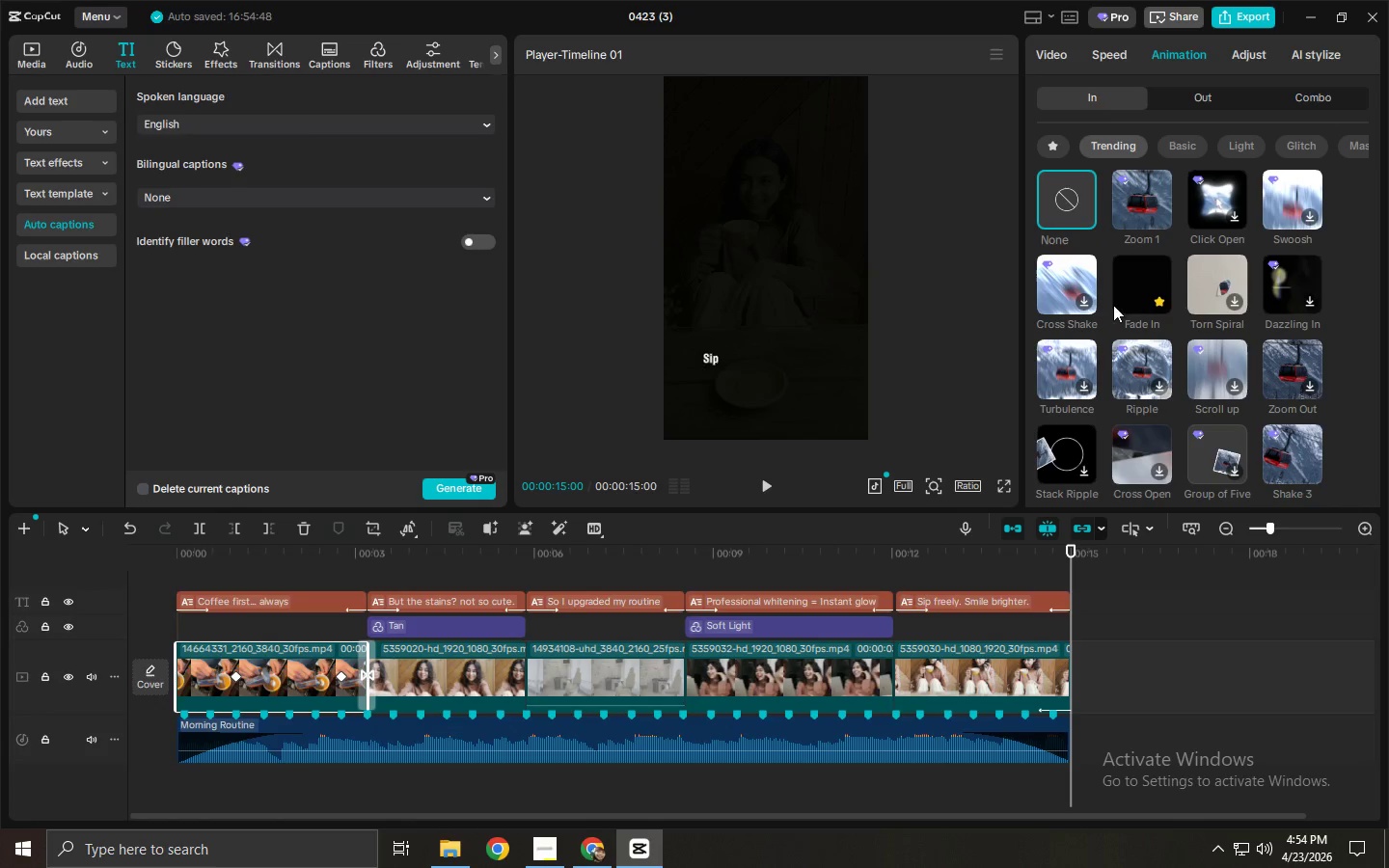 
left_click([1136, 283])
 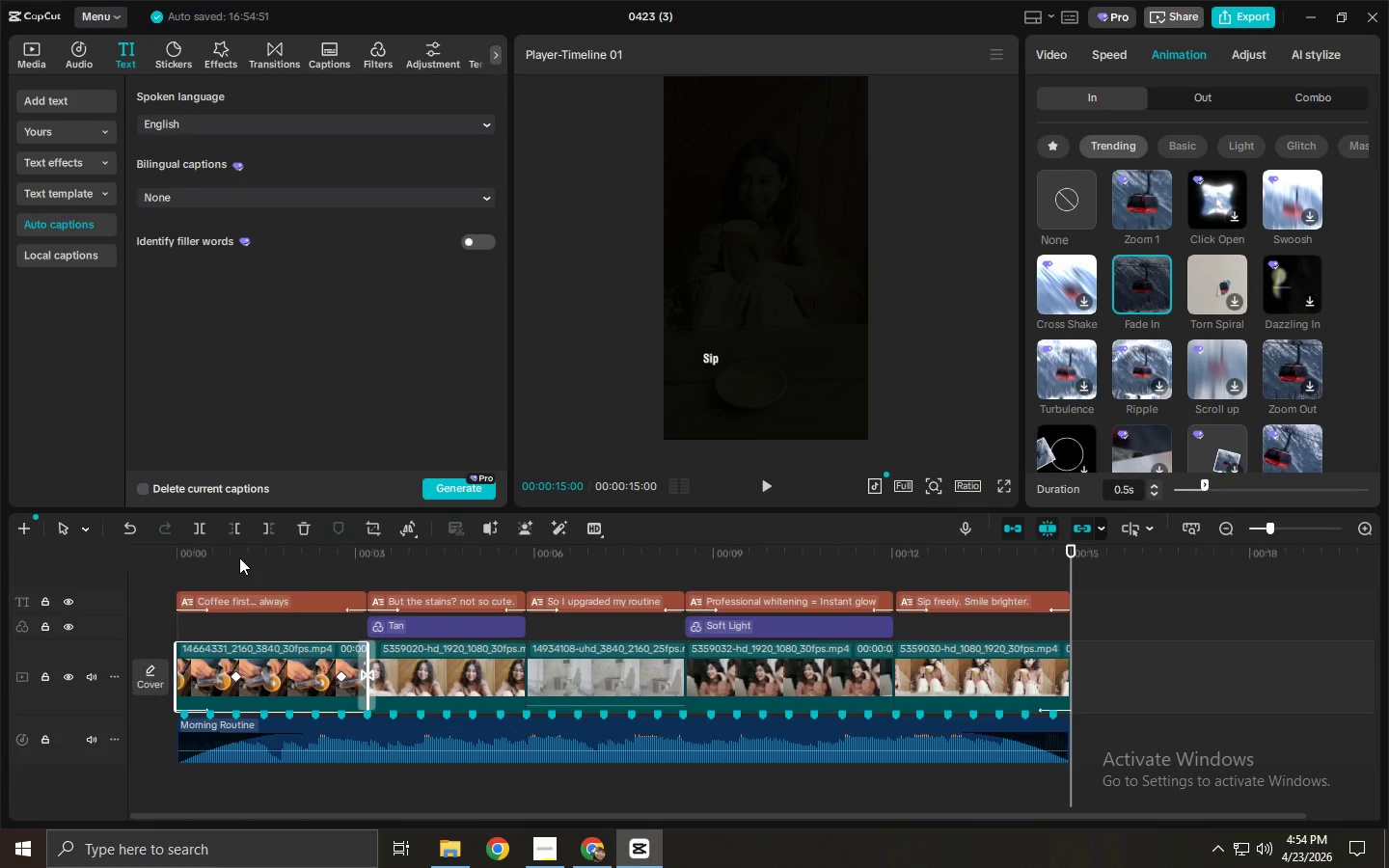 
left_click_drag(start_coordinate=[227, 549], to_coordinate=[117, 551])
 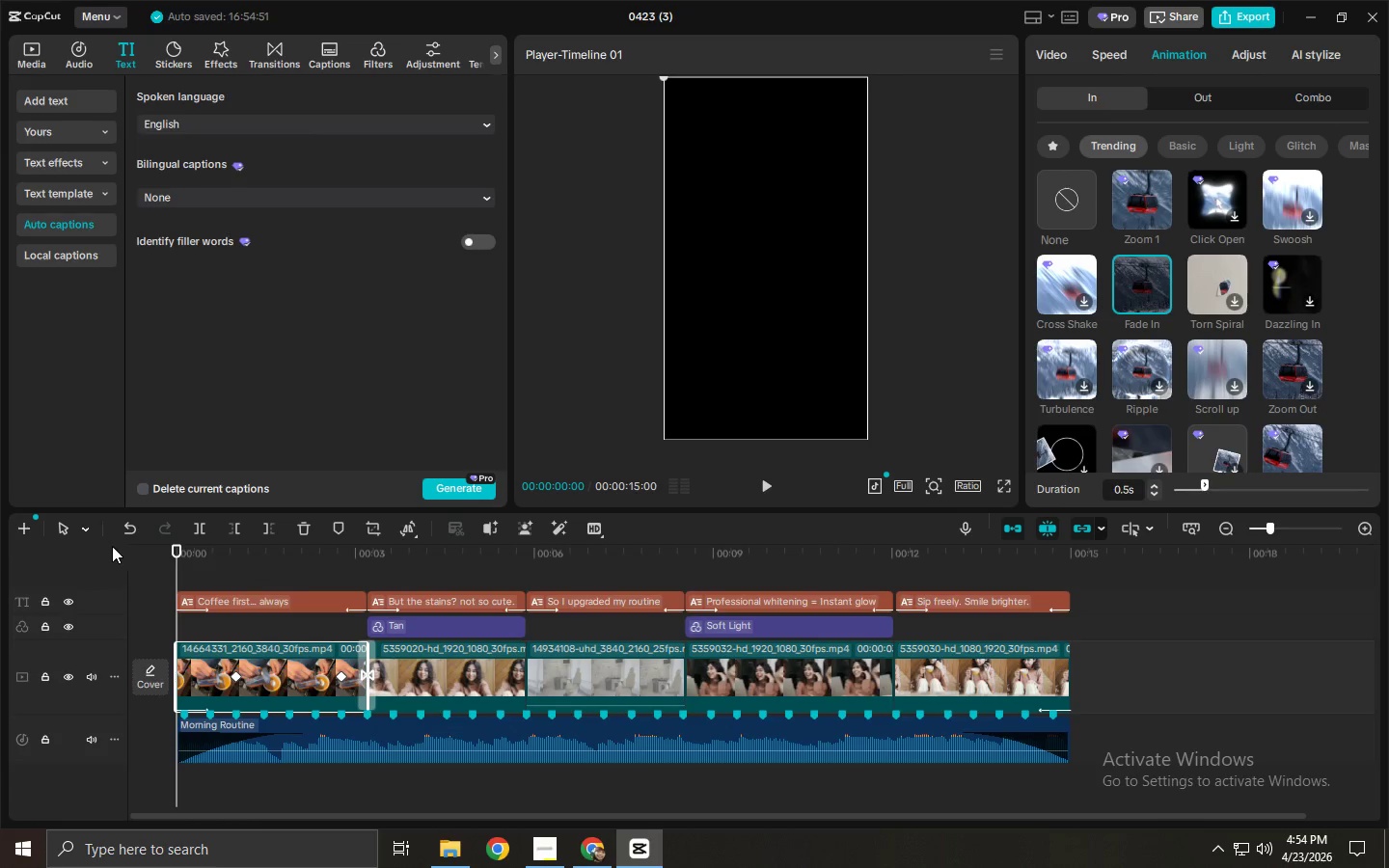 
key(Space)
 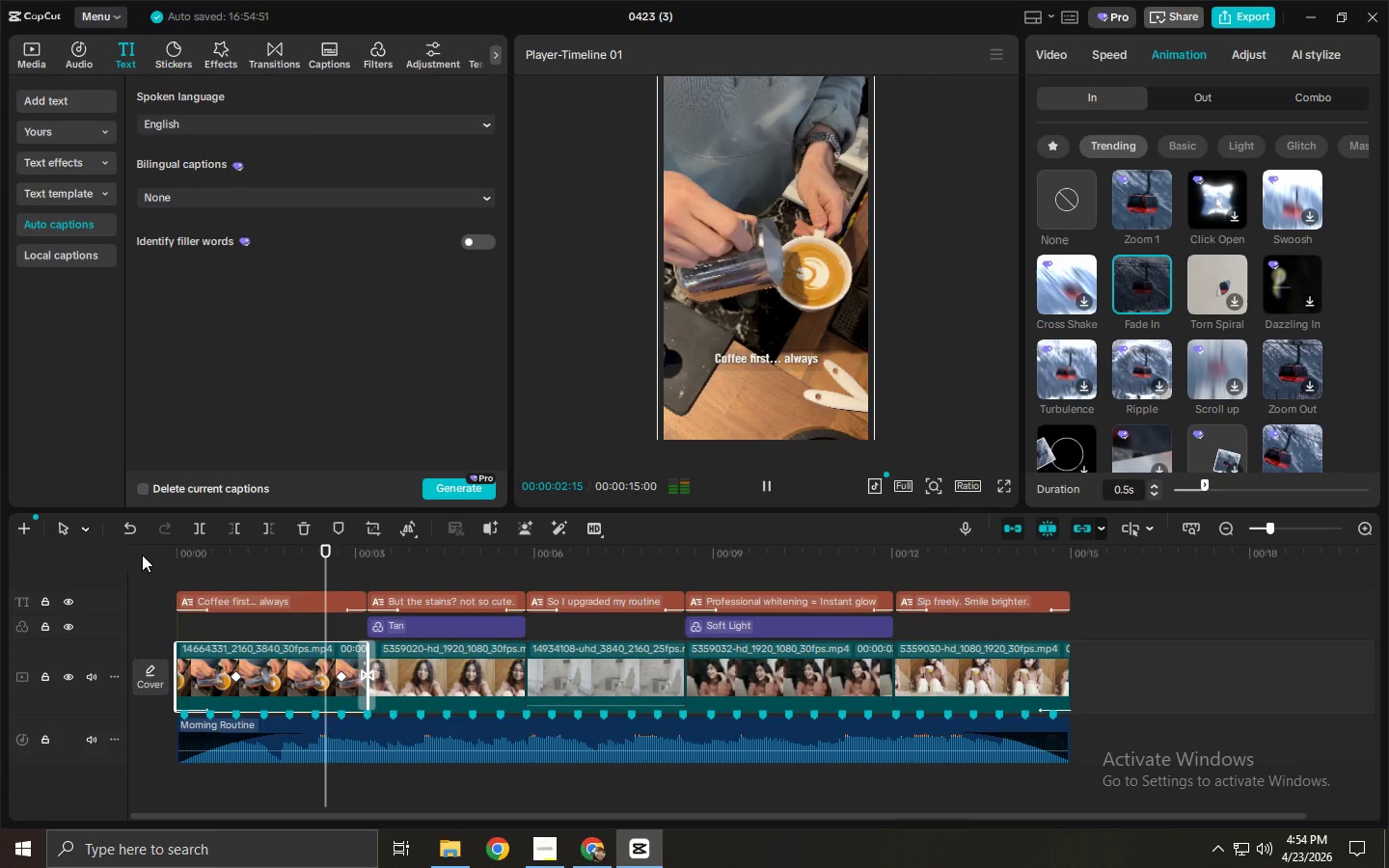 
wait(8.05)
 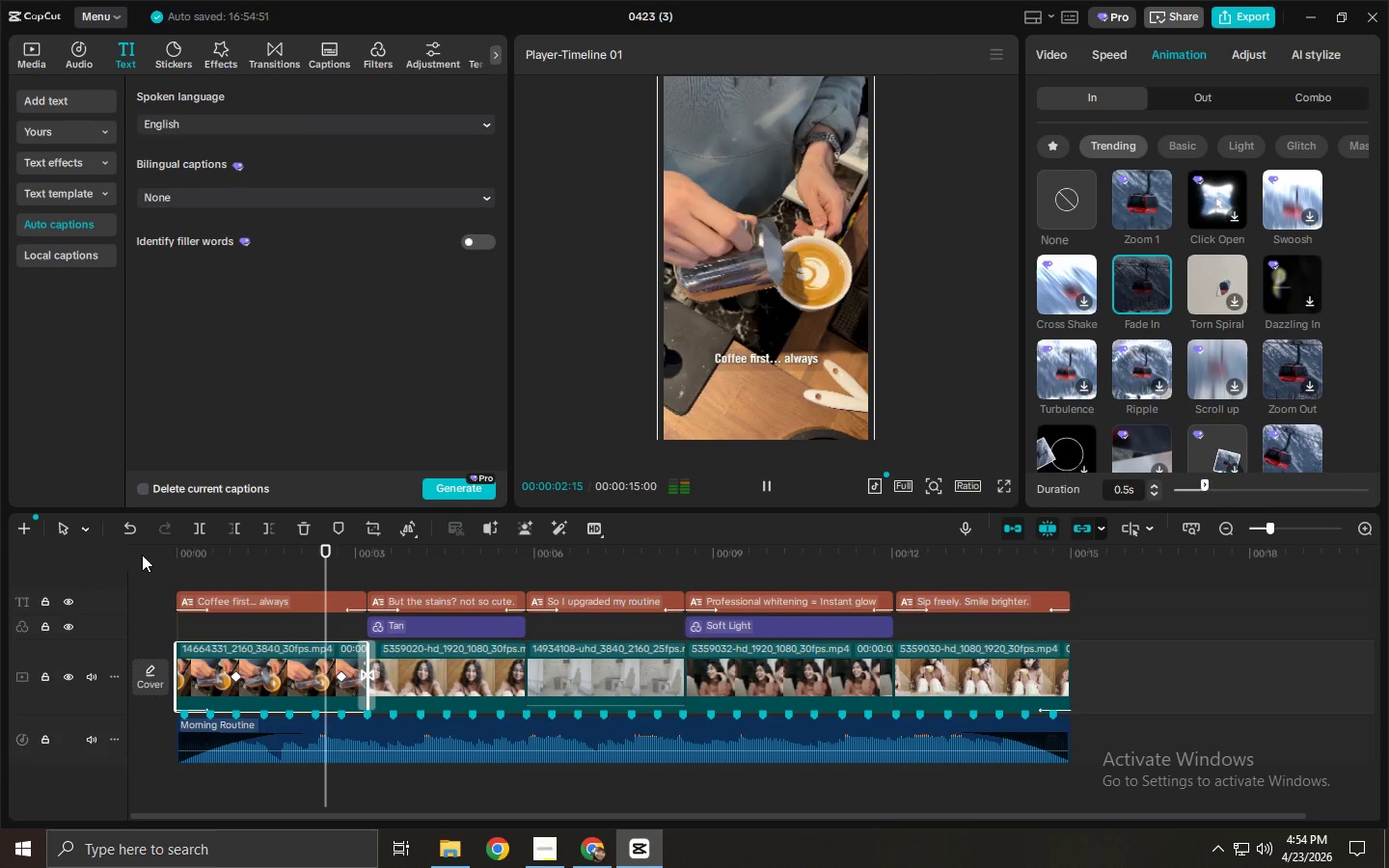 
key(Space)
 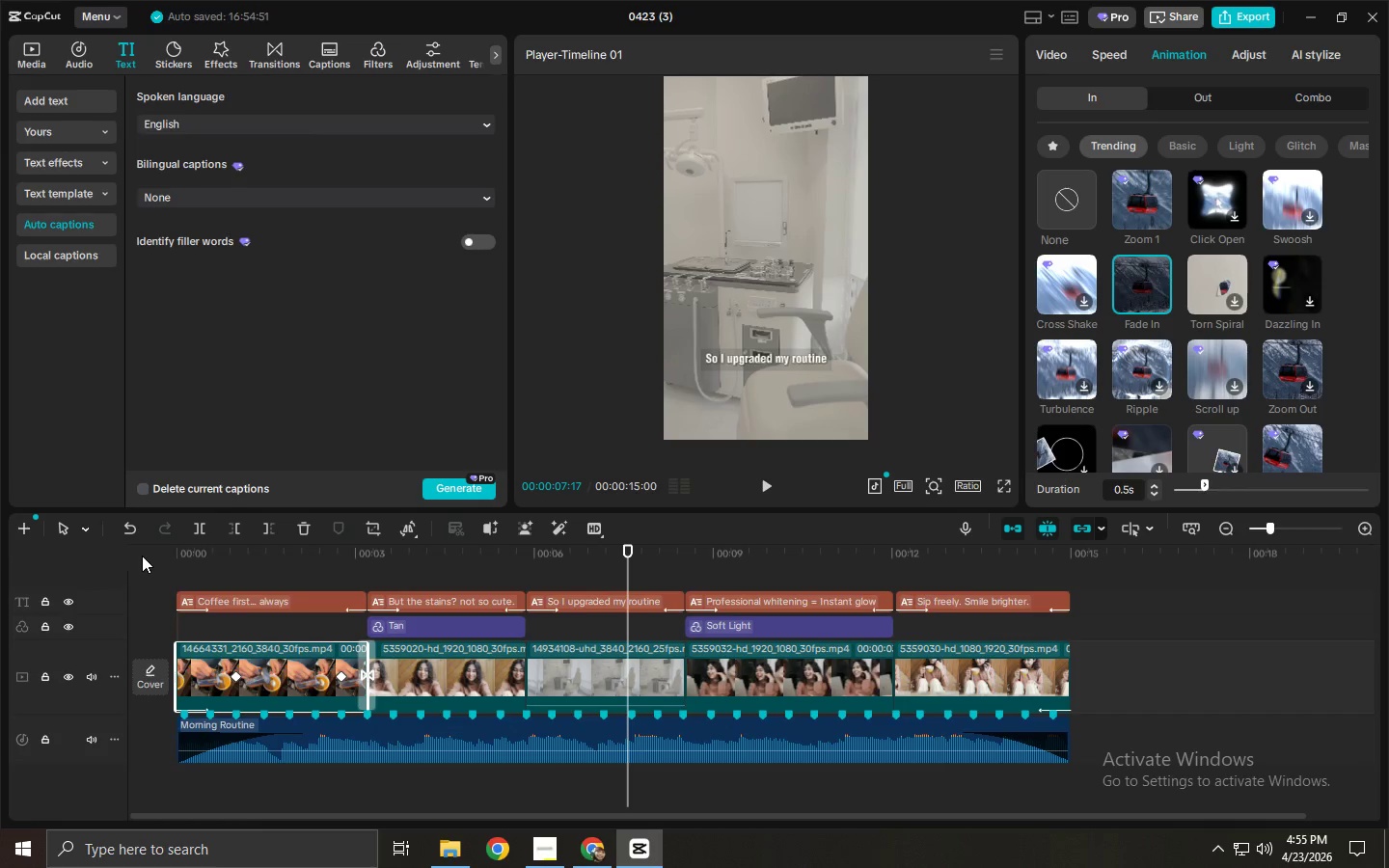 
wait(12.66)
 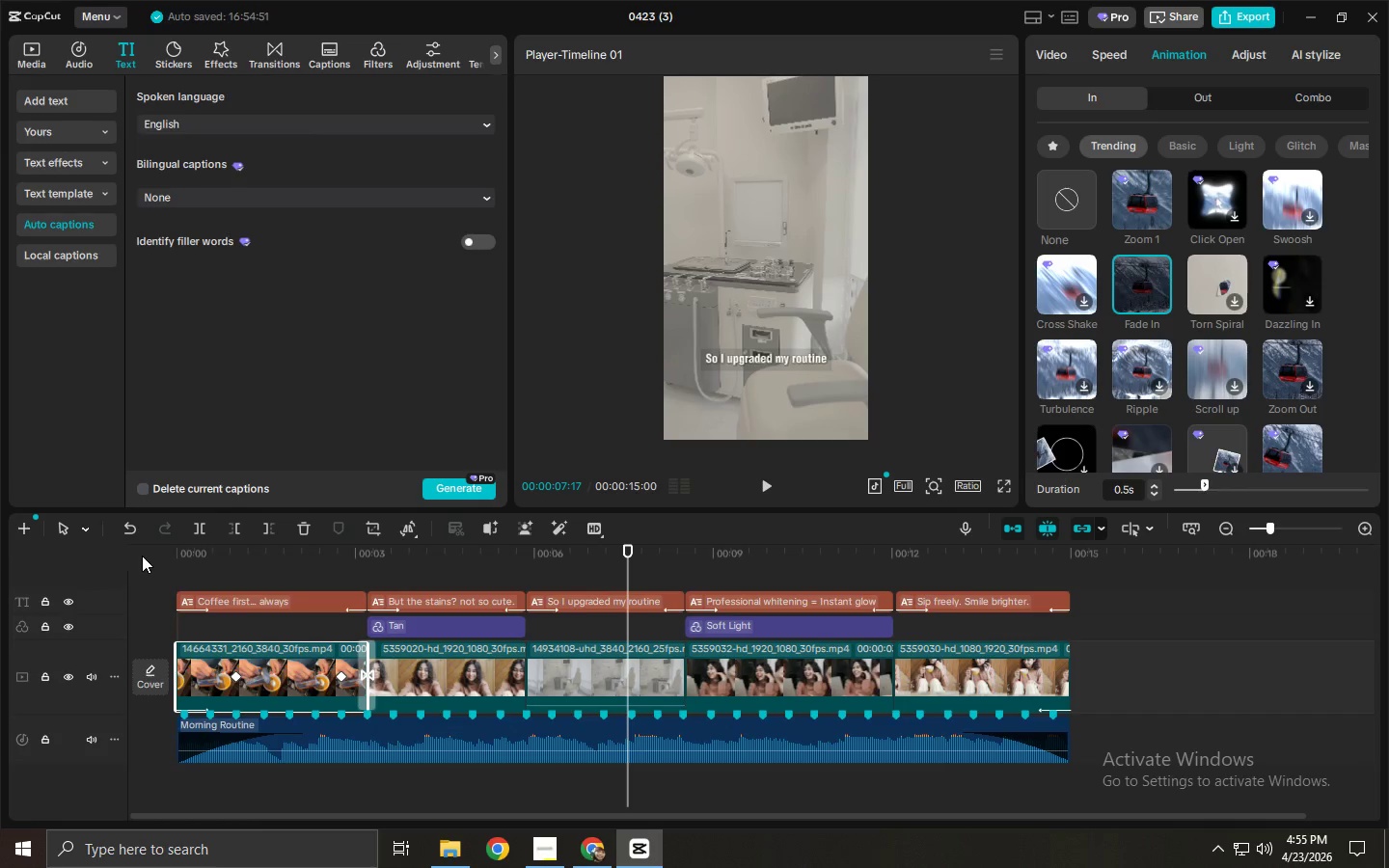 
key(Space)
 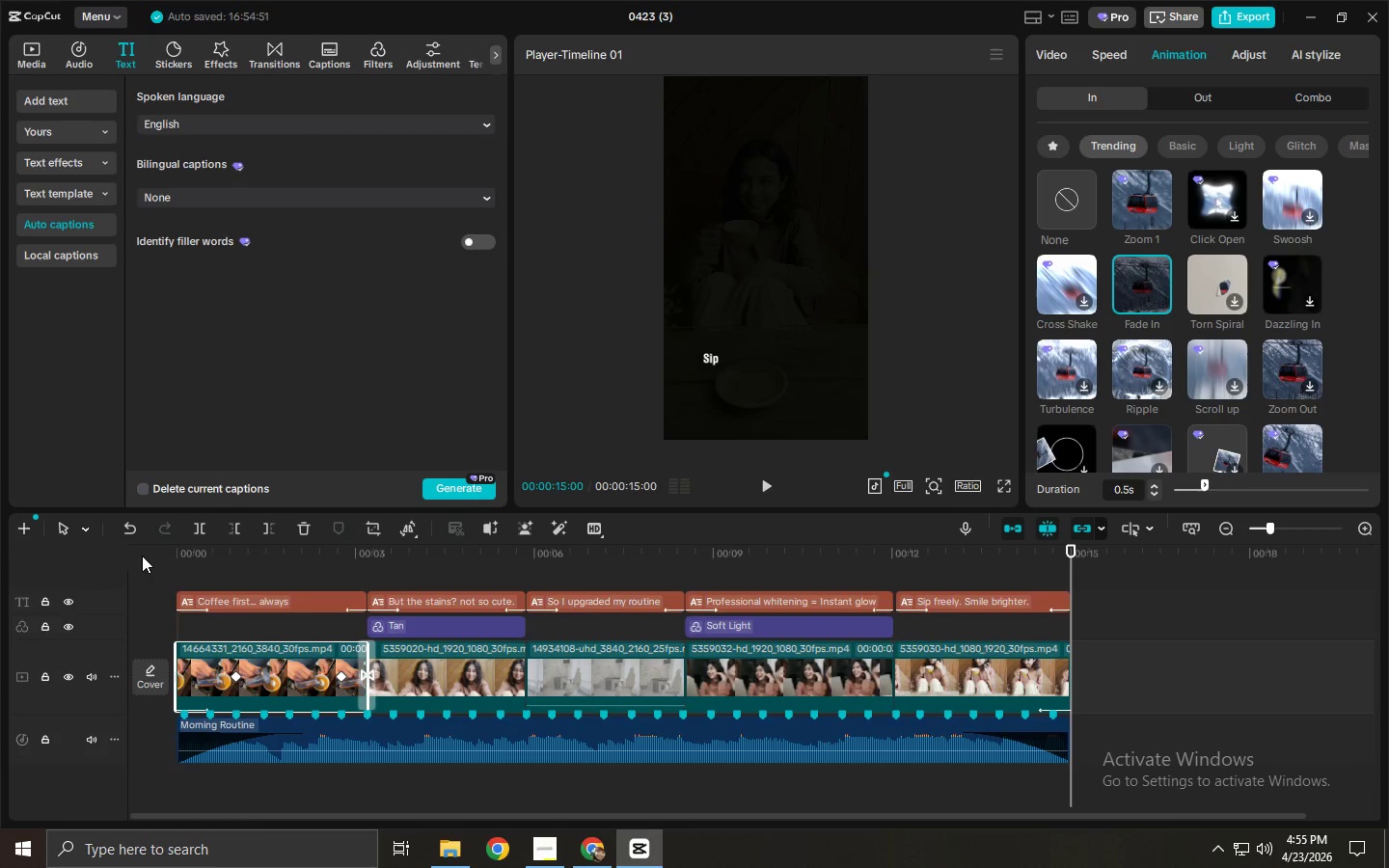 
wait(28.97)
 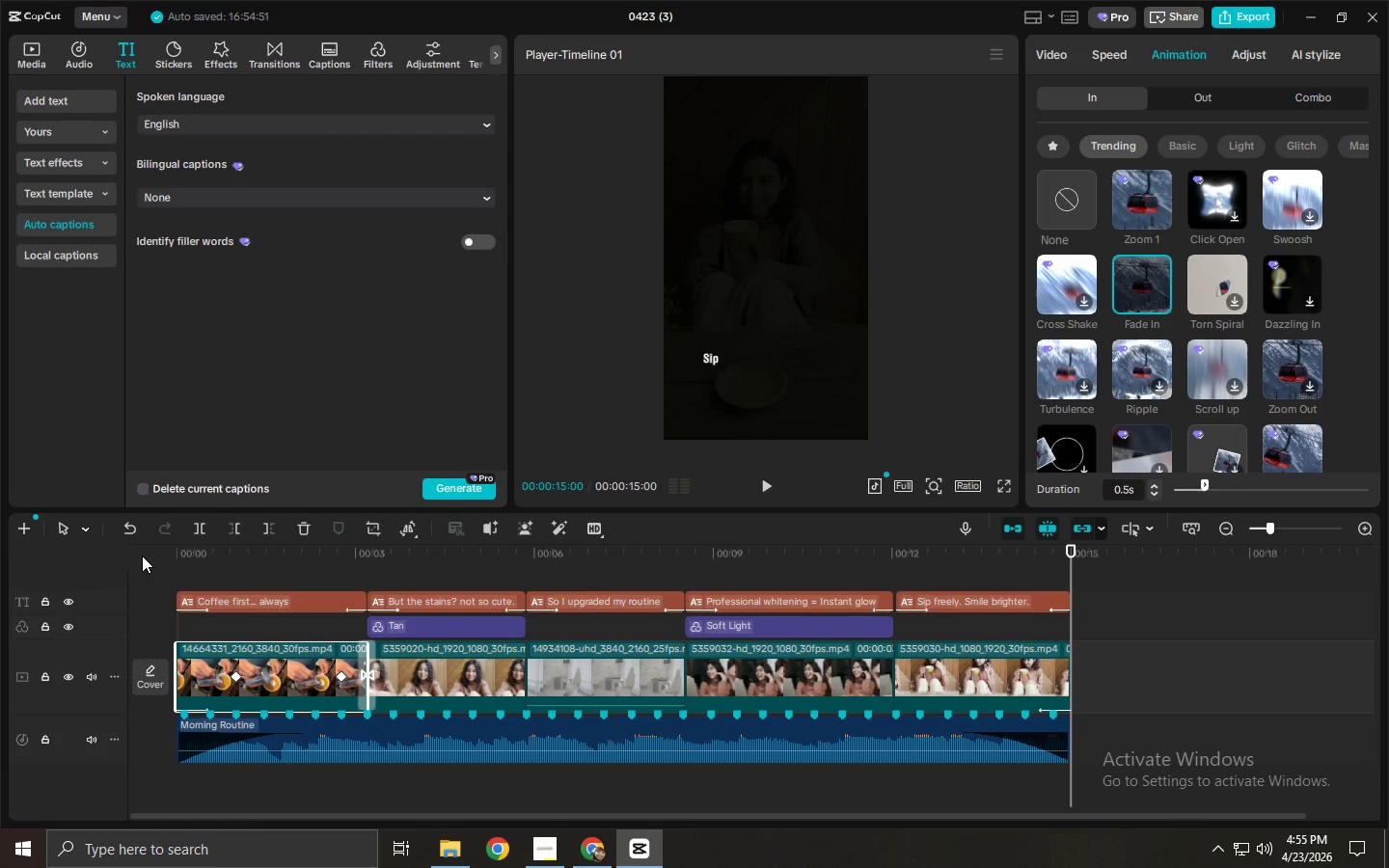 
left_click_drag(start_coordinate=[206, 567], to_coordinate=[168, 567])
 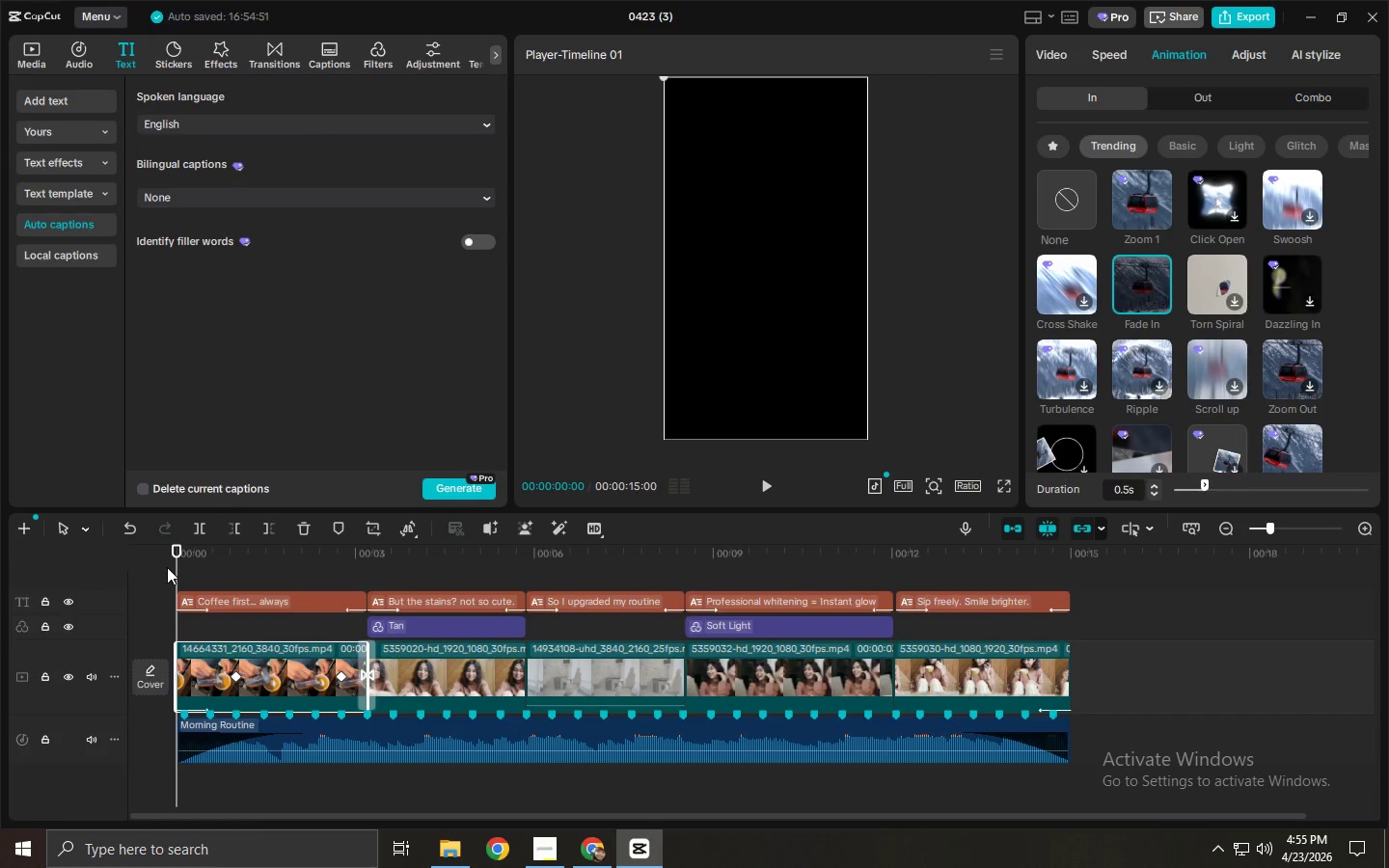 
key(Space)
 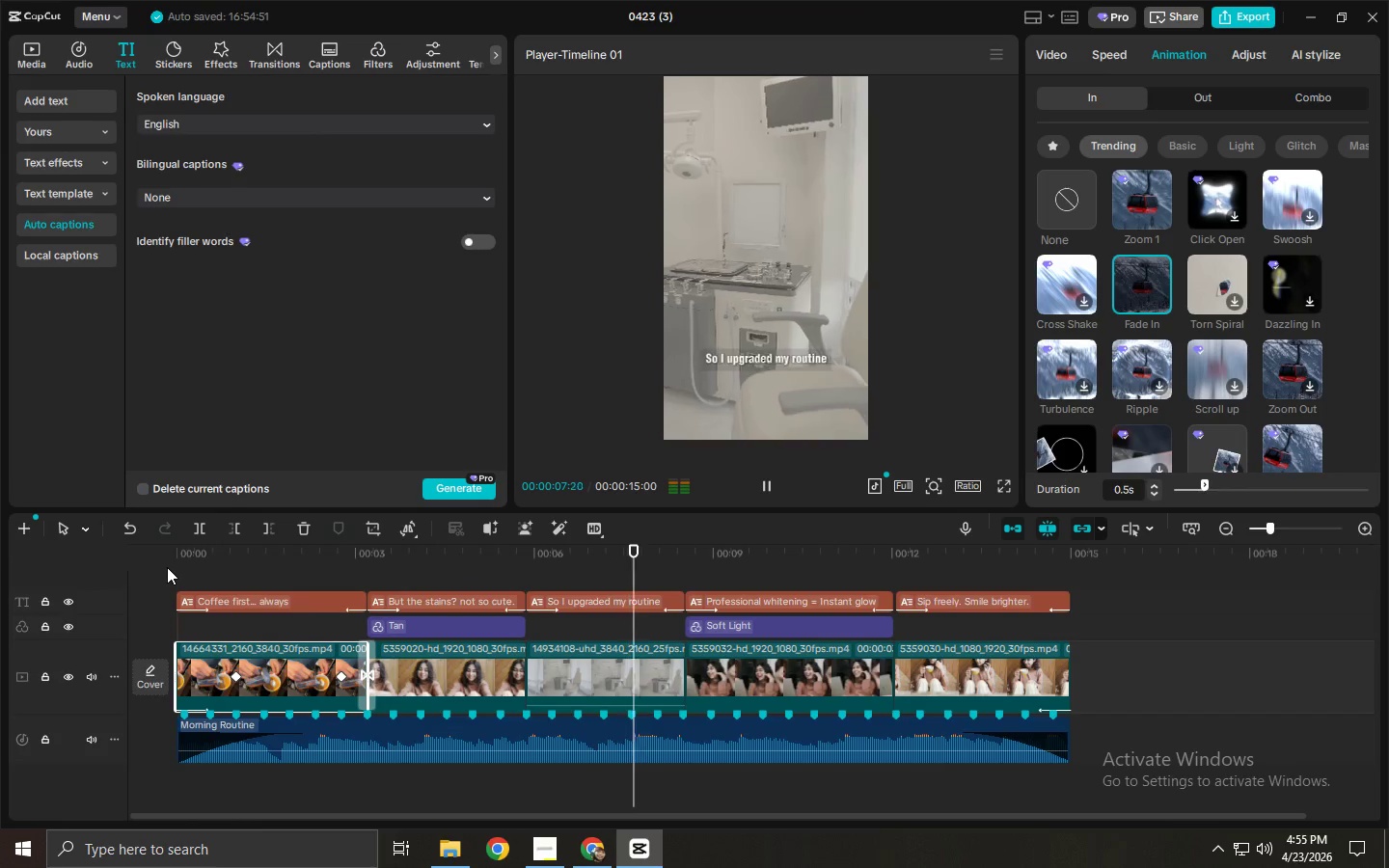 
wait(12.83)
 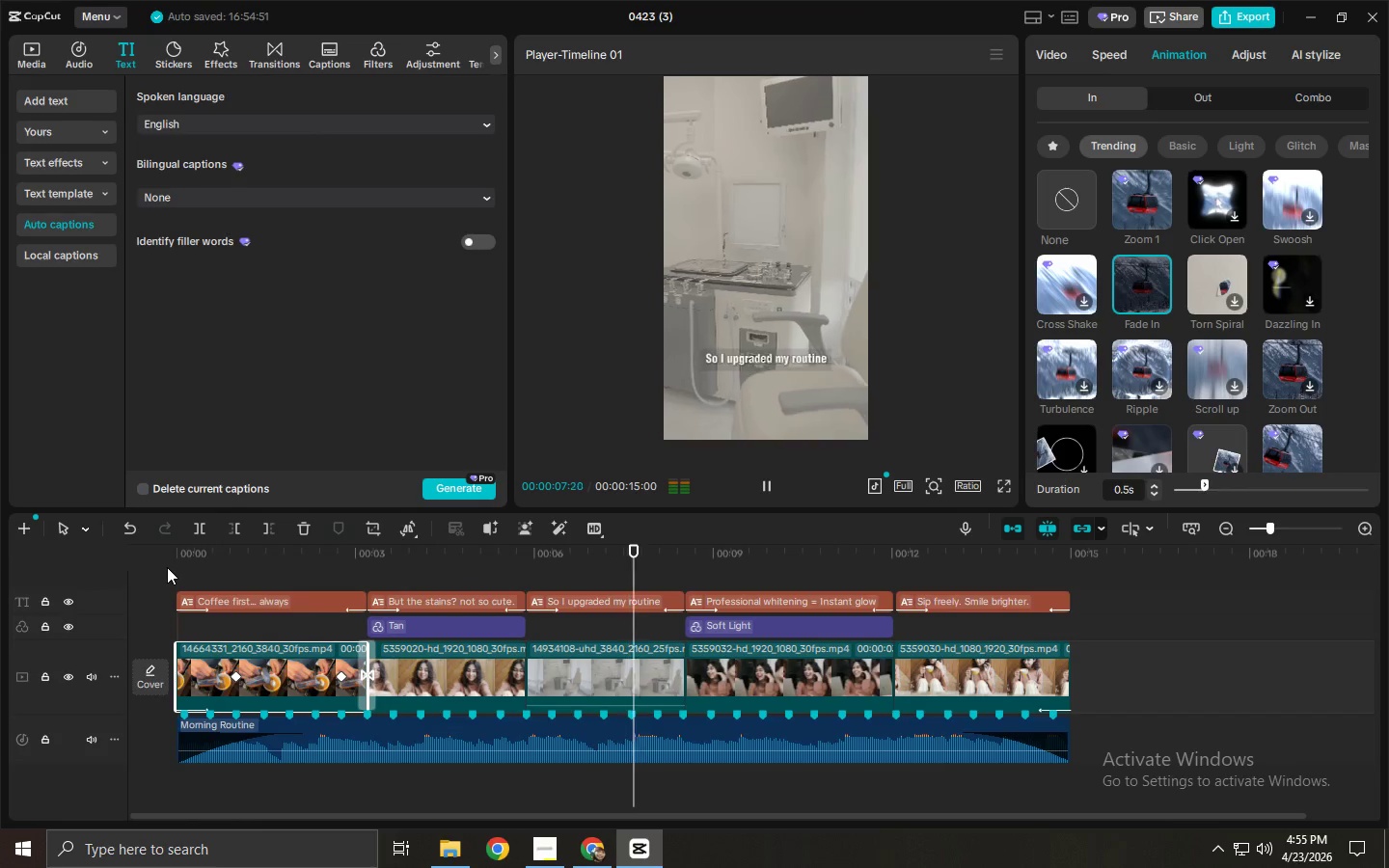 
key(Space)
 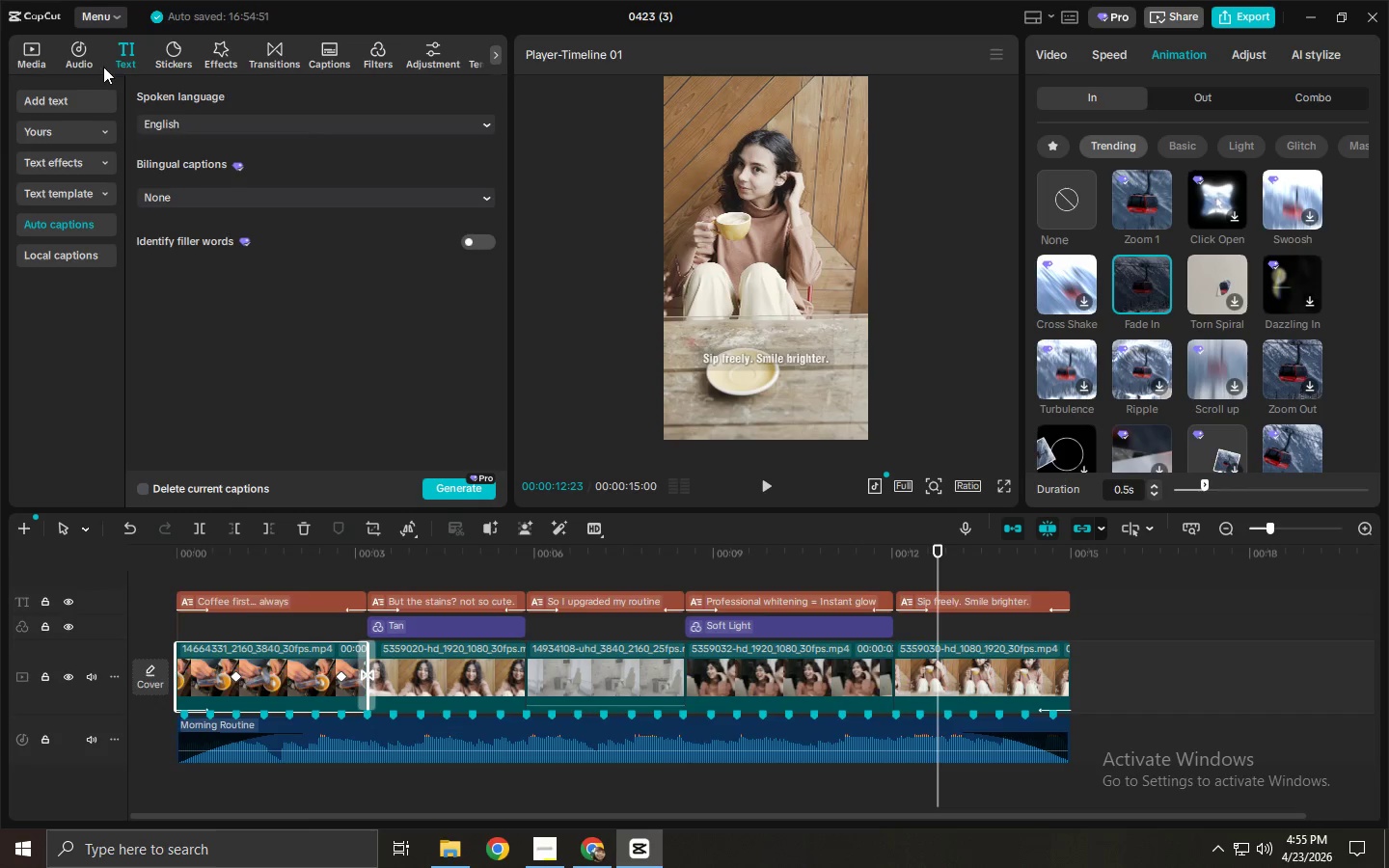 
left_click([68, 102])
 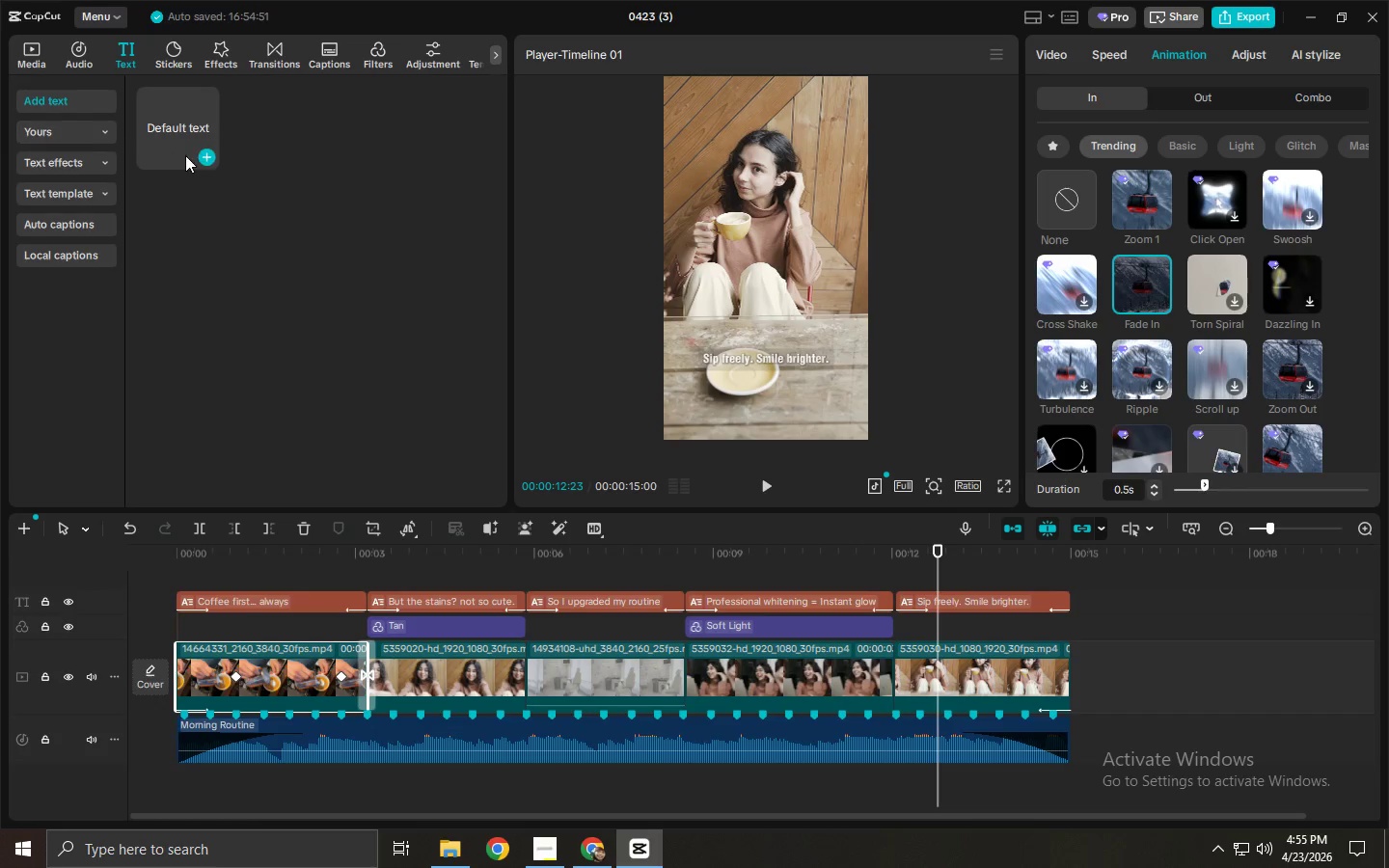 
left_click_drag(start_coordinate=[175, 135], to_coordinate=[911, 581])
 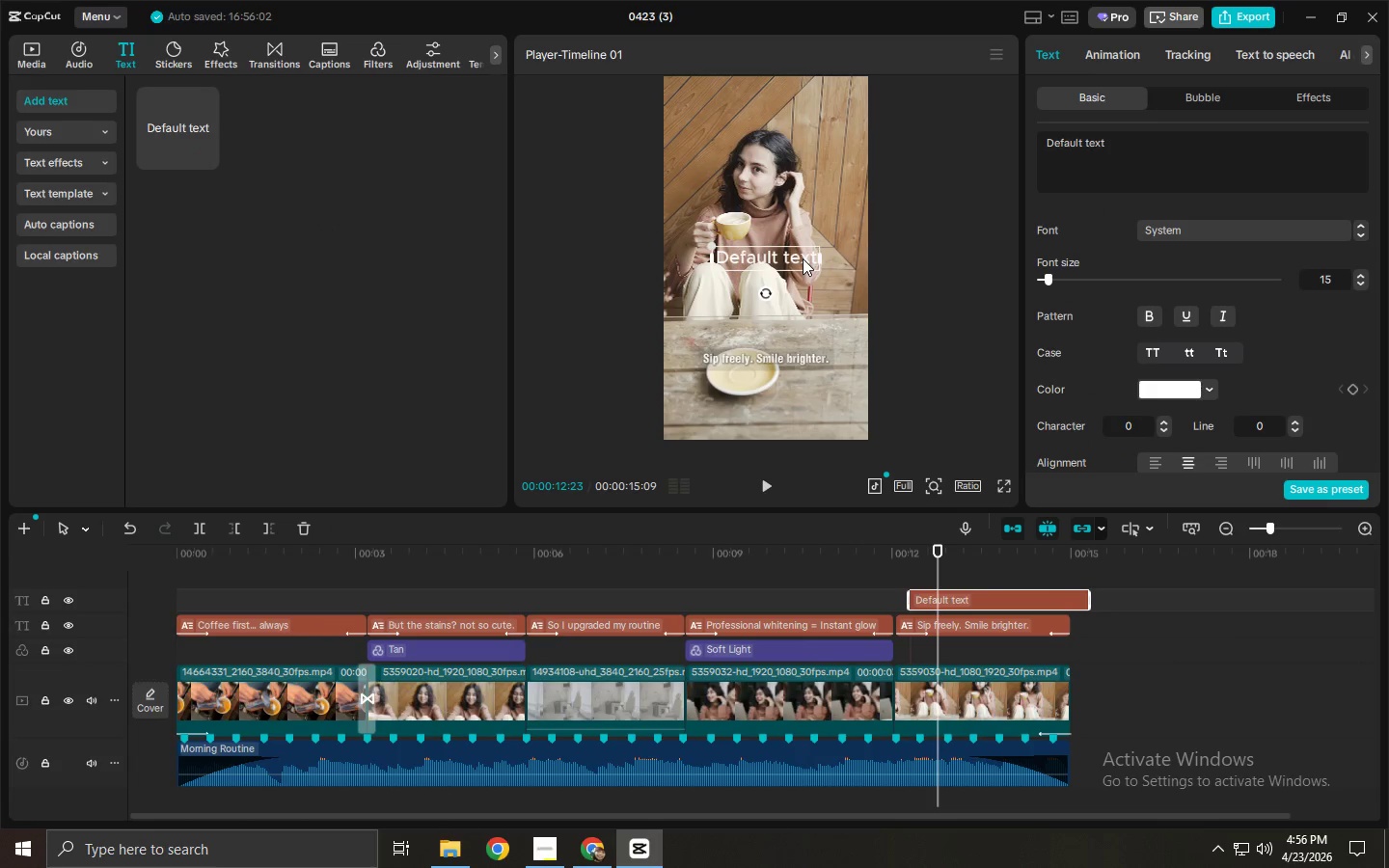 
double_click([1162, 166])
 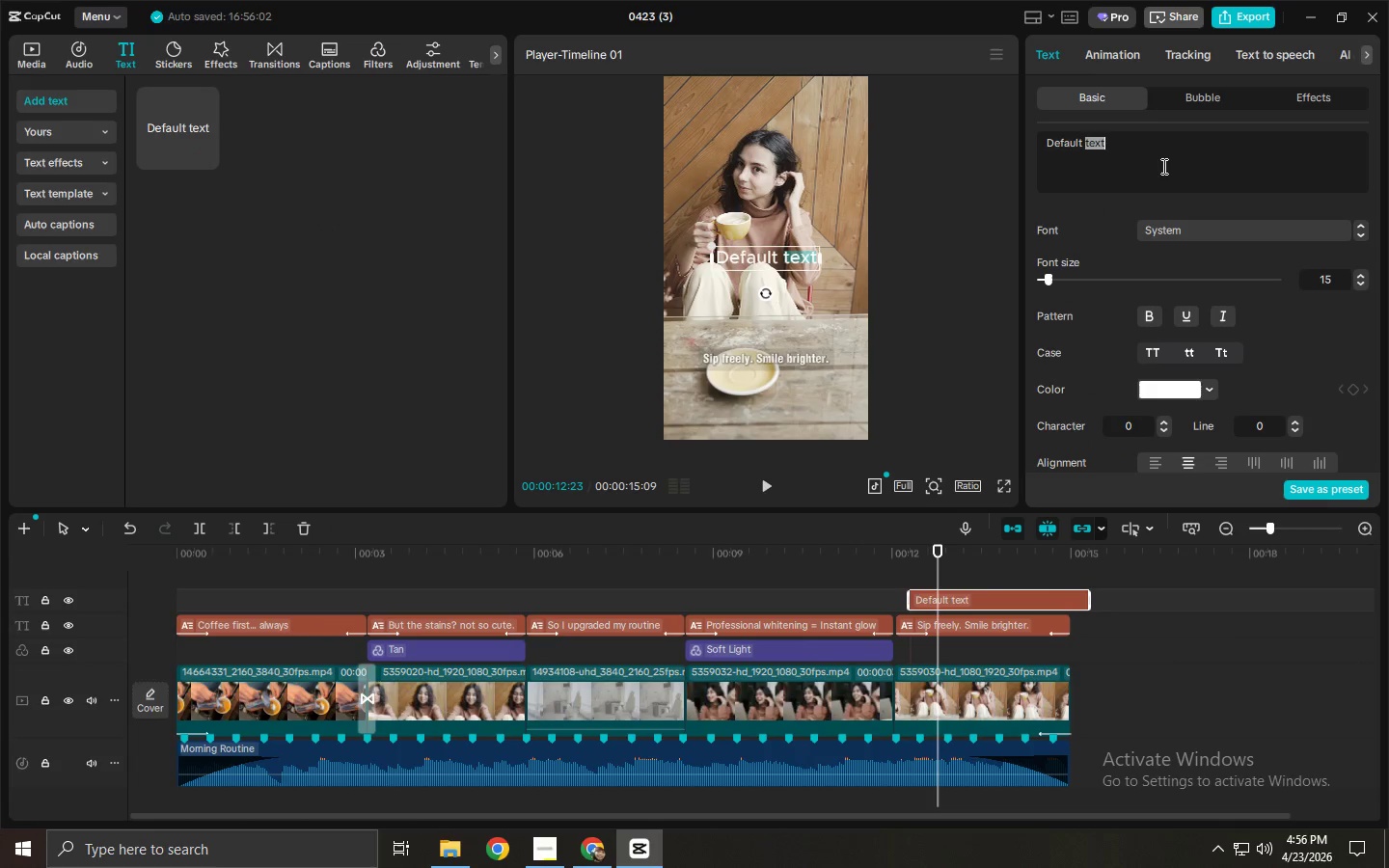 
key(Control+ControlLeft)
 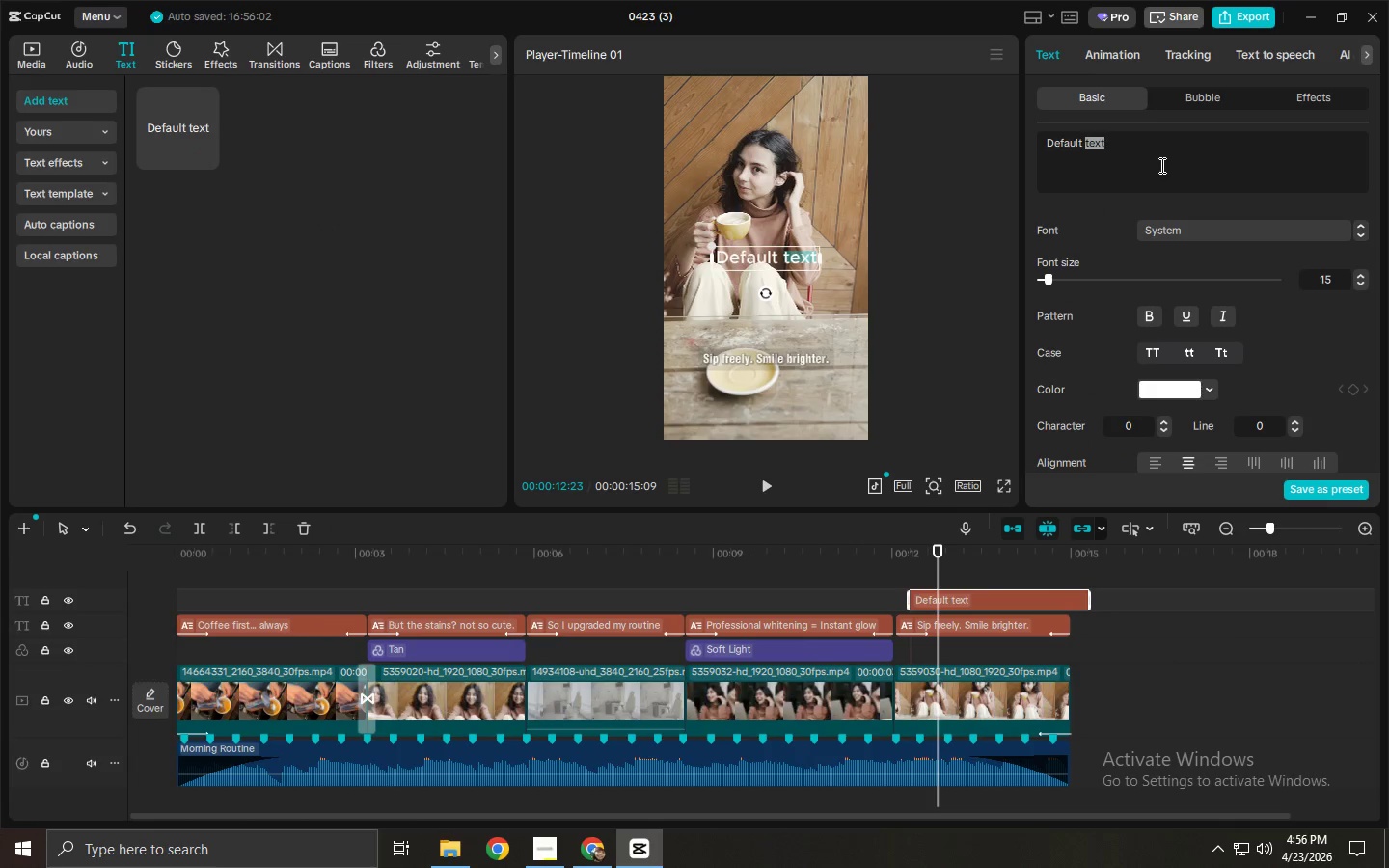 
key(Control+A)
 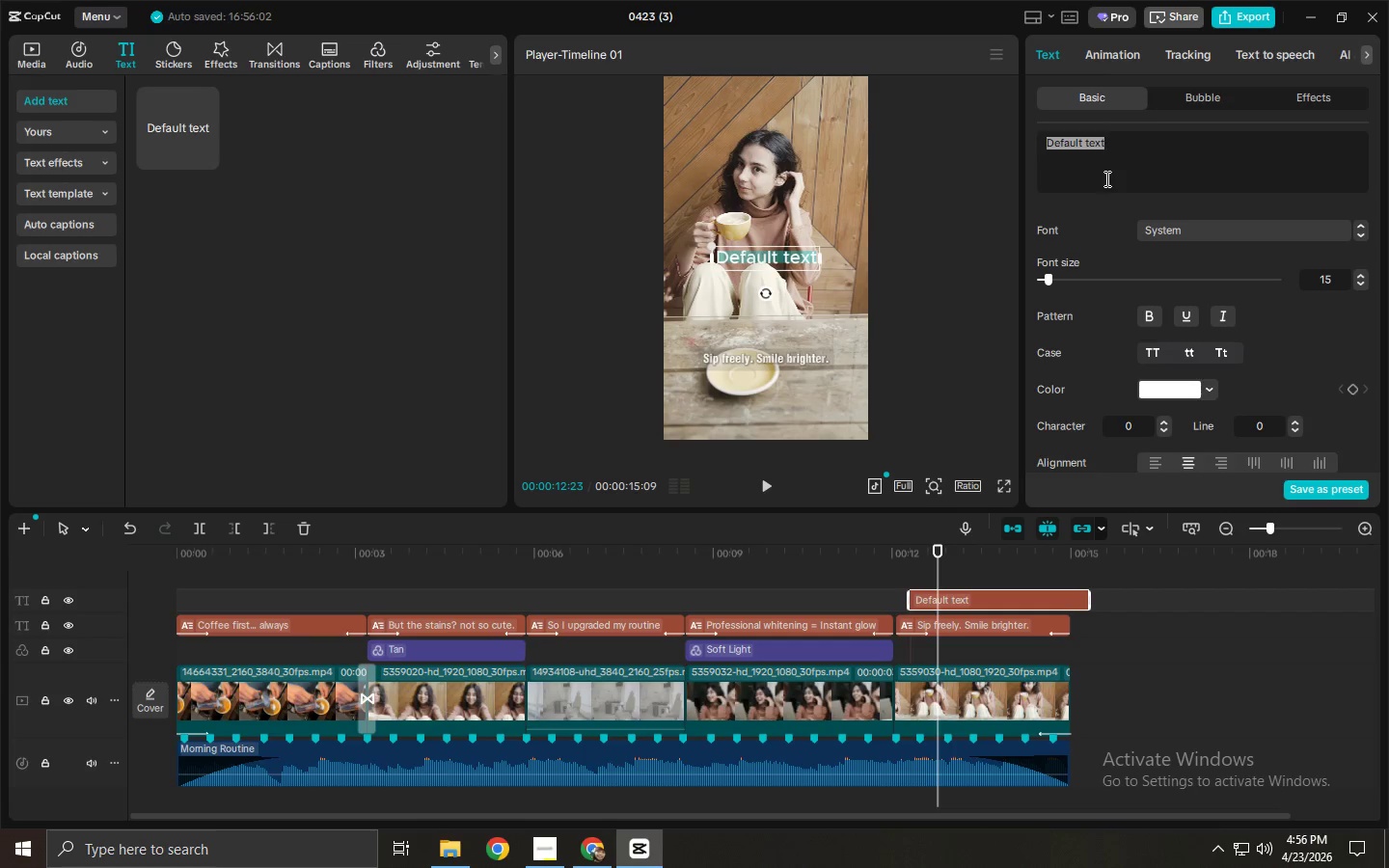 
type(Invo)
key(Backspace)
key(Backspace)
key(Backspace)
type(o)
key(Backspace)
 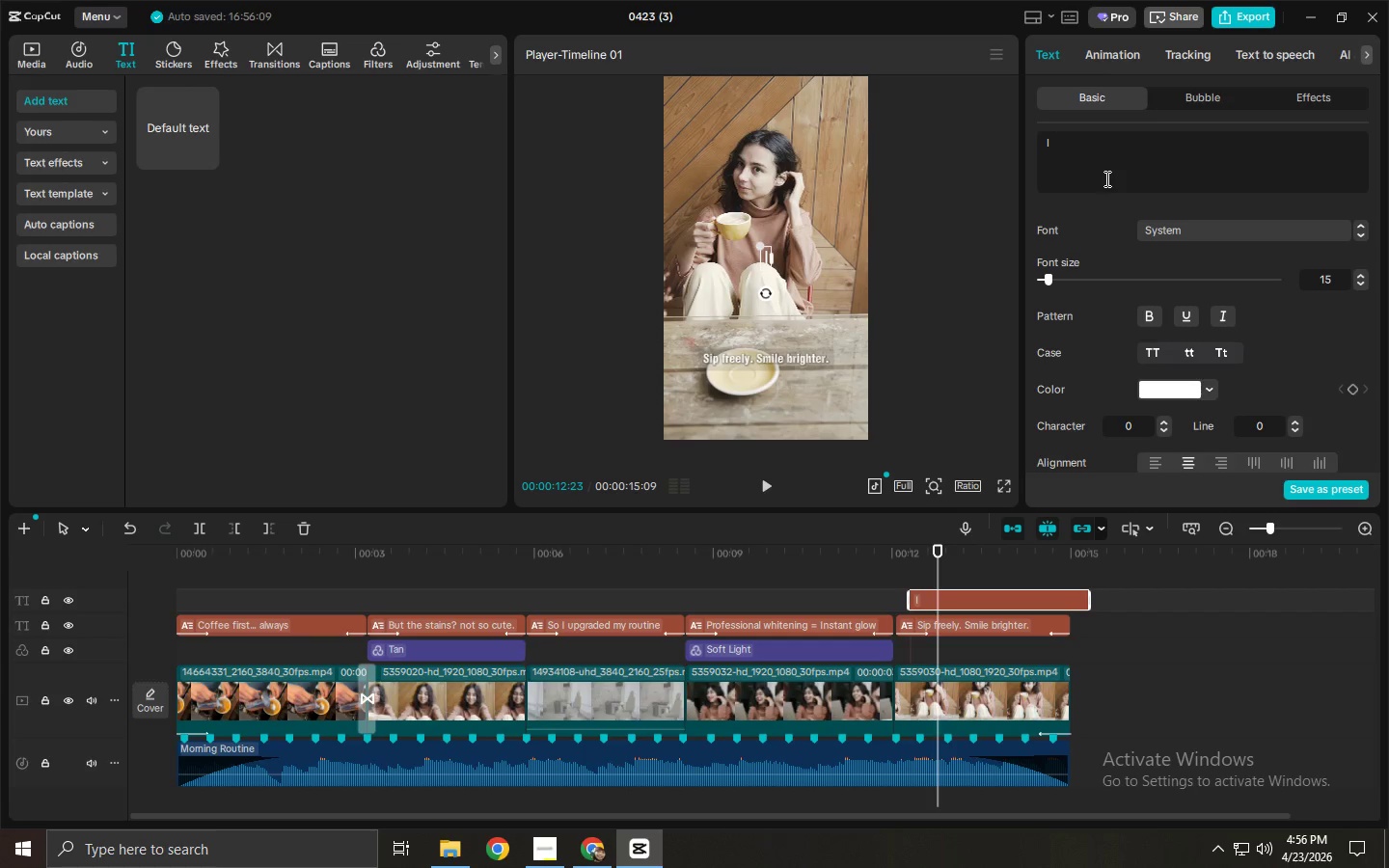 
type(vort)
key(Backspace)
type(y & Oak)
 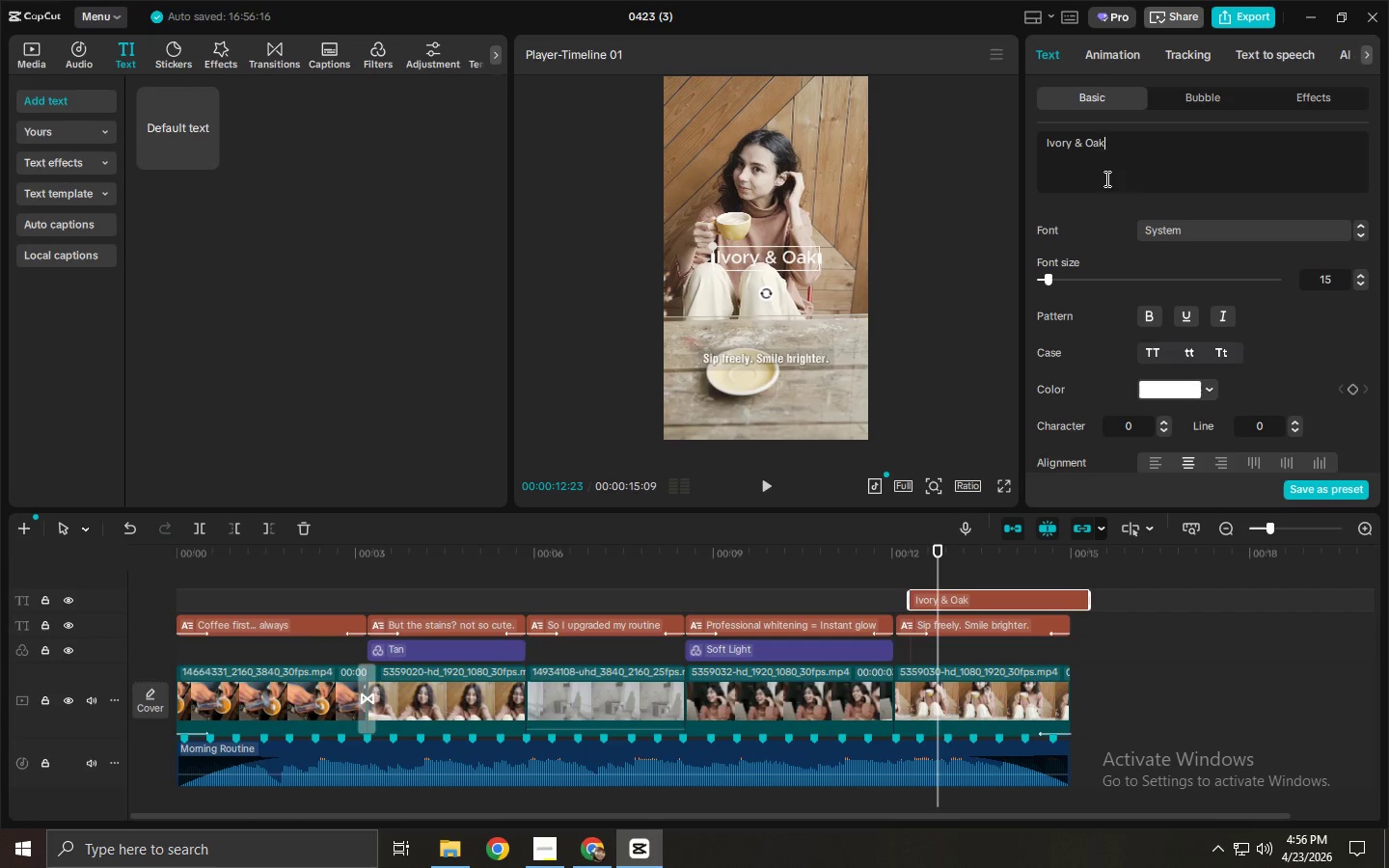 
left_click([1192, 232])
 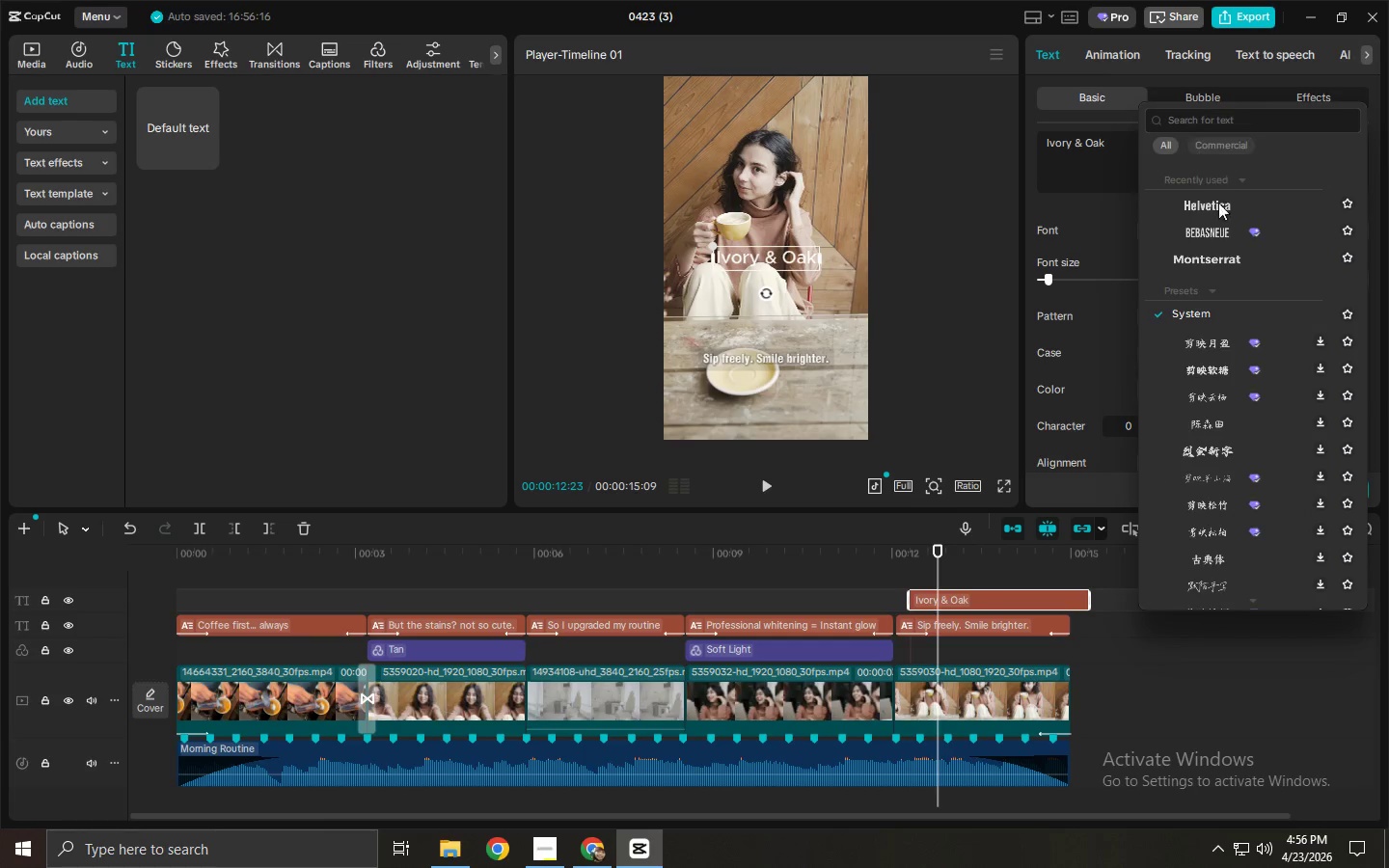 
left_click([1202, 122])
 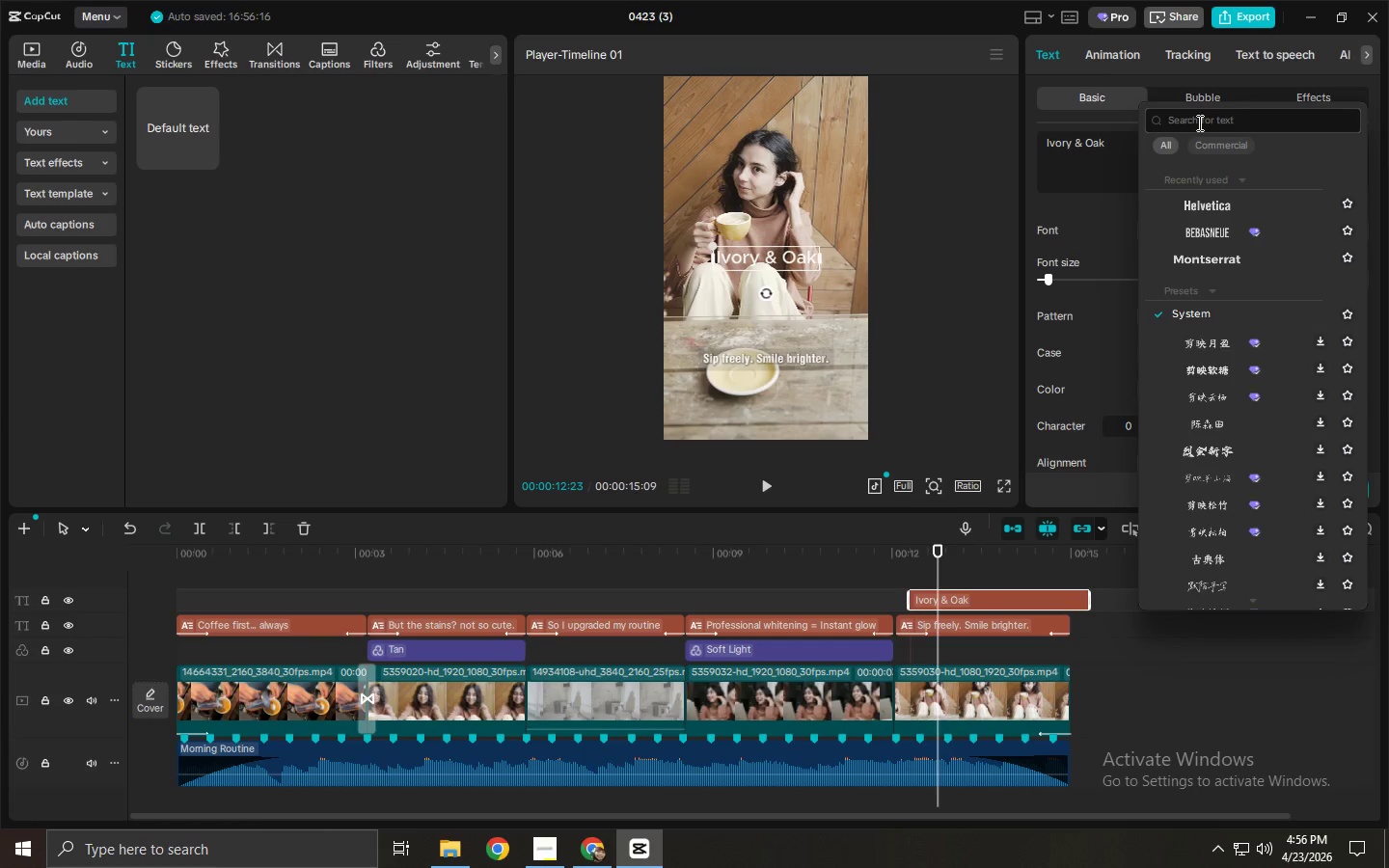 
type(poppo)
key(Backspace)
type(ins)
 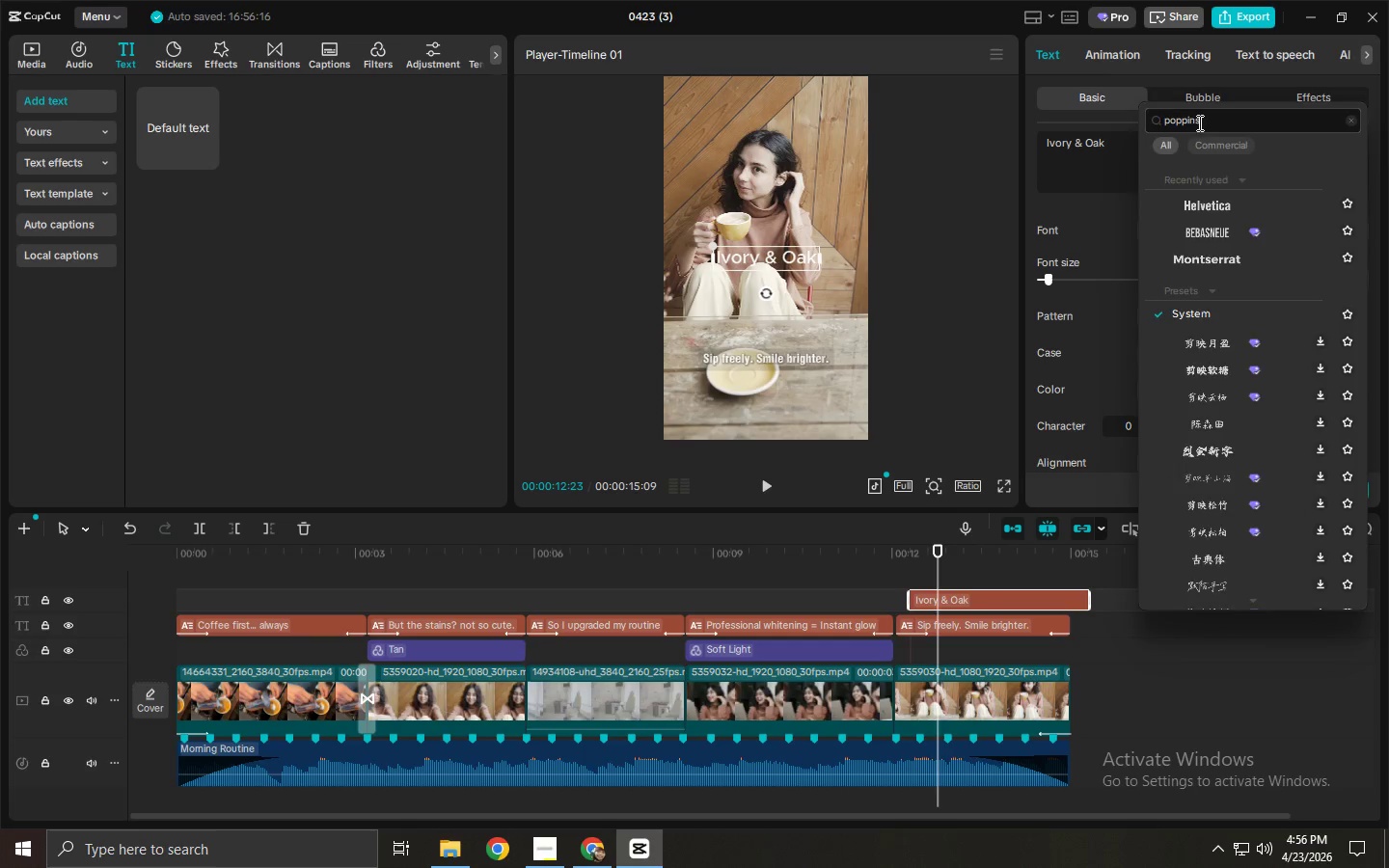 
key(Enter)
 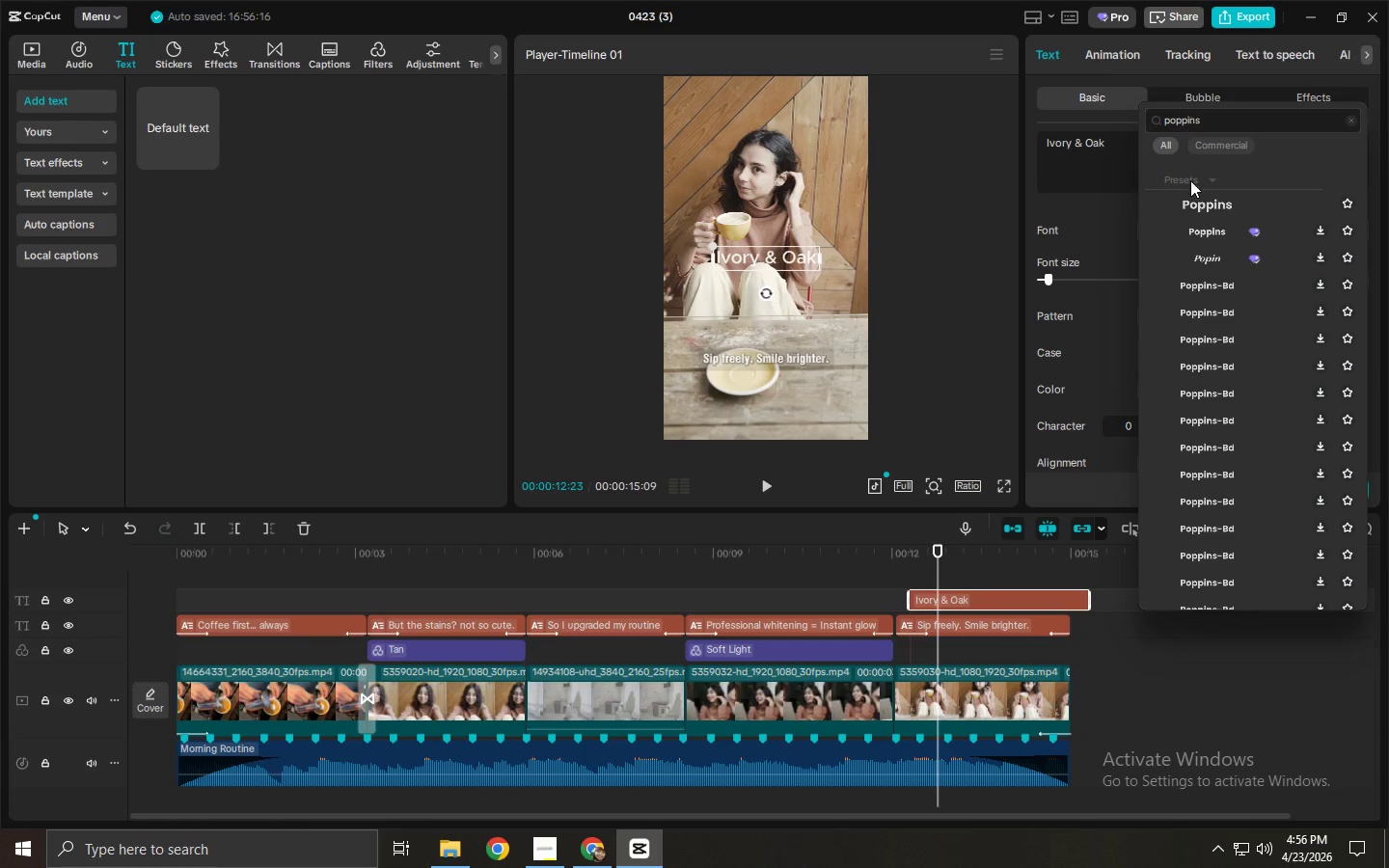 
left_click([1197, 211])
 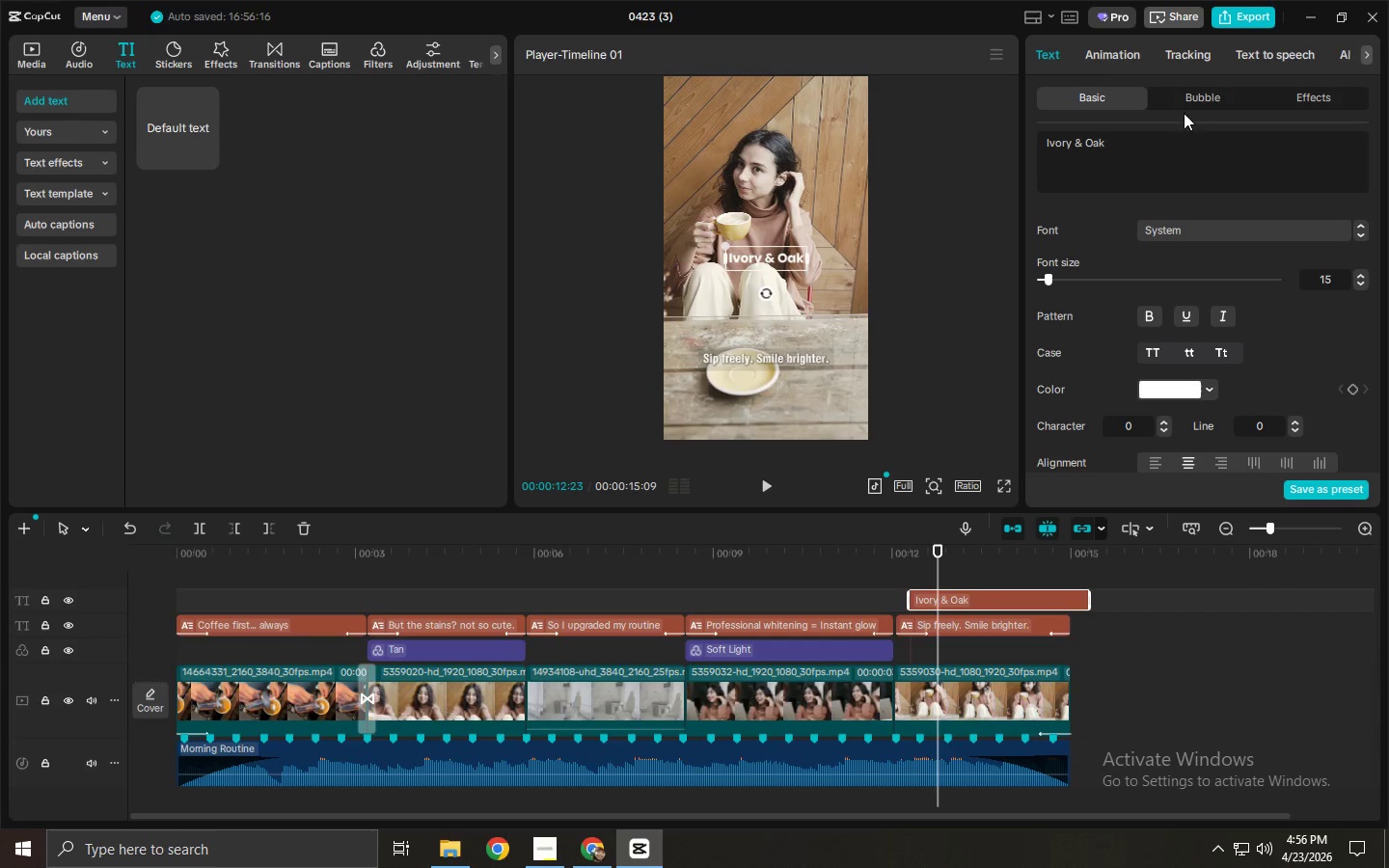 
left_click([1186, 235])
 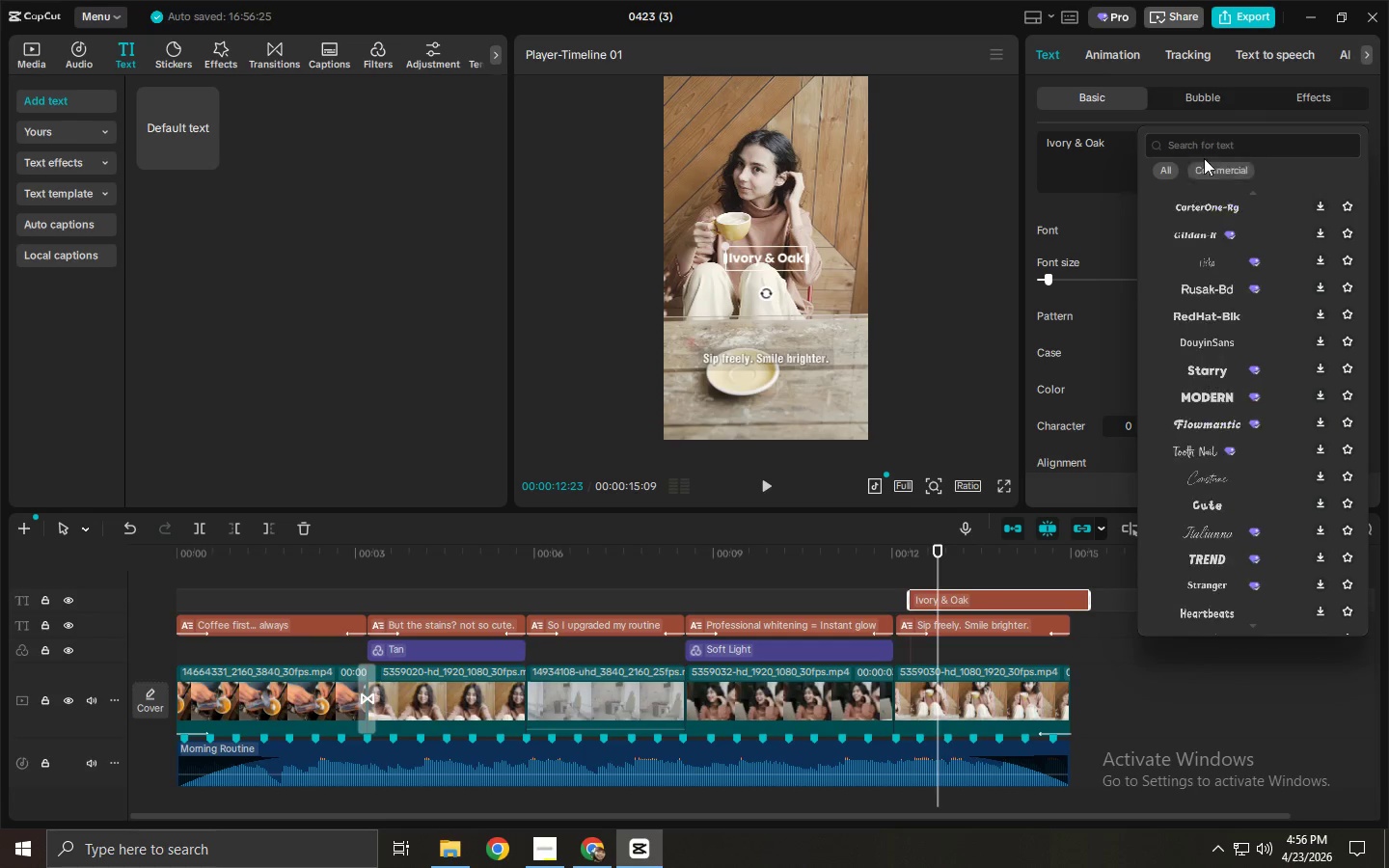 
left_click([1205, 154])
 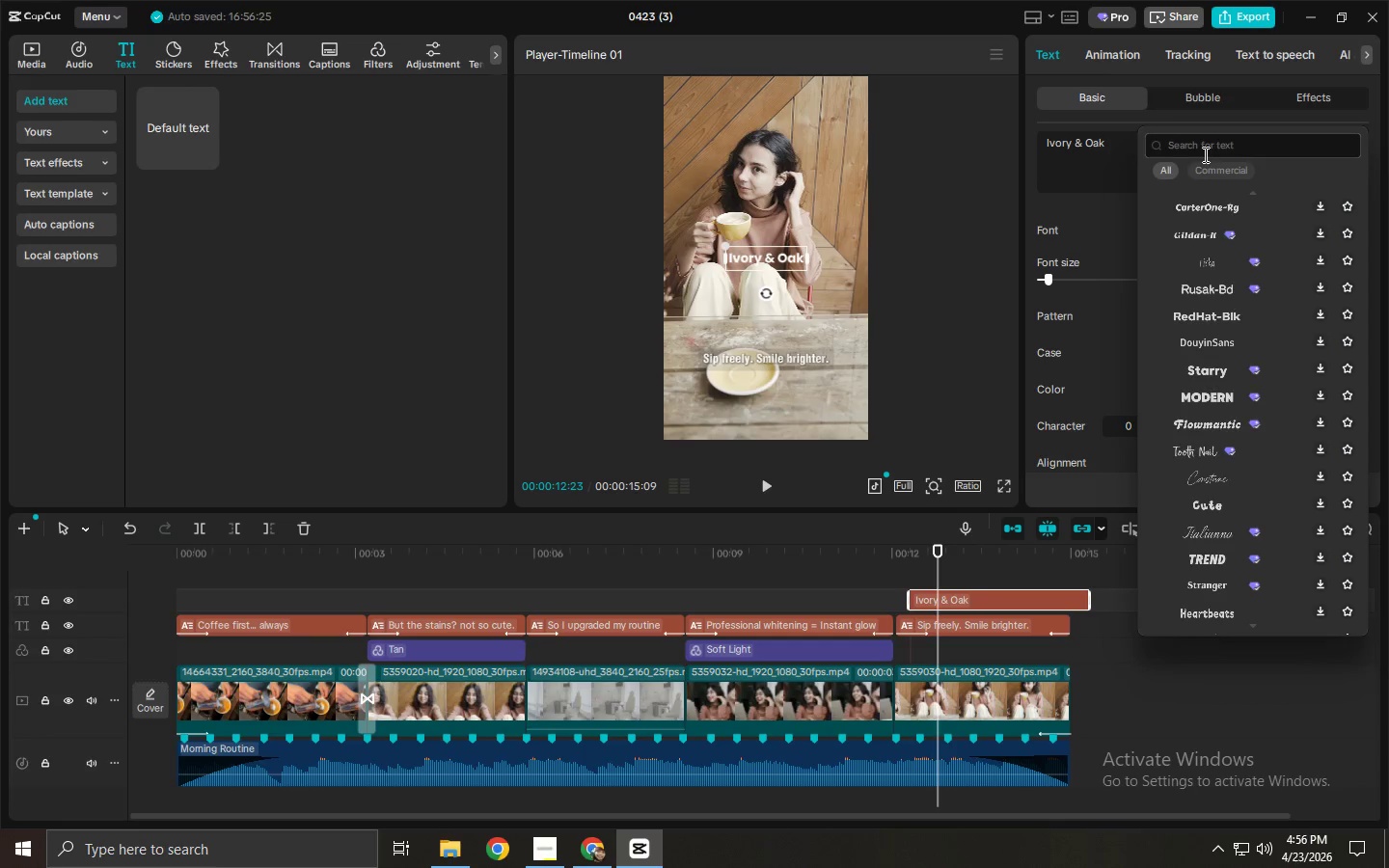 
type(poppins)
 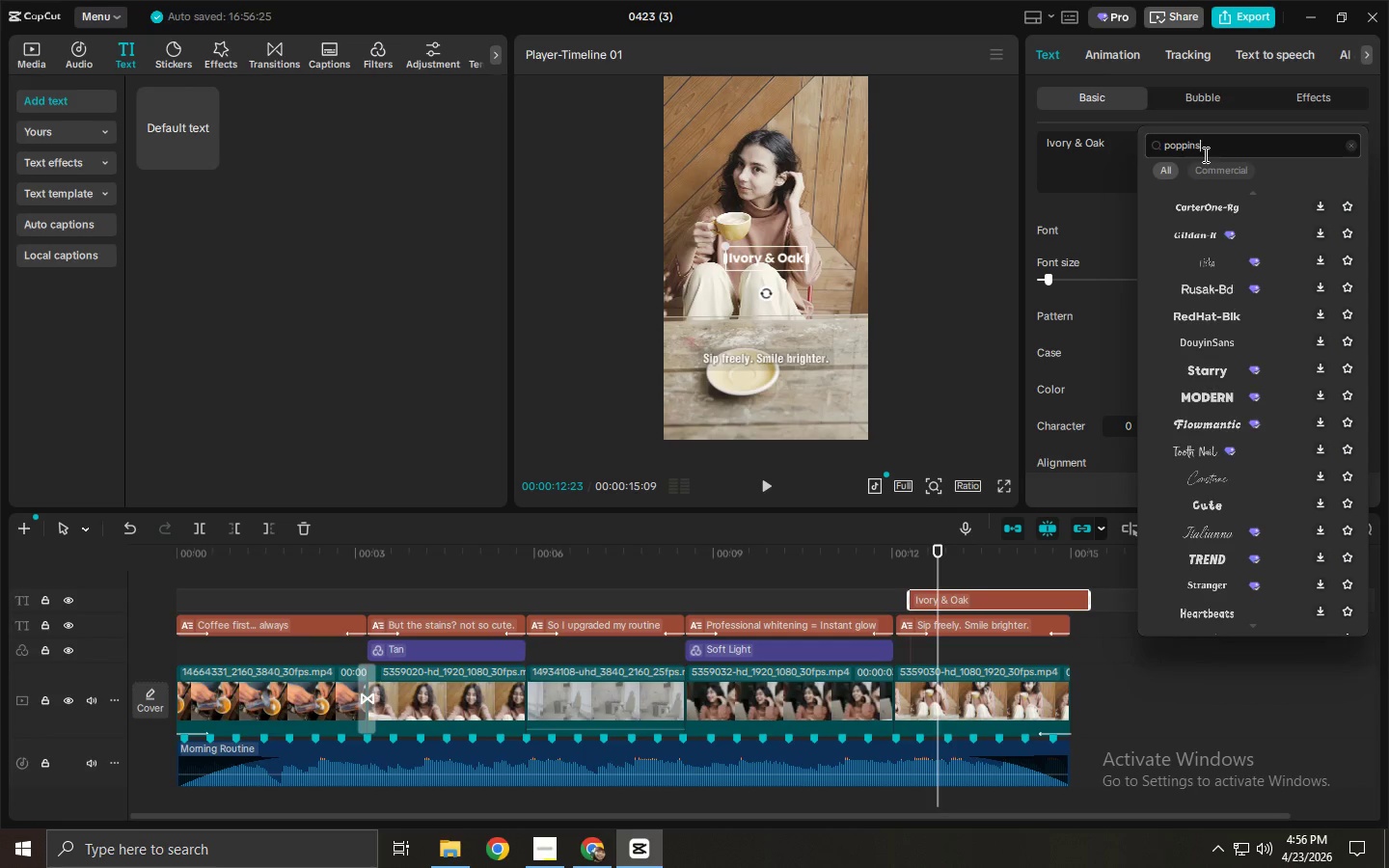 
key(Enter)
 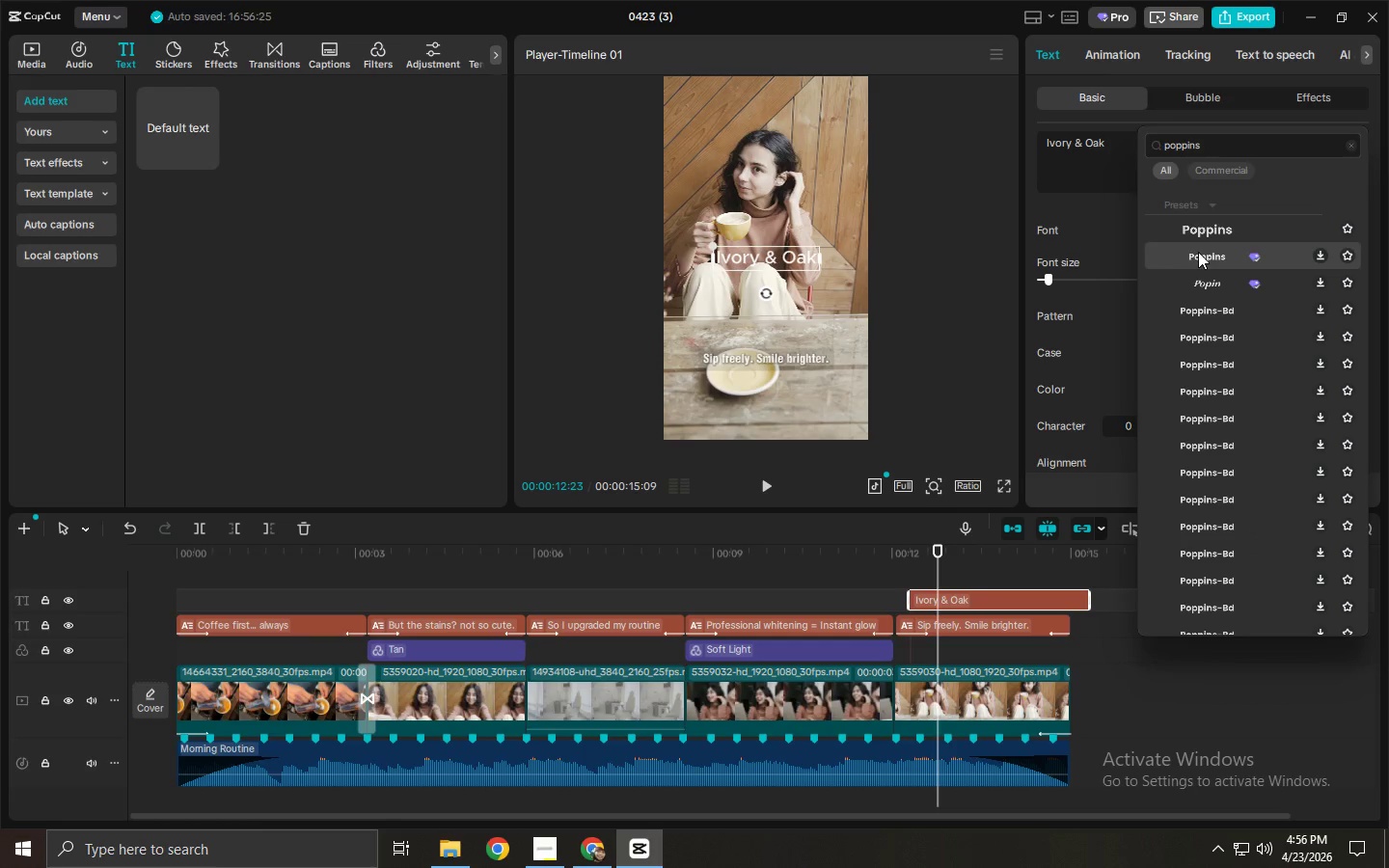 
left_click([1198, 252])
 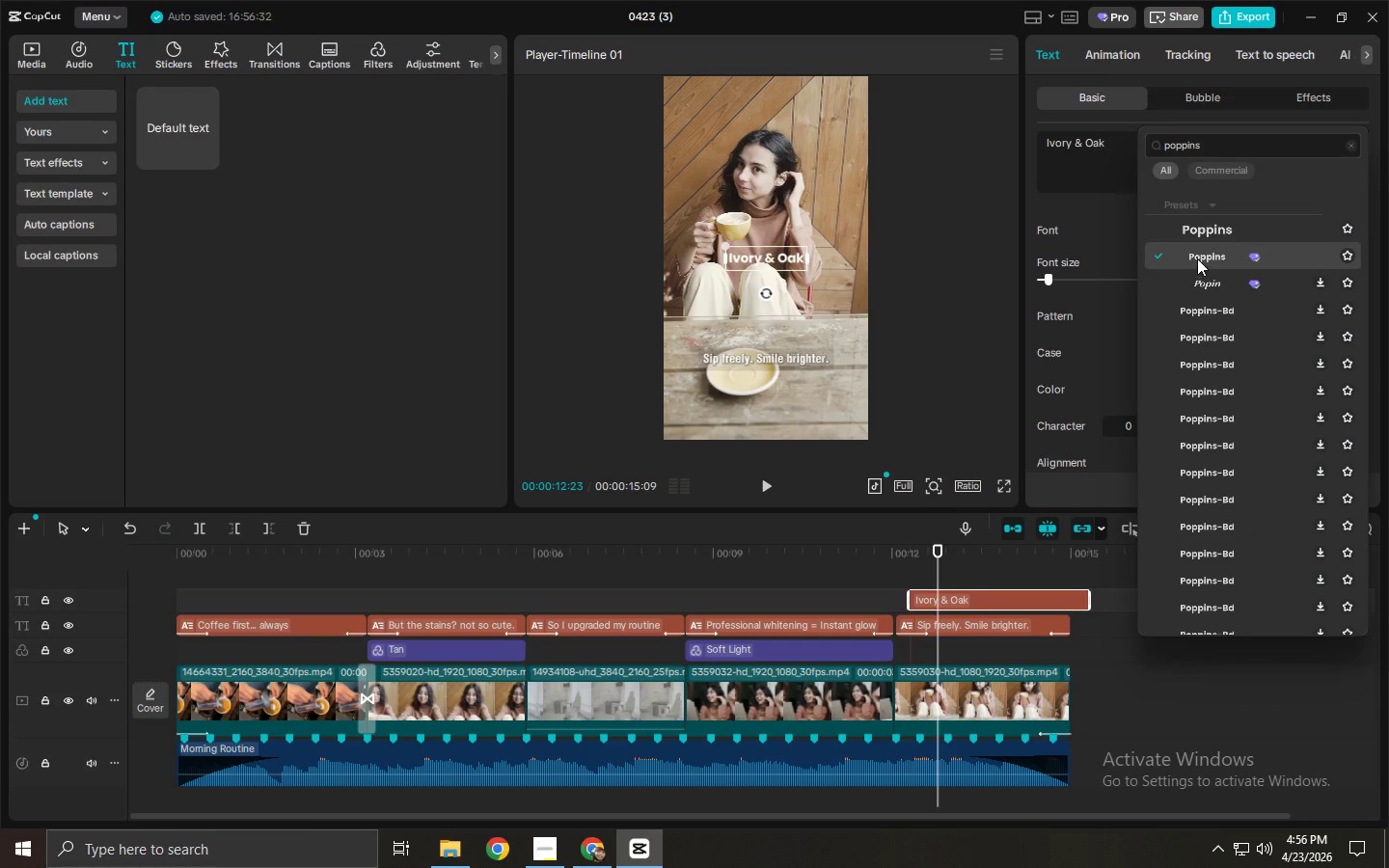 
left_click([1104, 221])
 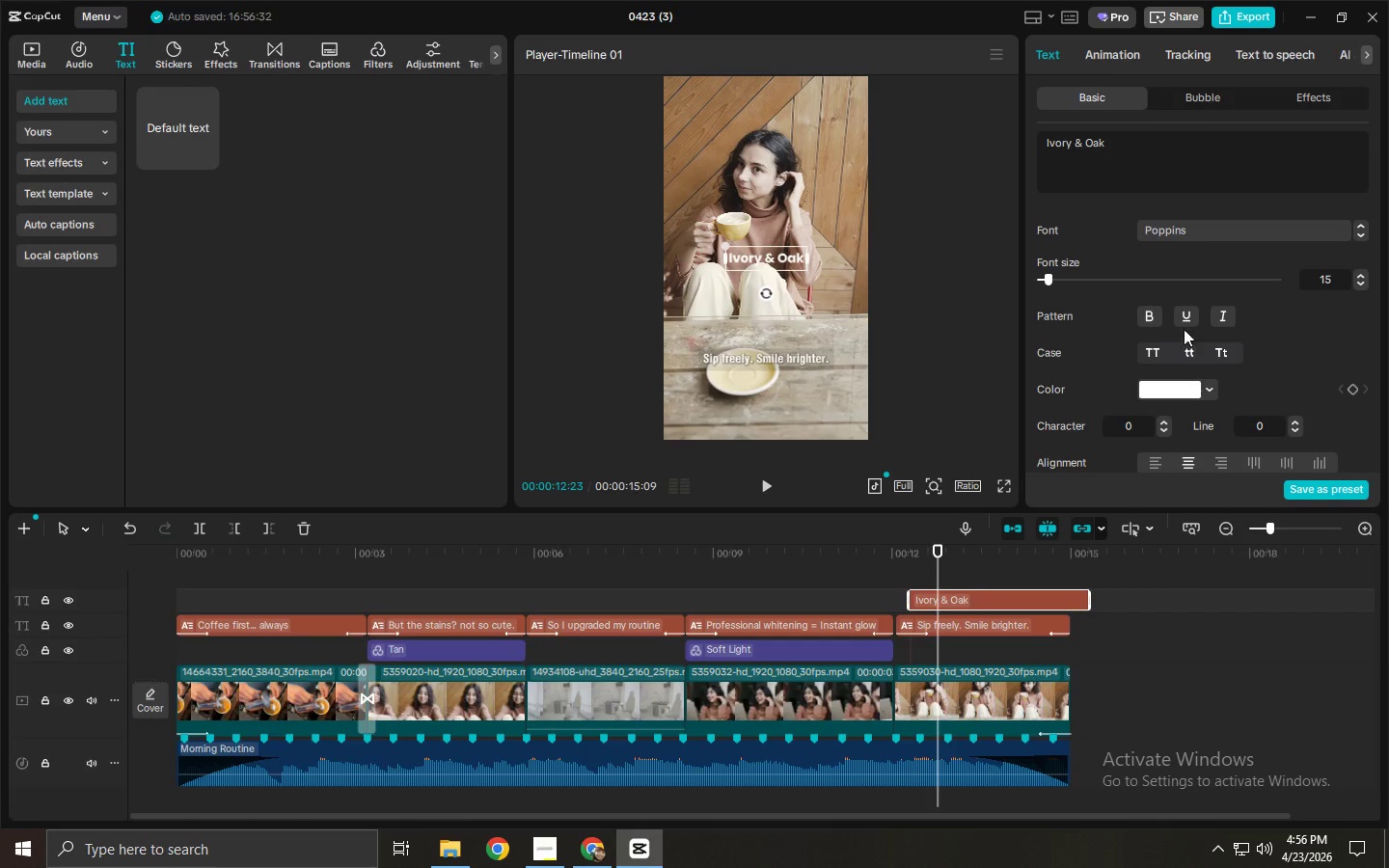 
left_click([1218, 313])
 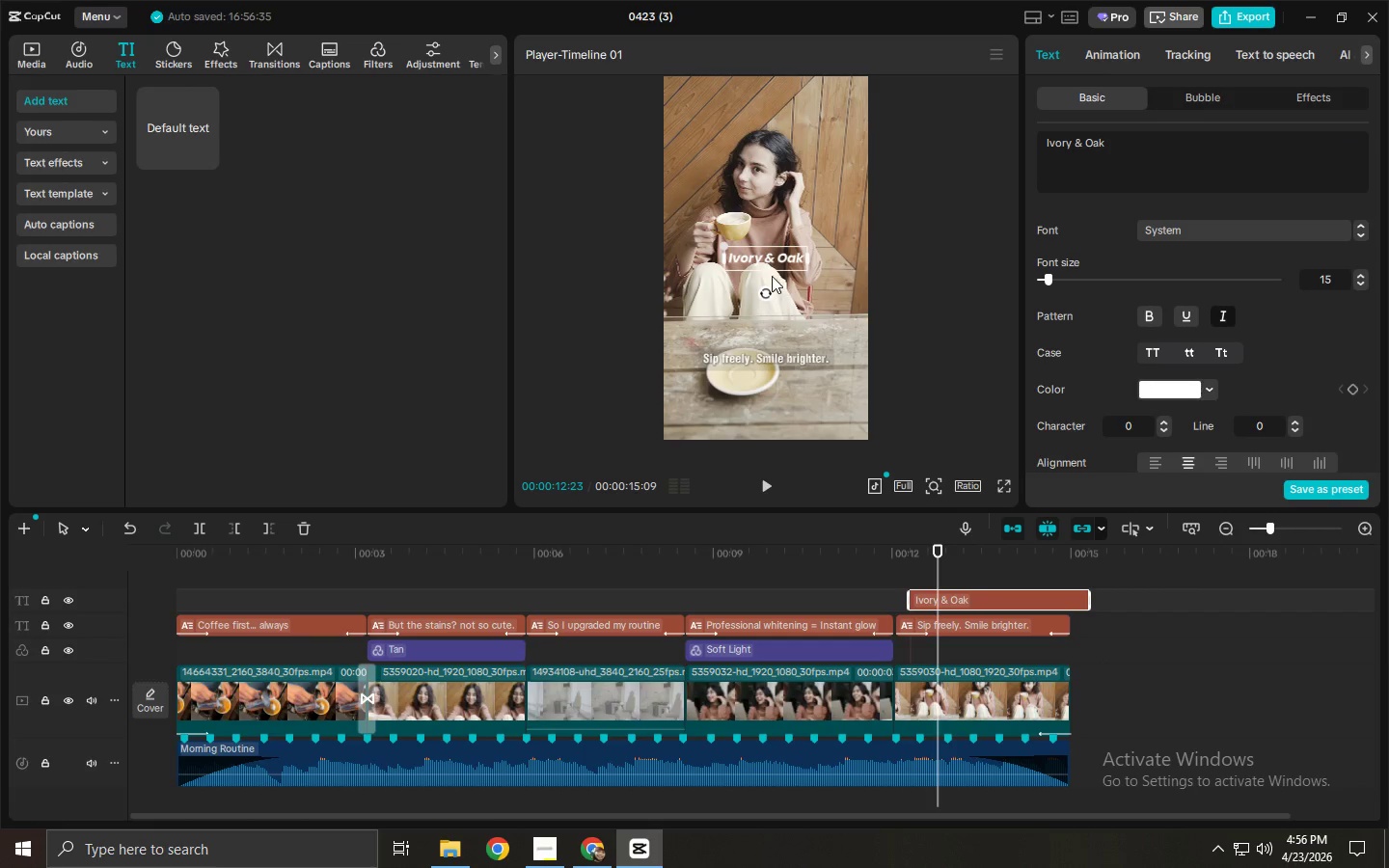 
left_click_drag(start_coordinate=[770, 264], to_coordinate=[775, 336])
 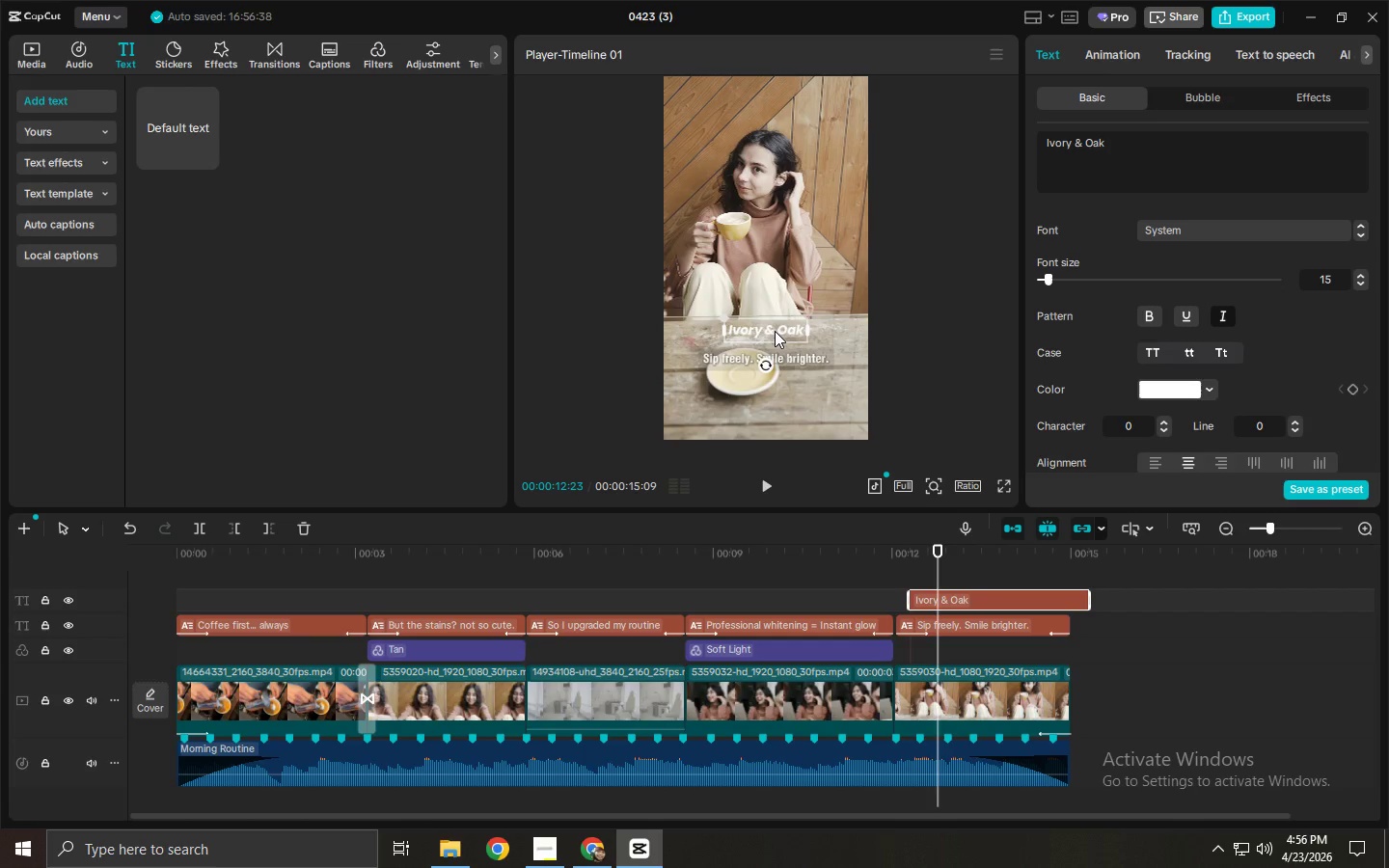 
left_click([775, 331])
 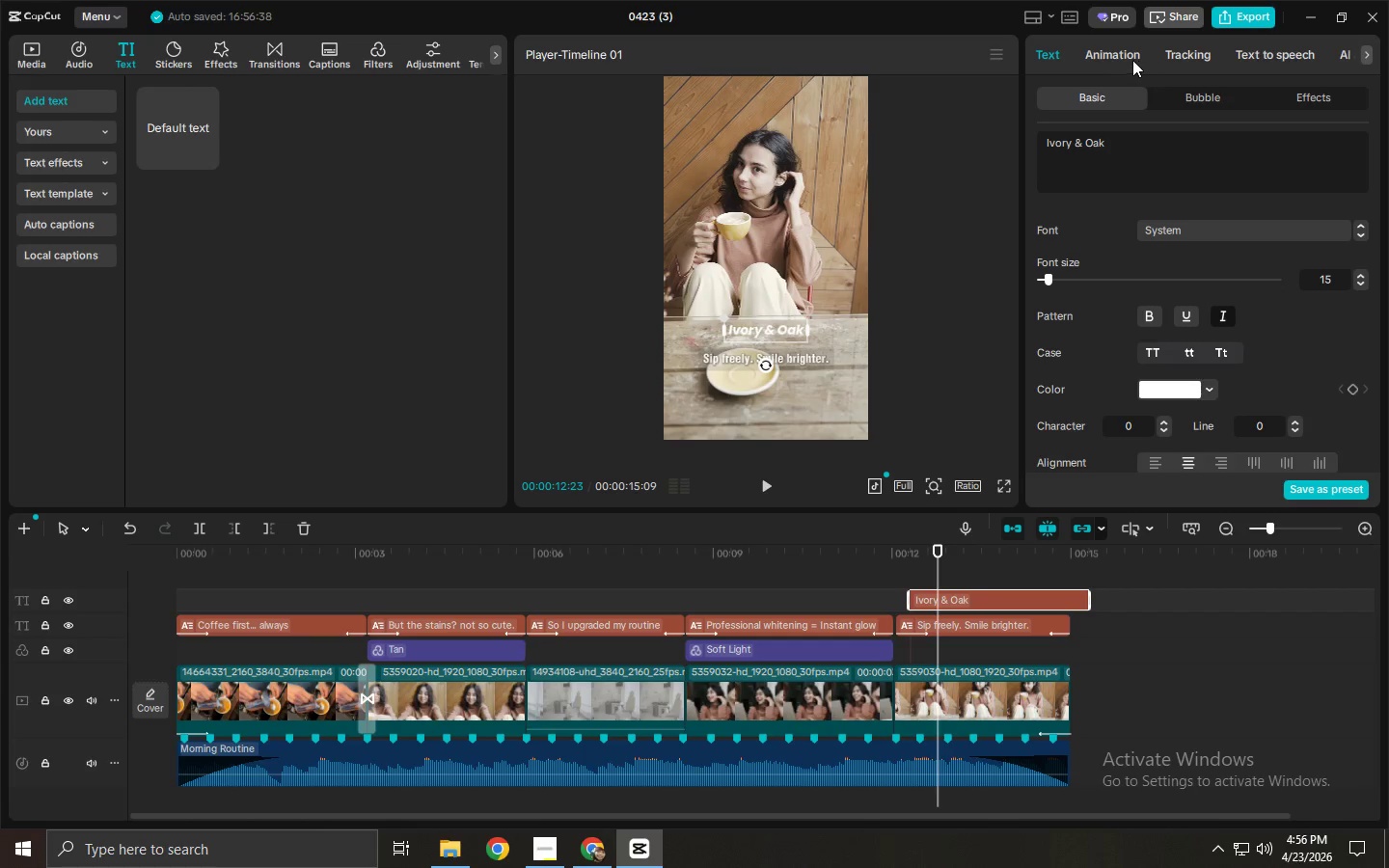 
left_click_drag(start_coordinate=[774, 322], to_coordinate=[766, 243])
 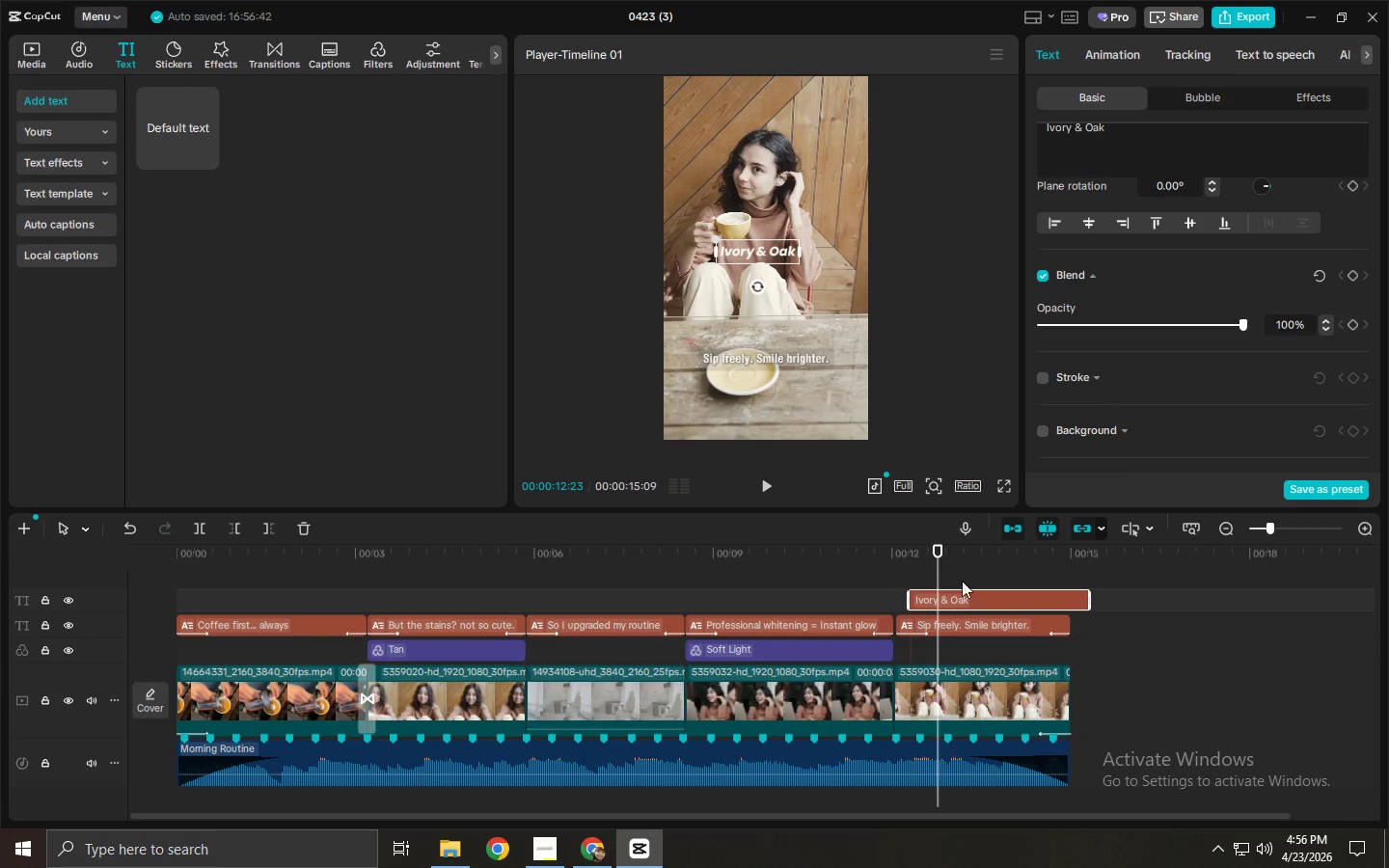 
scroll: coordinate [913, 299], scroll_direction: down, amount: 41.0
 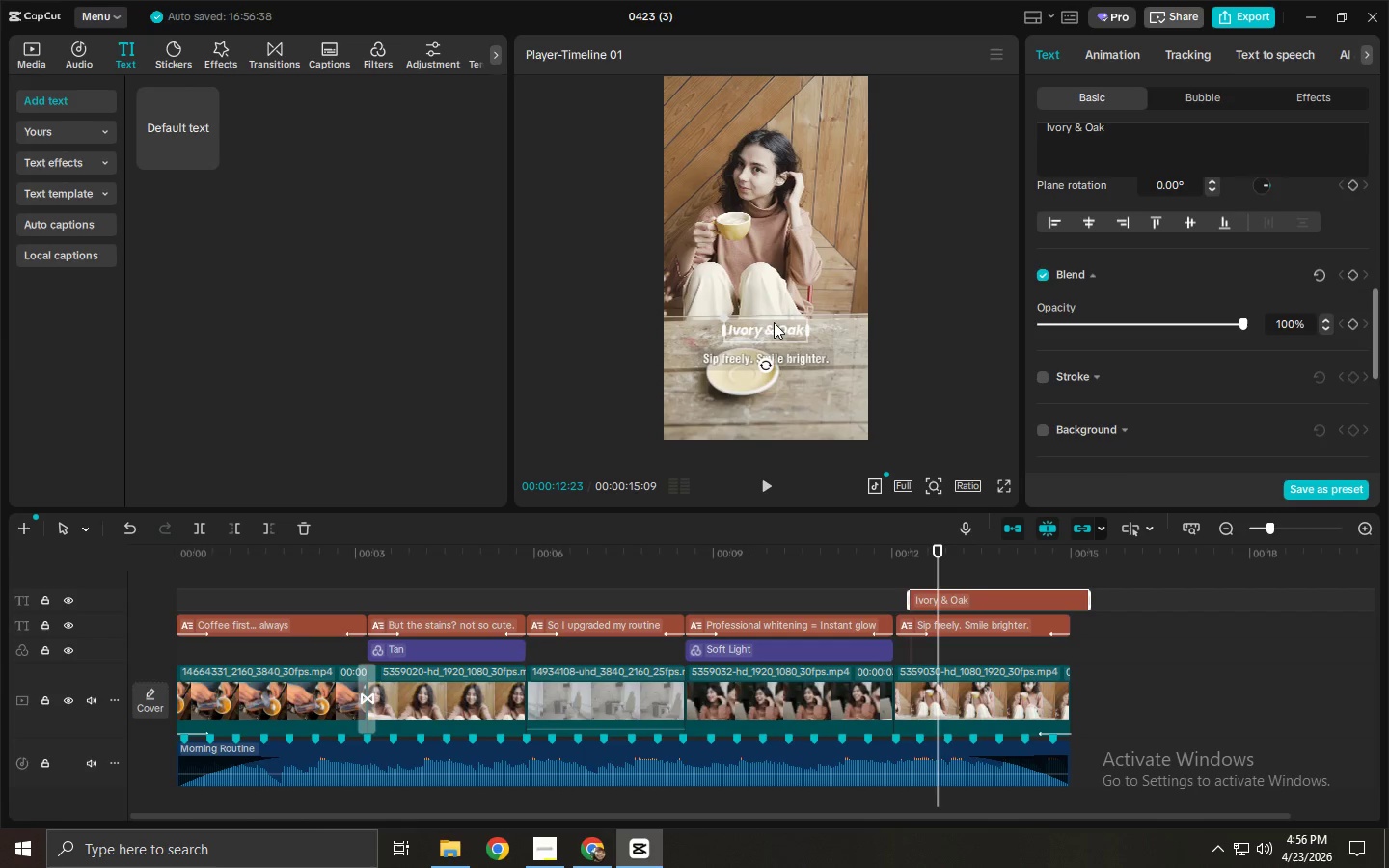 
left_click_drag(start_coordinate=[967, 596], to_coordinate=[956, 596])
 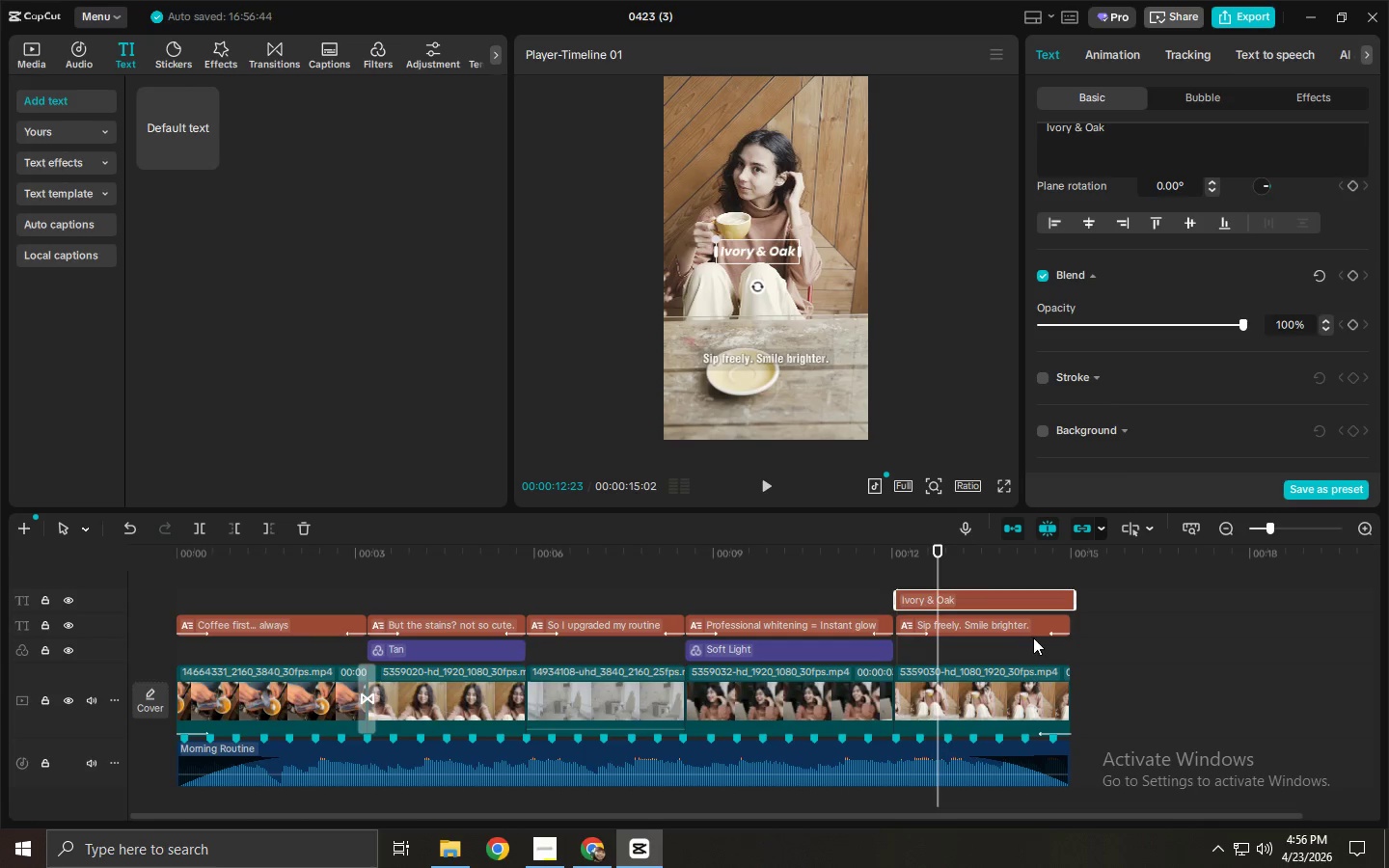 
left_click([1033, 637])
 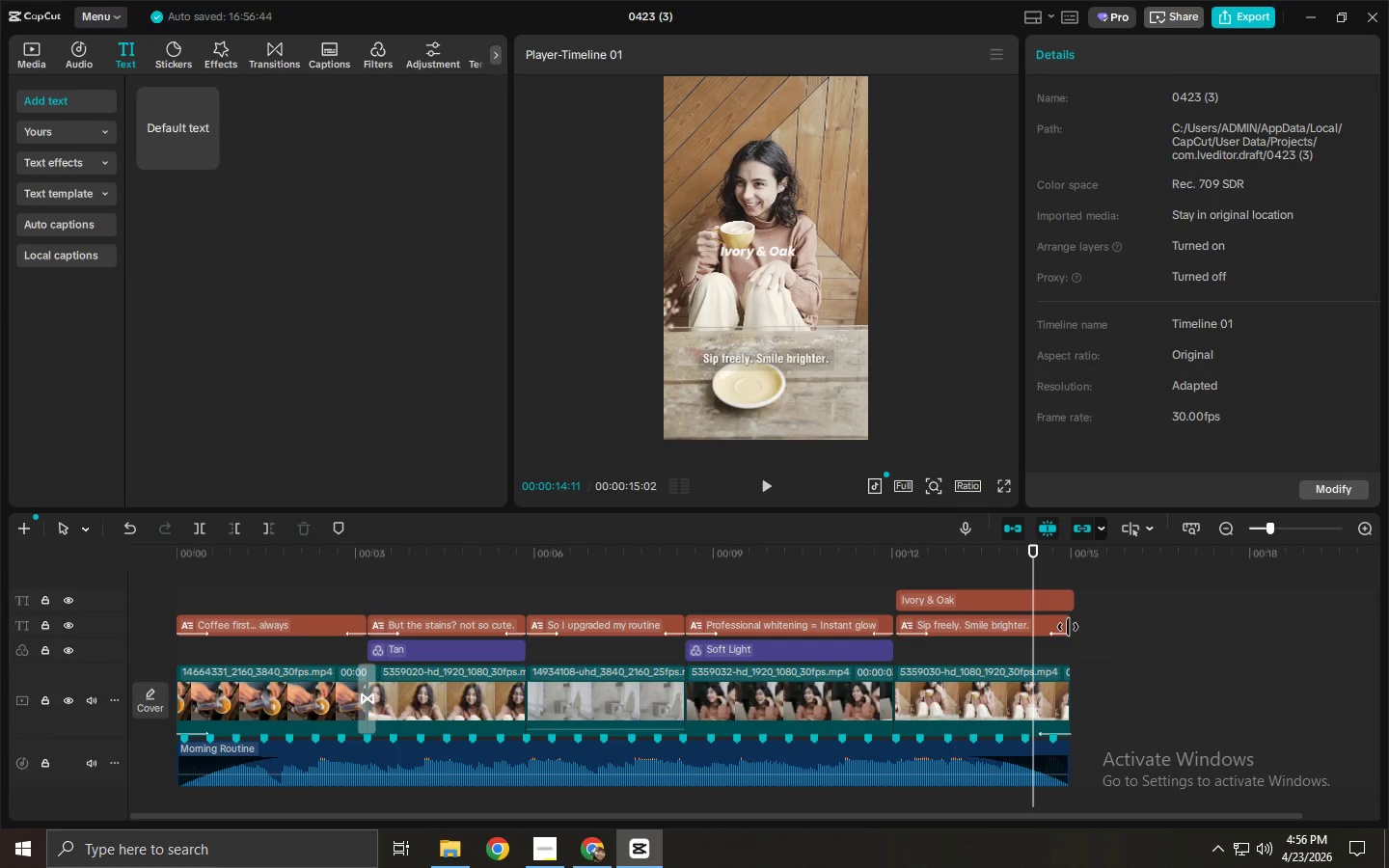 
left_click([1053, 626])
 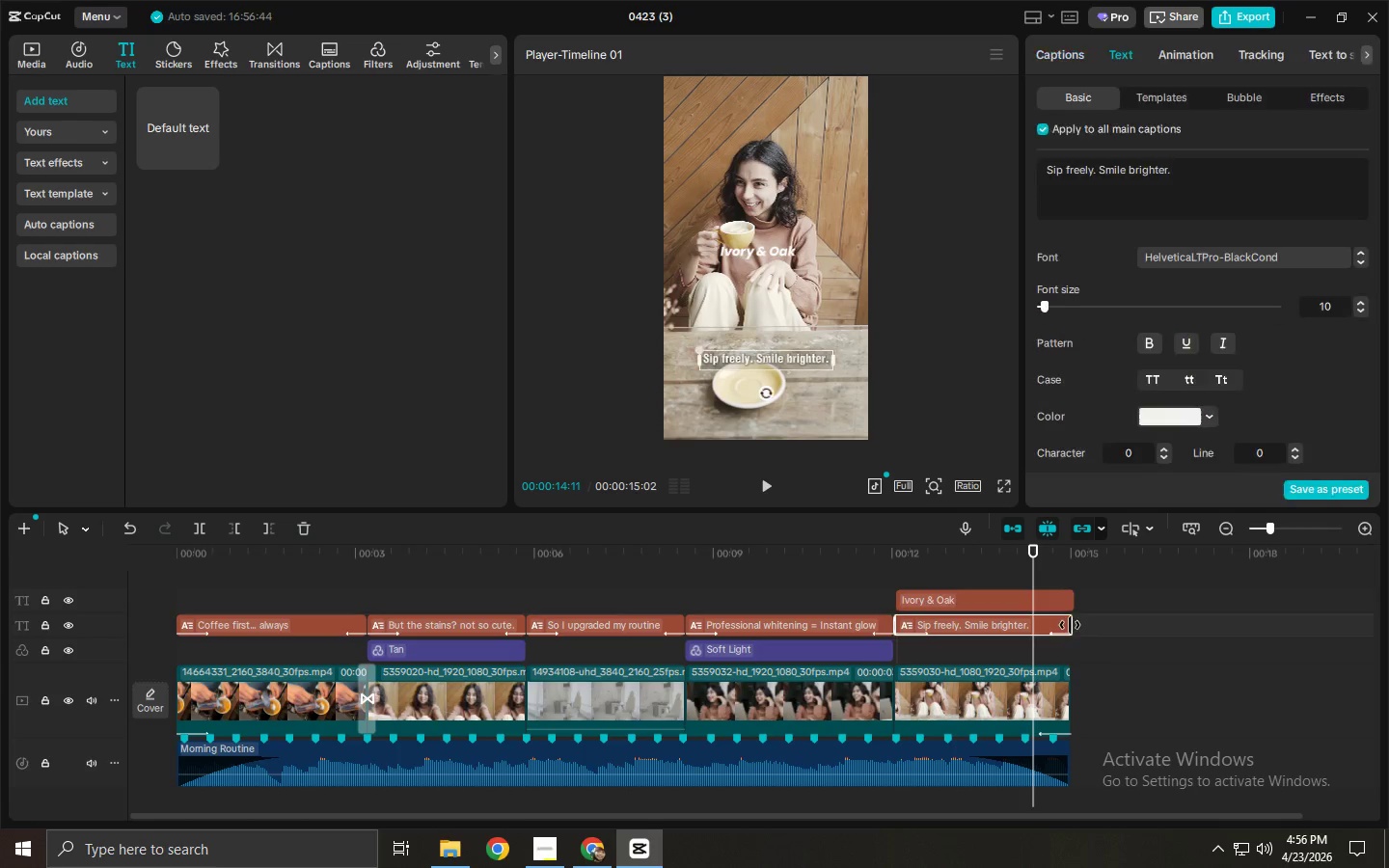 
left_click_drag(start_coordinate=[1070, 625], to_coordinate=[997, 637])
 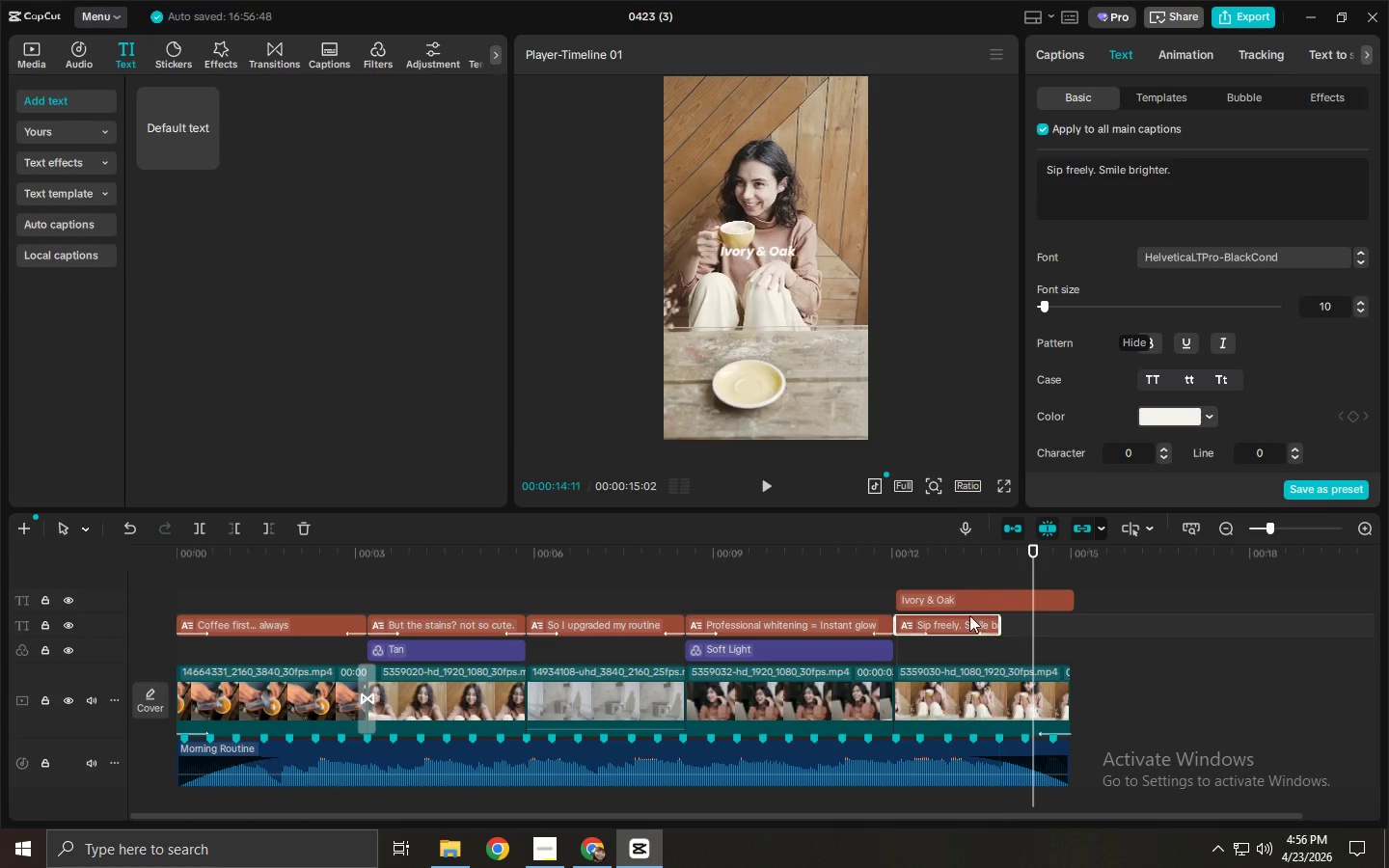 
left_click([959, 608])
 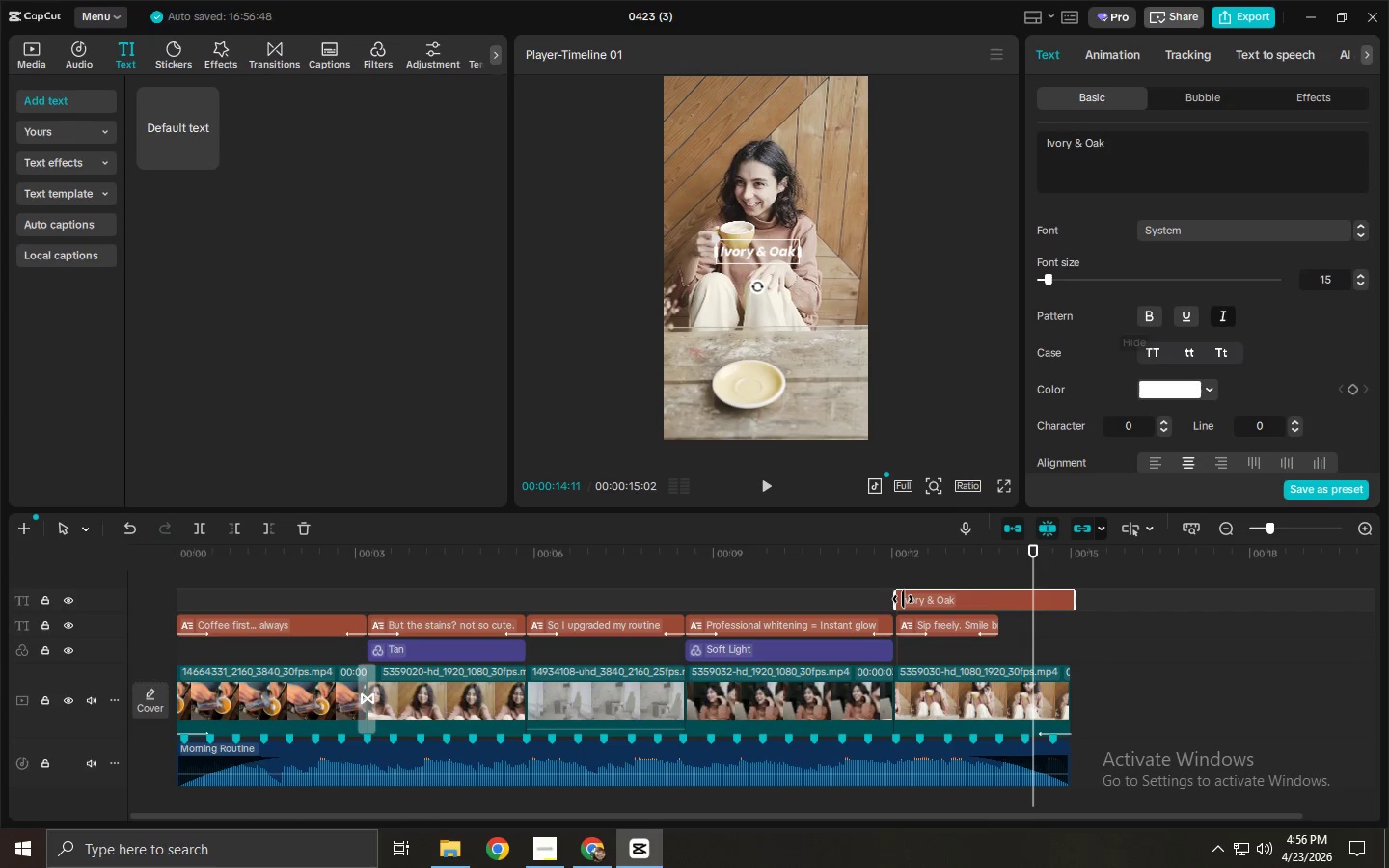 
left_click_drag(start_coordinate=[903, 599], to_coordinate=[1004, 603])
 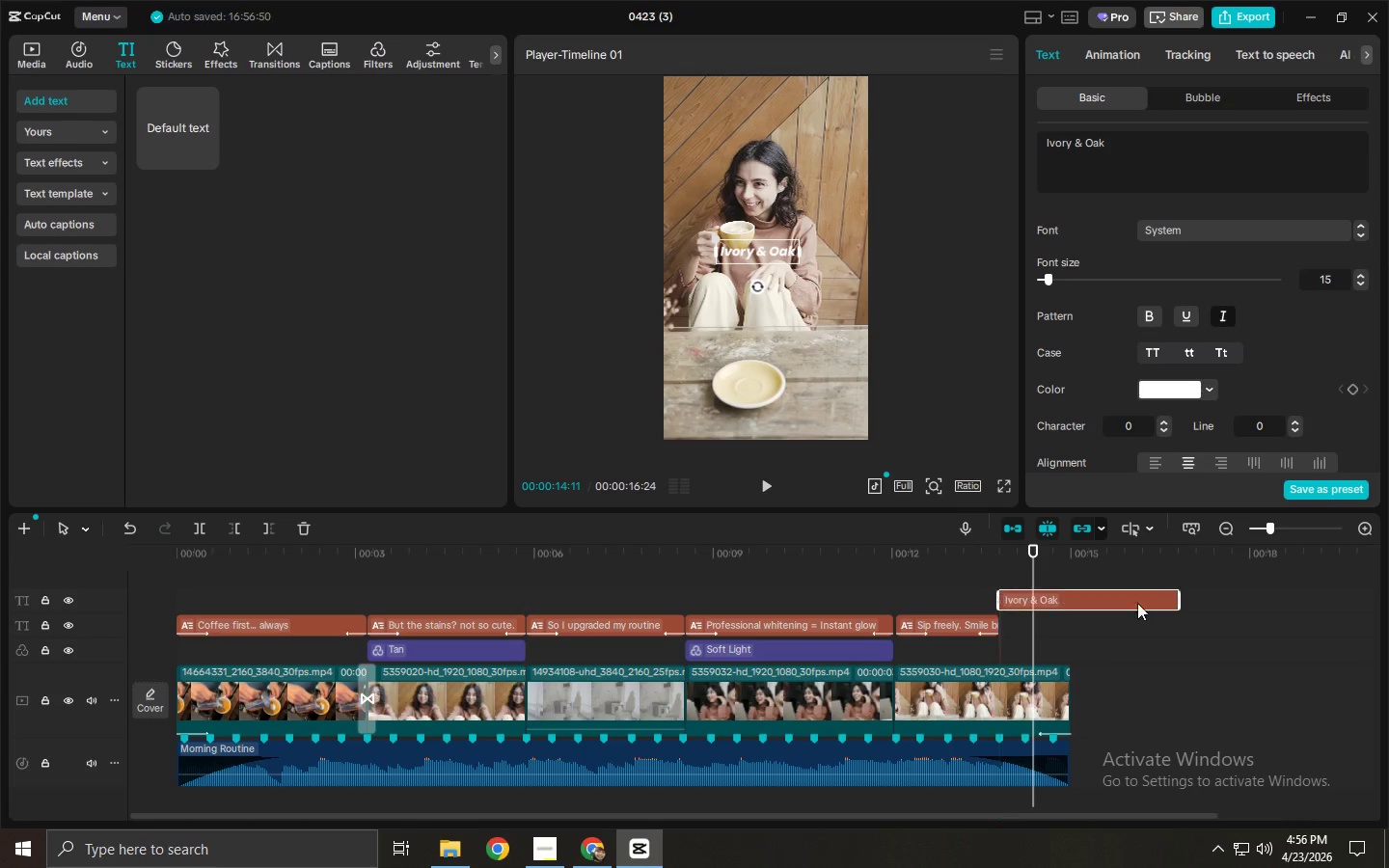 
left_click([1145, 602])
 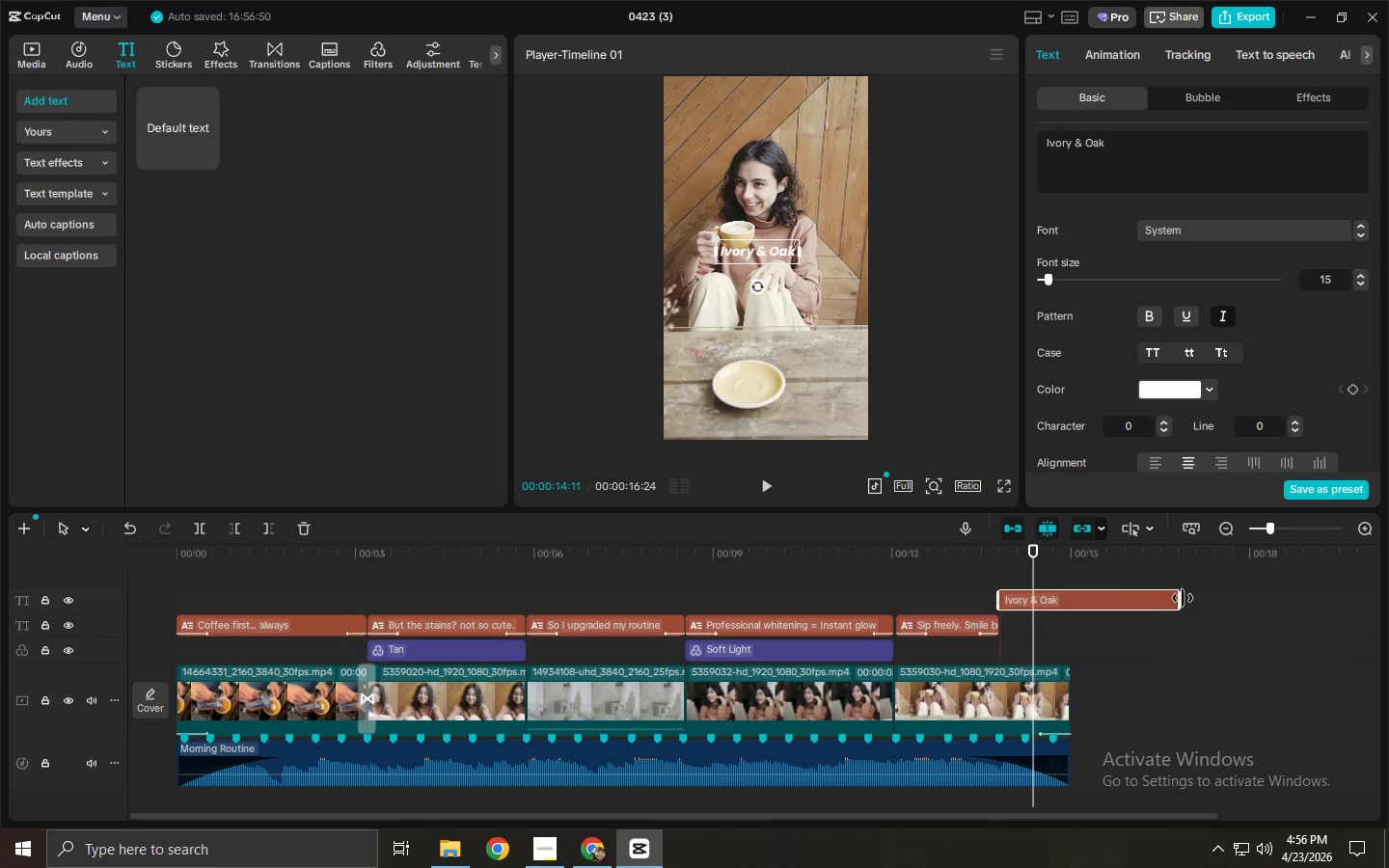 
left_click_drag(start_coordinate=[1183, 598], to_coordinate=[1066, 601])
 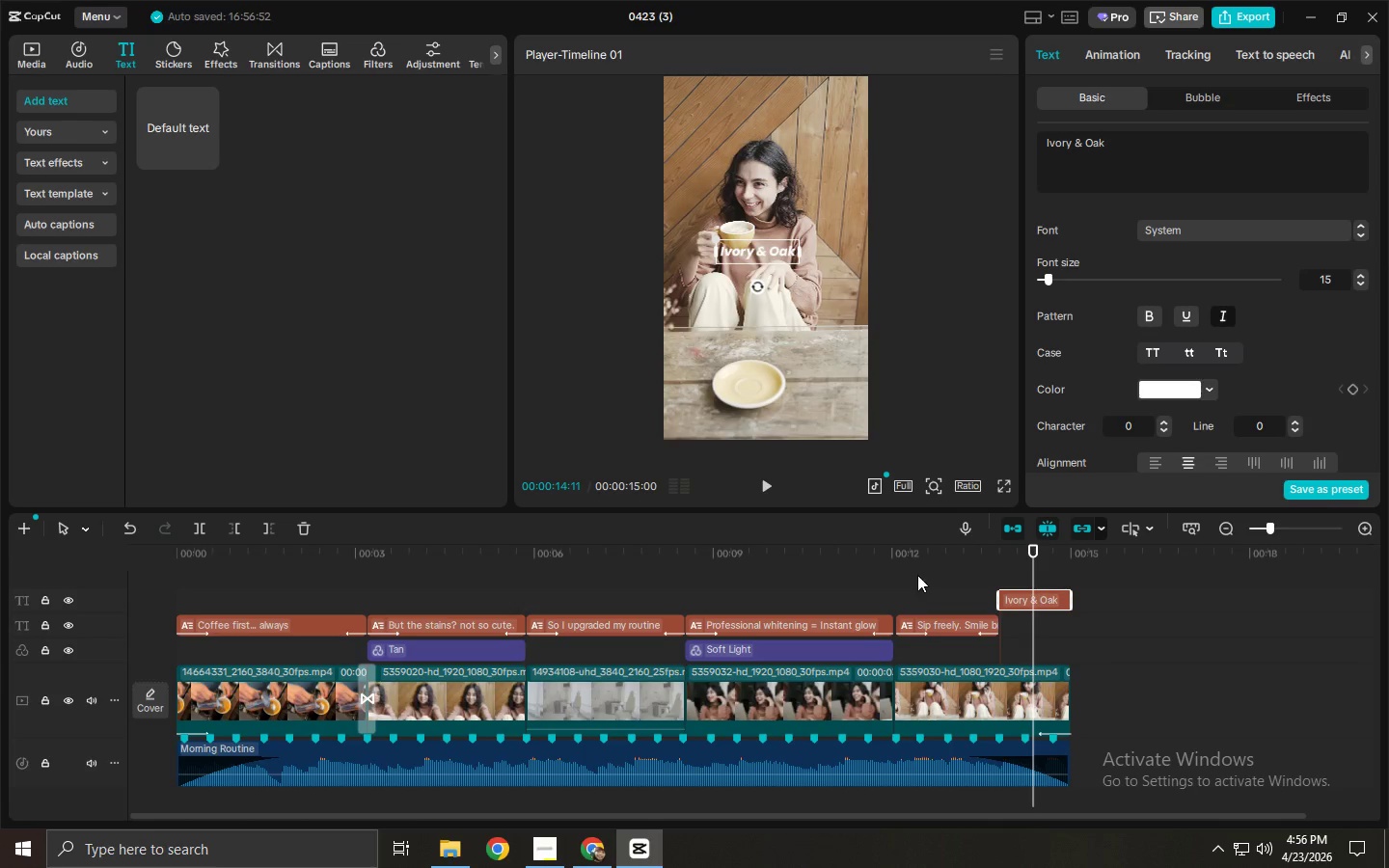 
left_click([924, 567])
 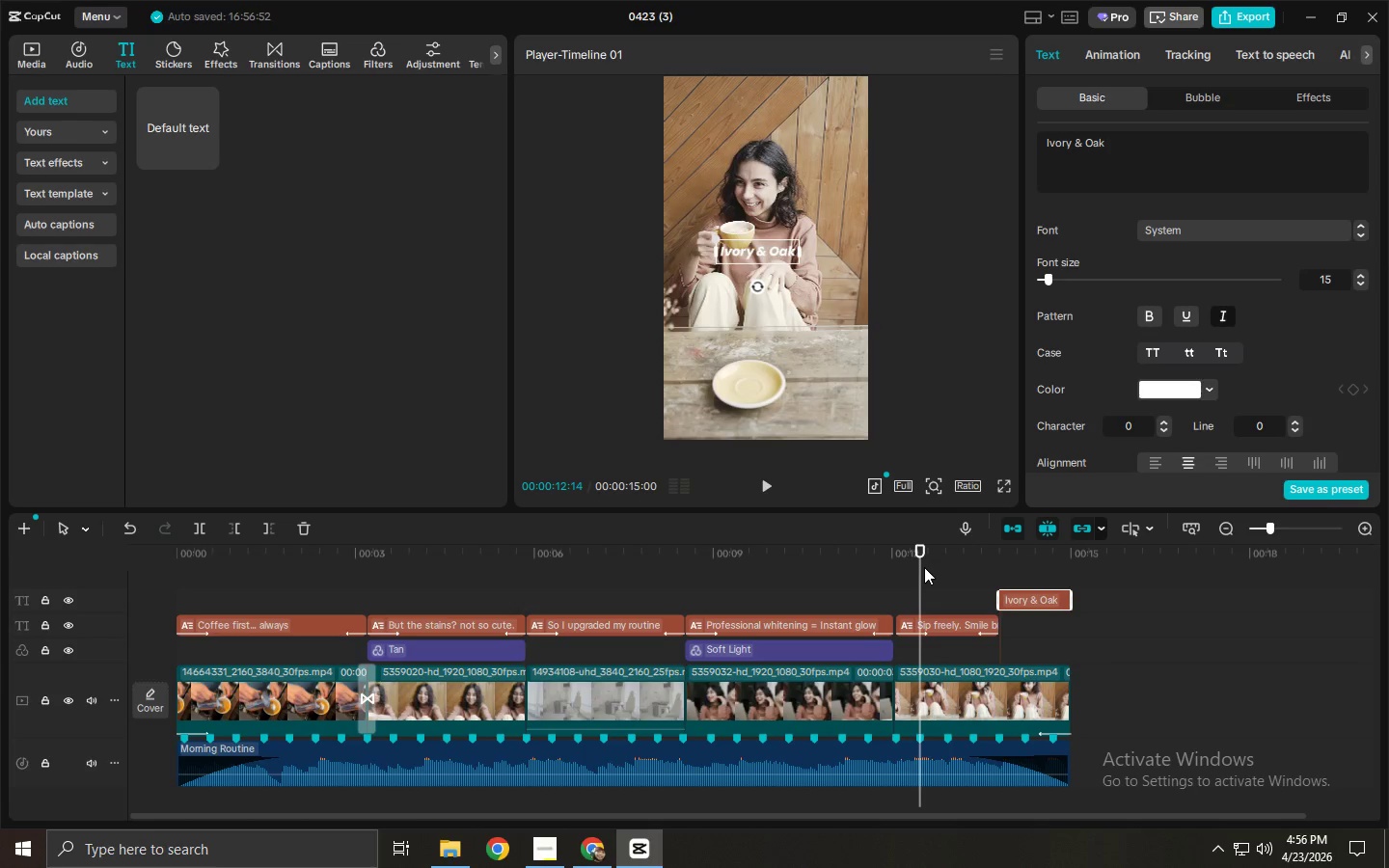 
key(Space)
 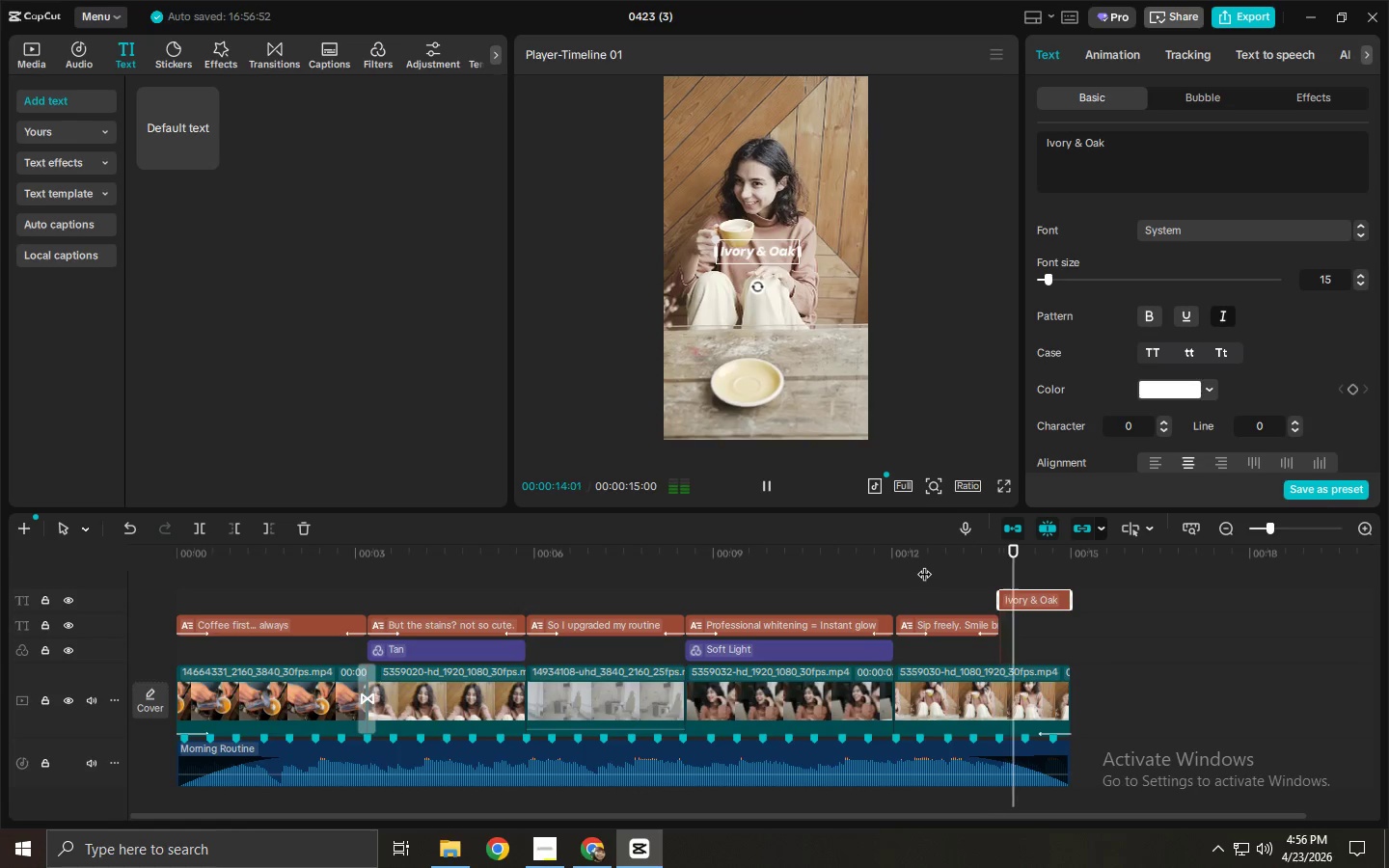 
key(Space)
 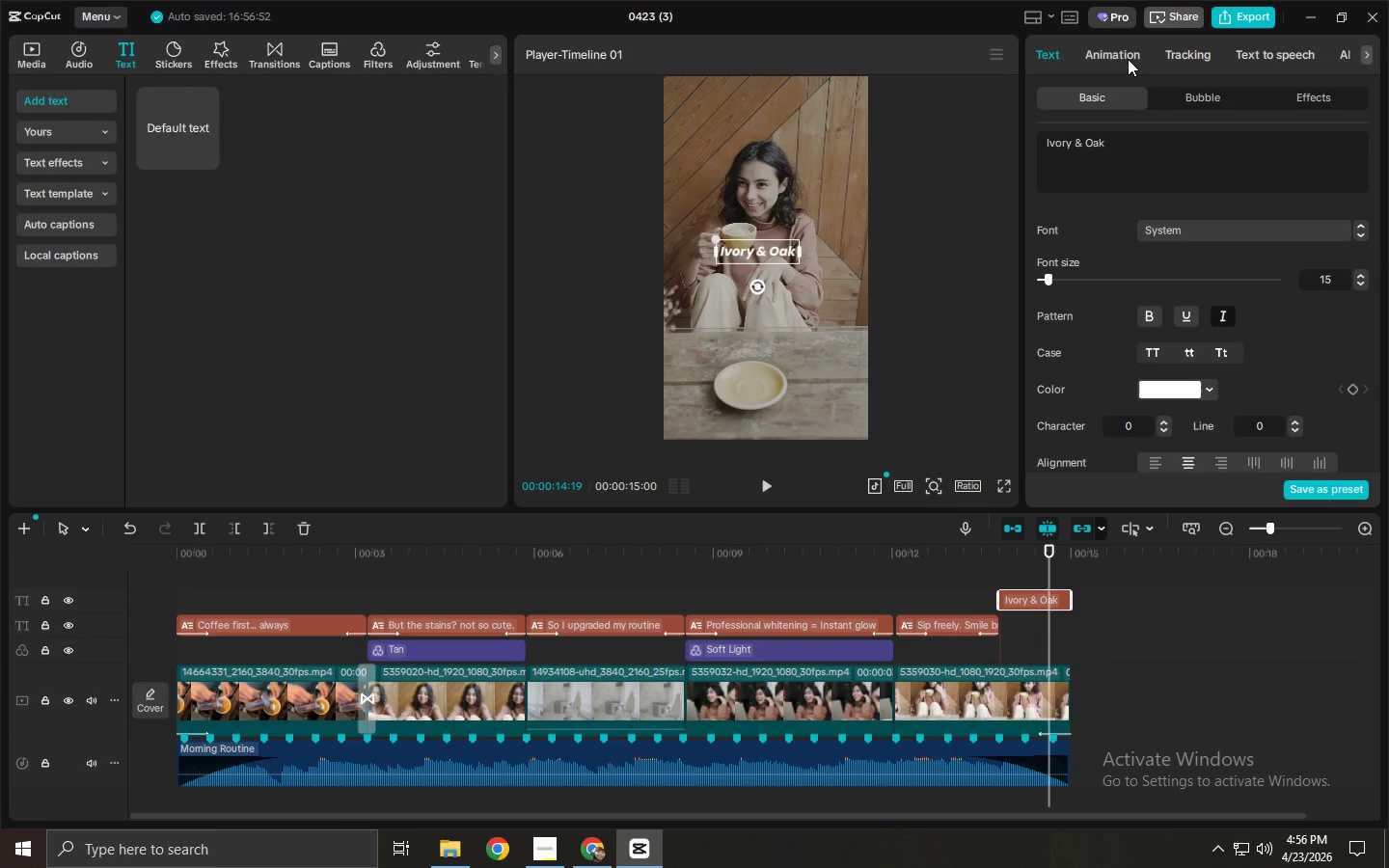 
left_click([1128, 59])
 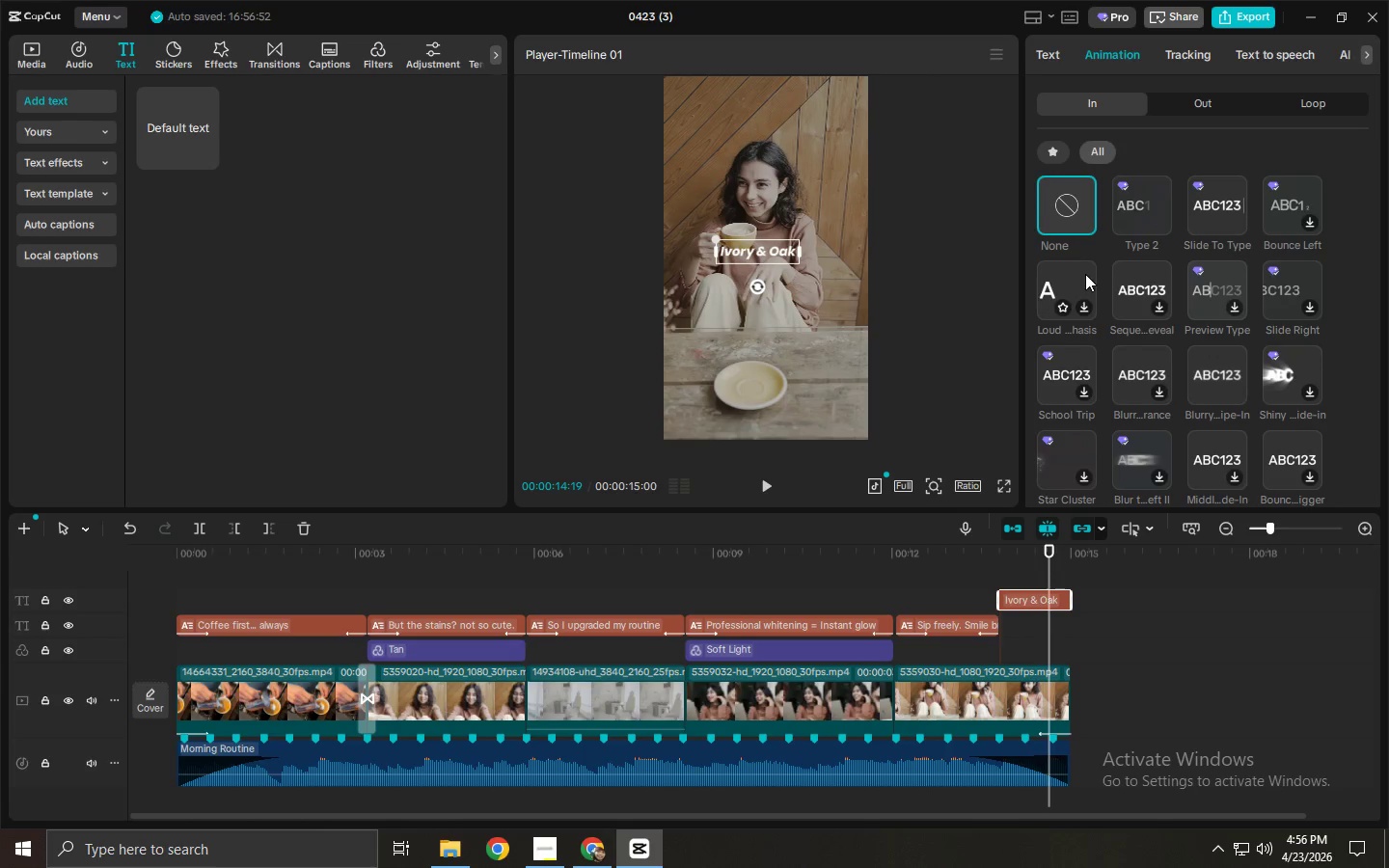 
double_click([1055, 151])
 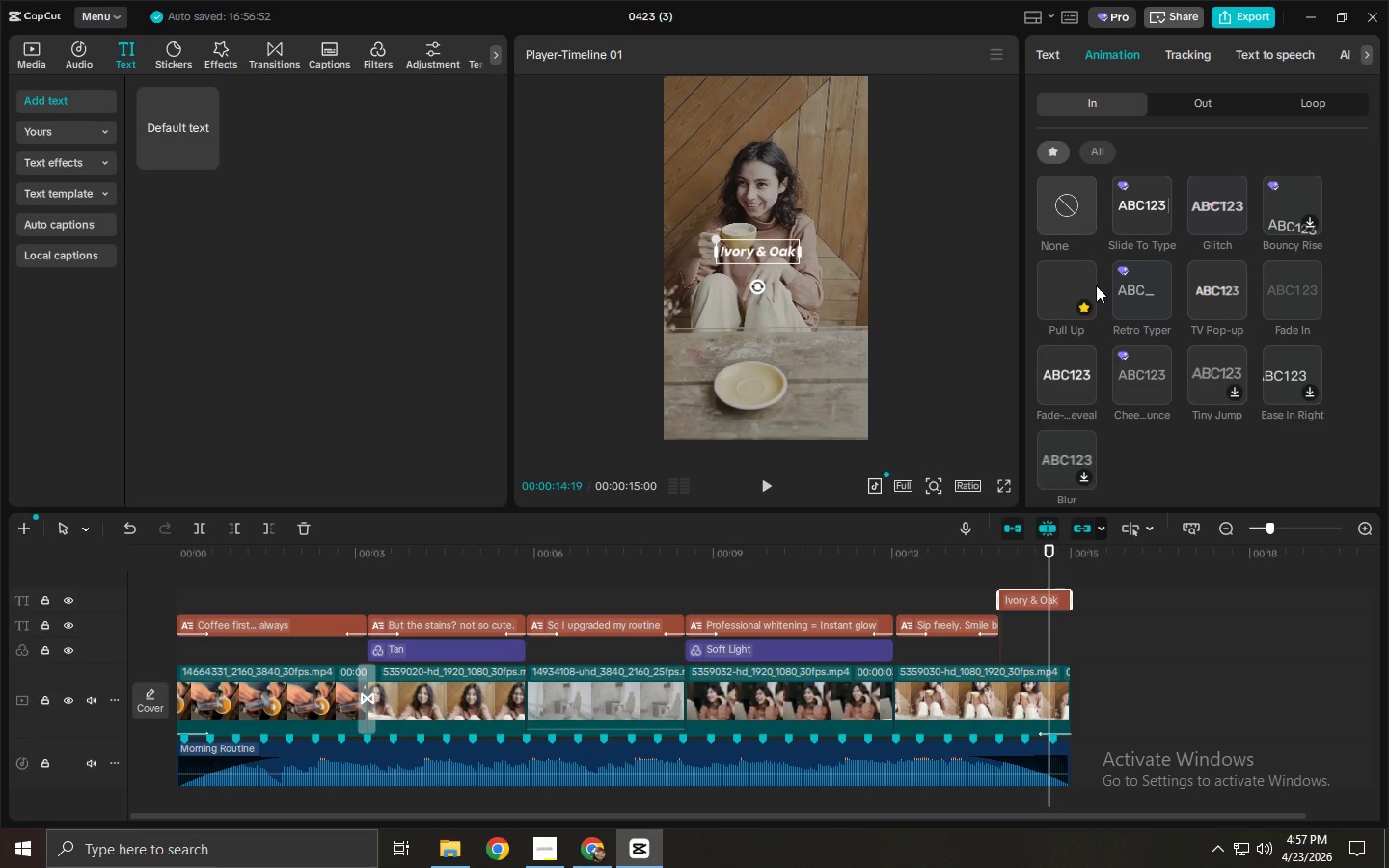 
wait(5.75)
 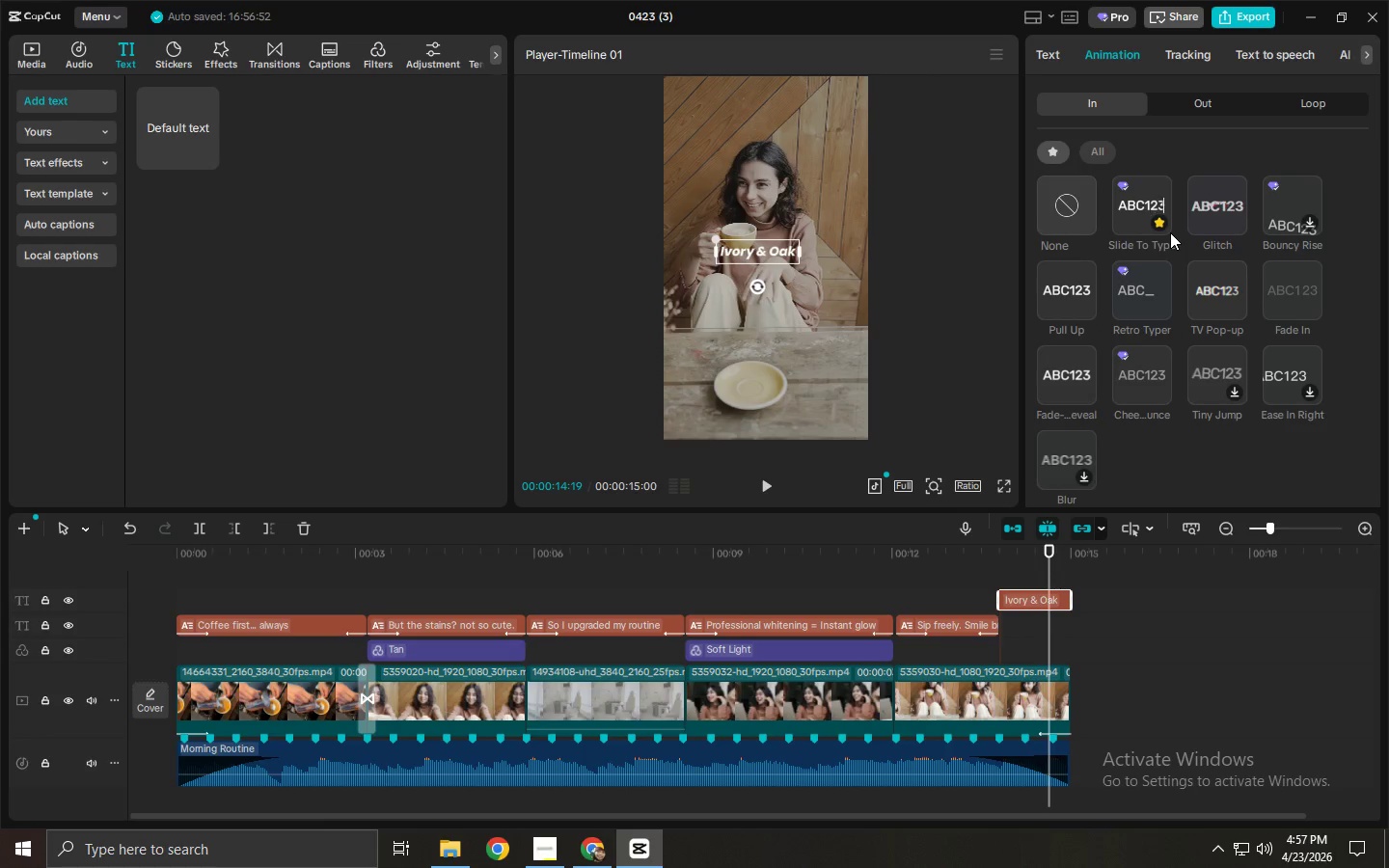 
double_click([1181, 100])
 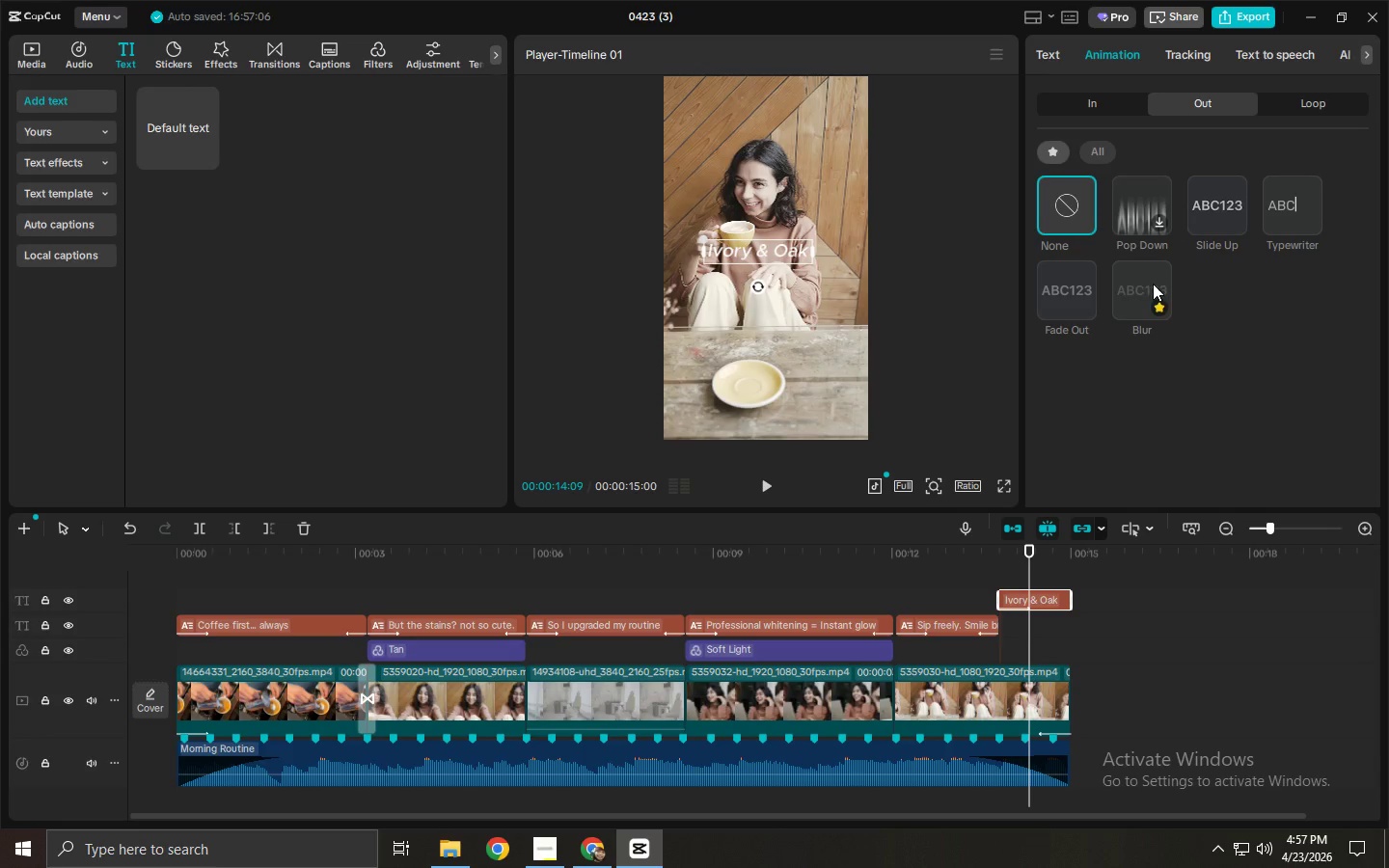 
left_click([1064, 285])
 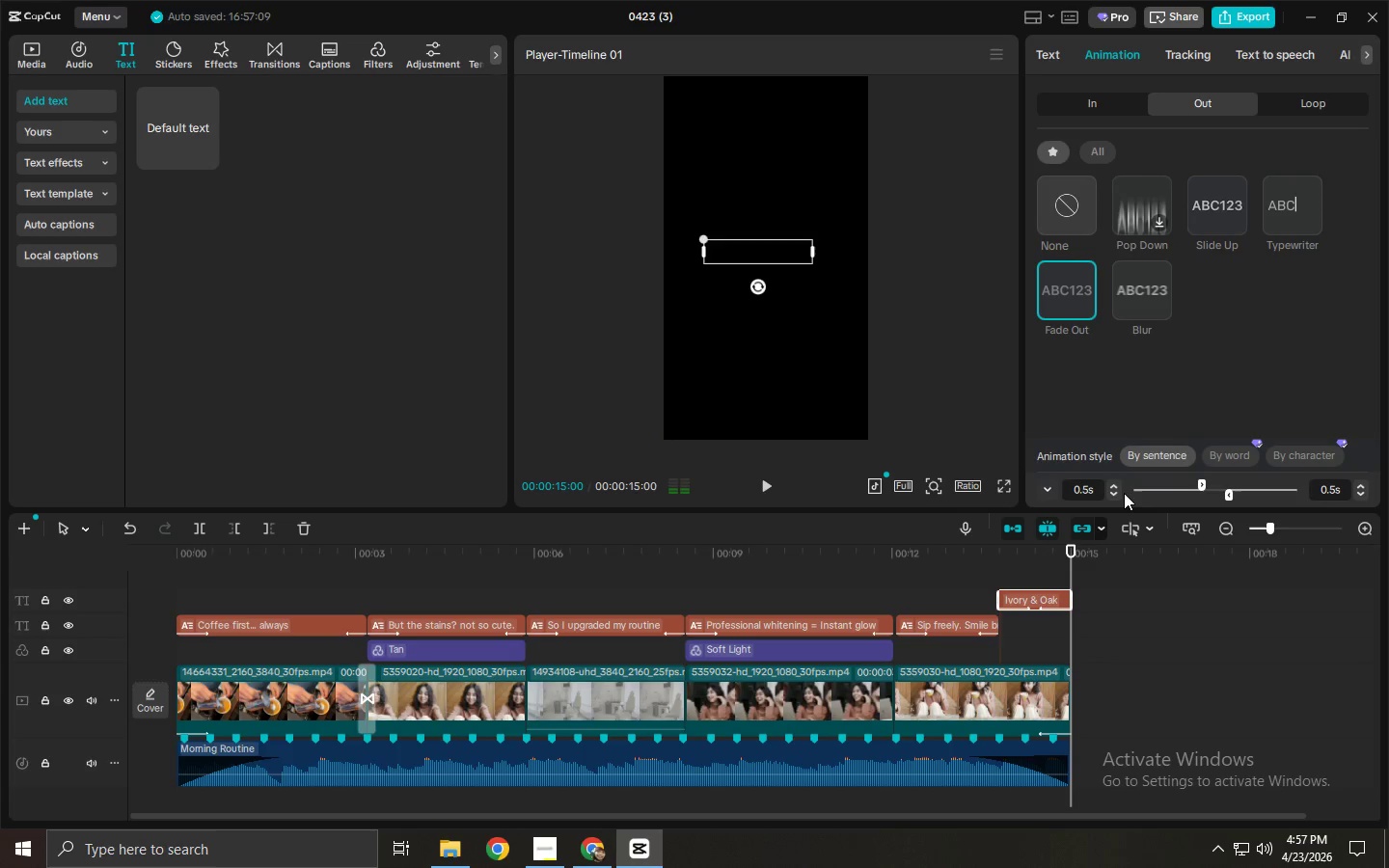 
double_click([1117, 493])
 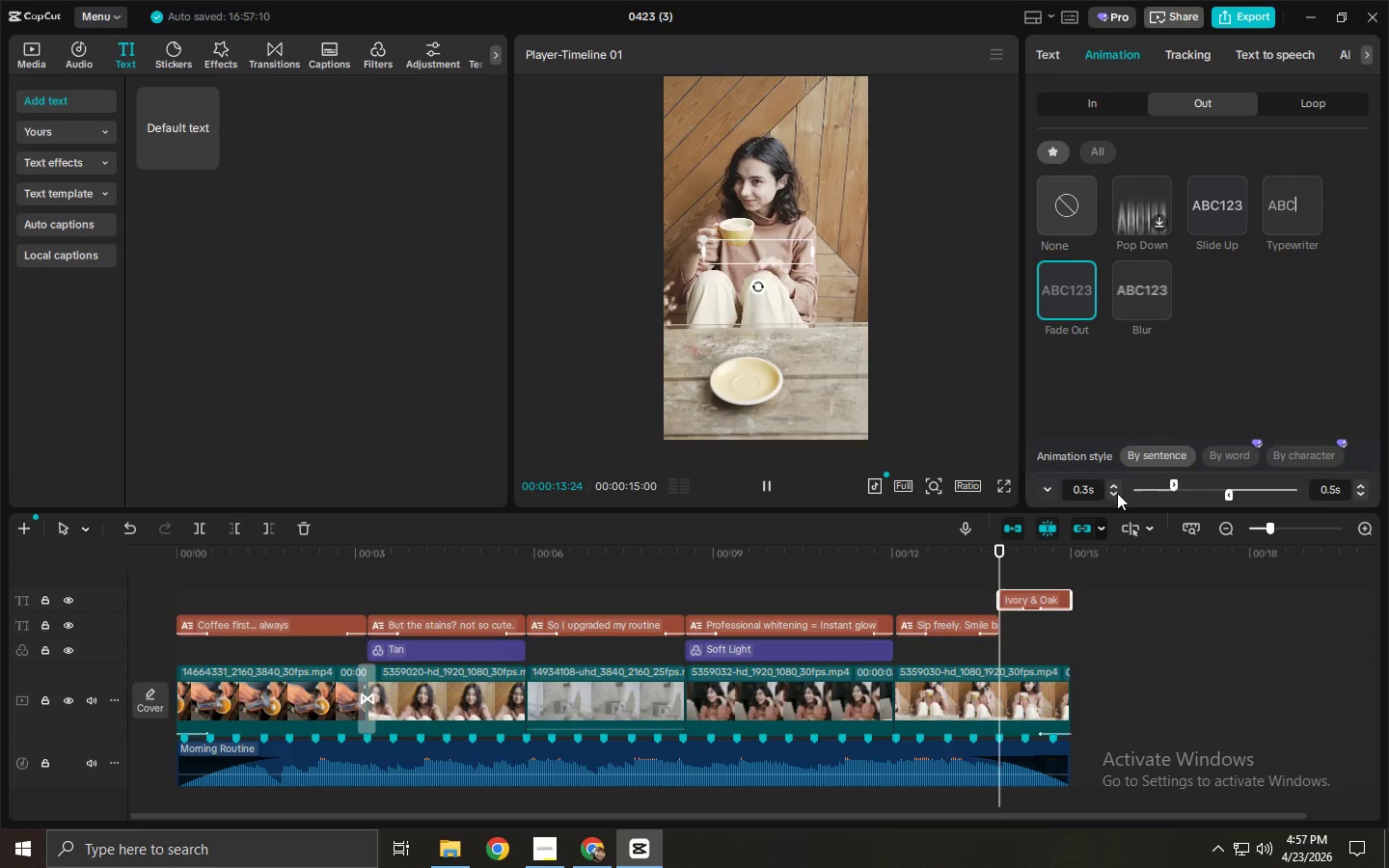 
triple_click([1117, 493])
 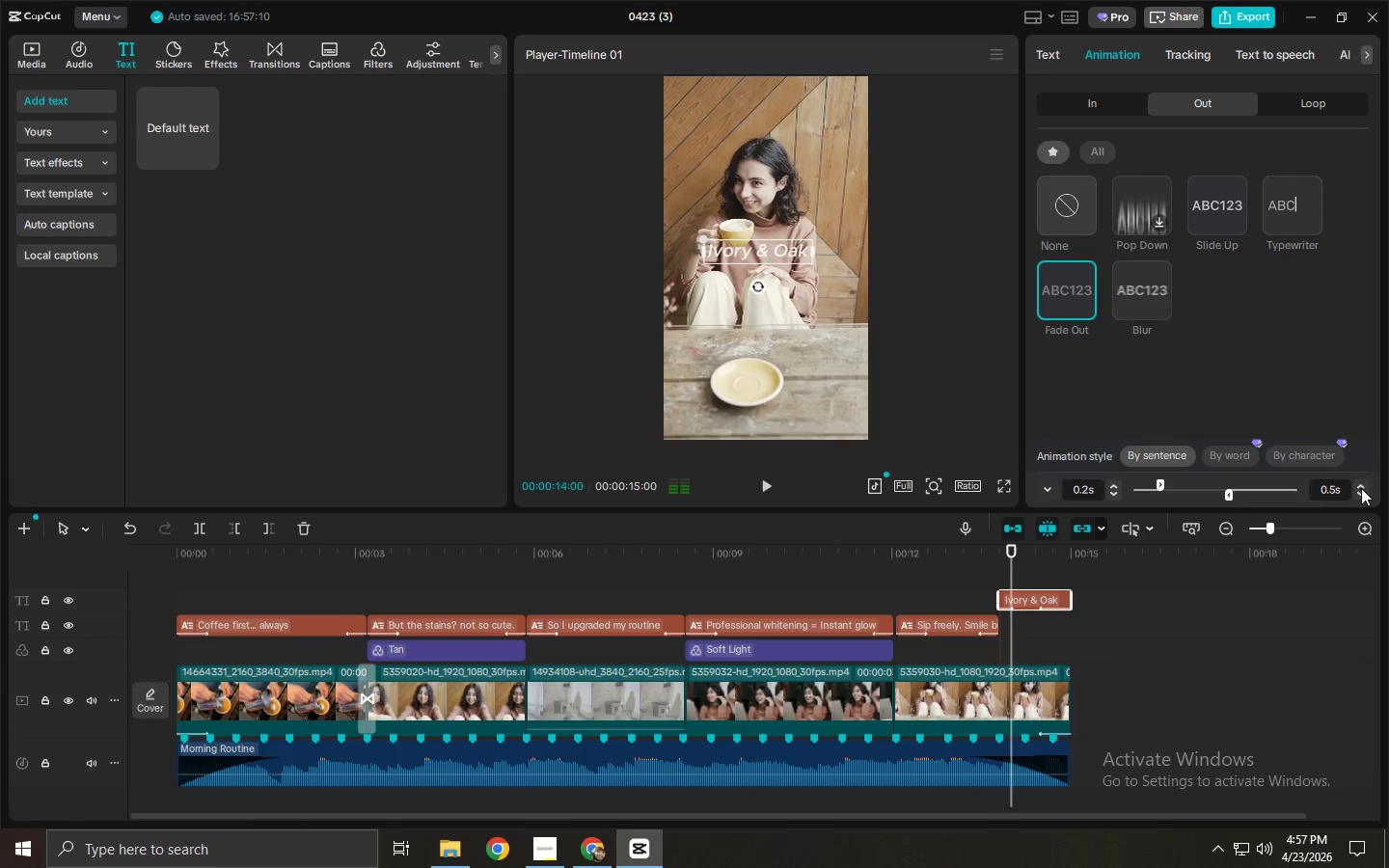 
double_click([1359, 499])
 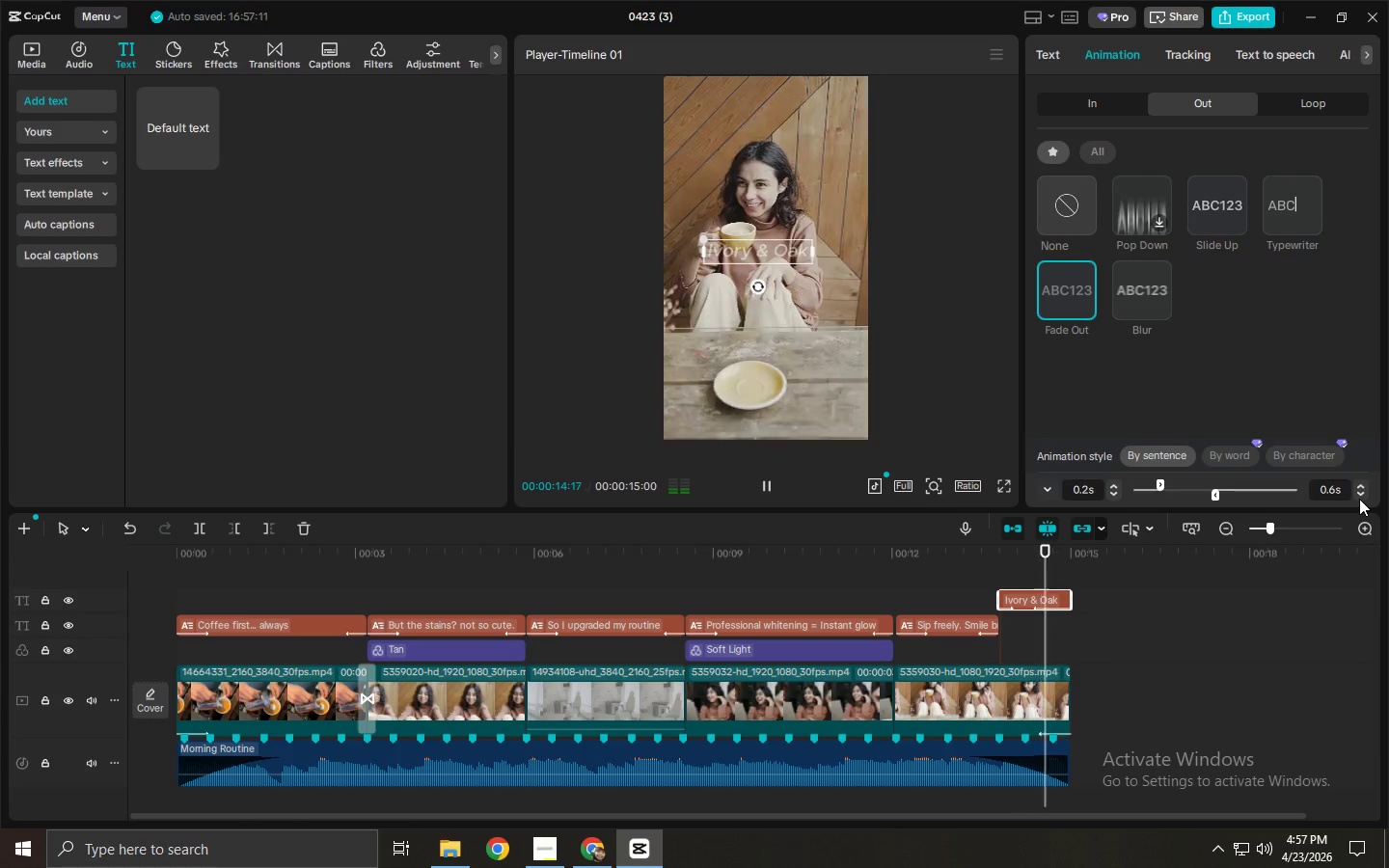 
triple_click([1359, 498])
 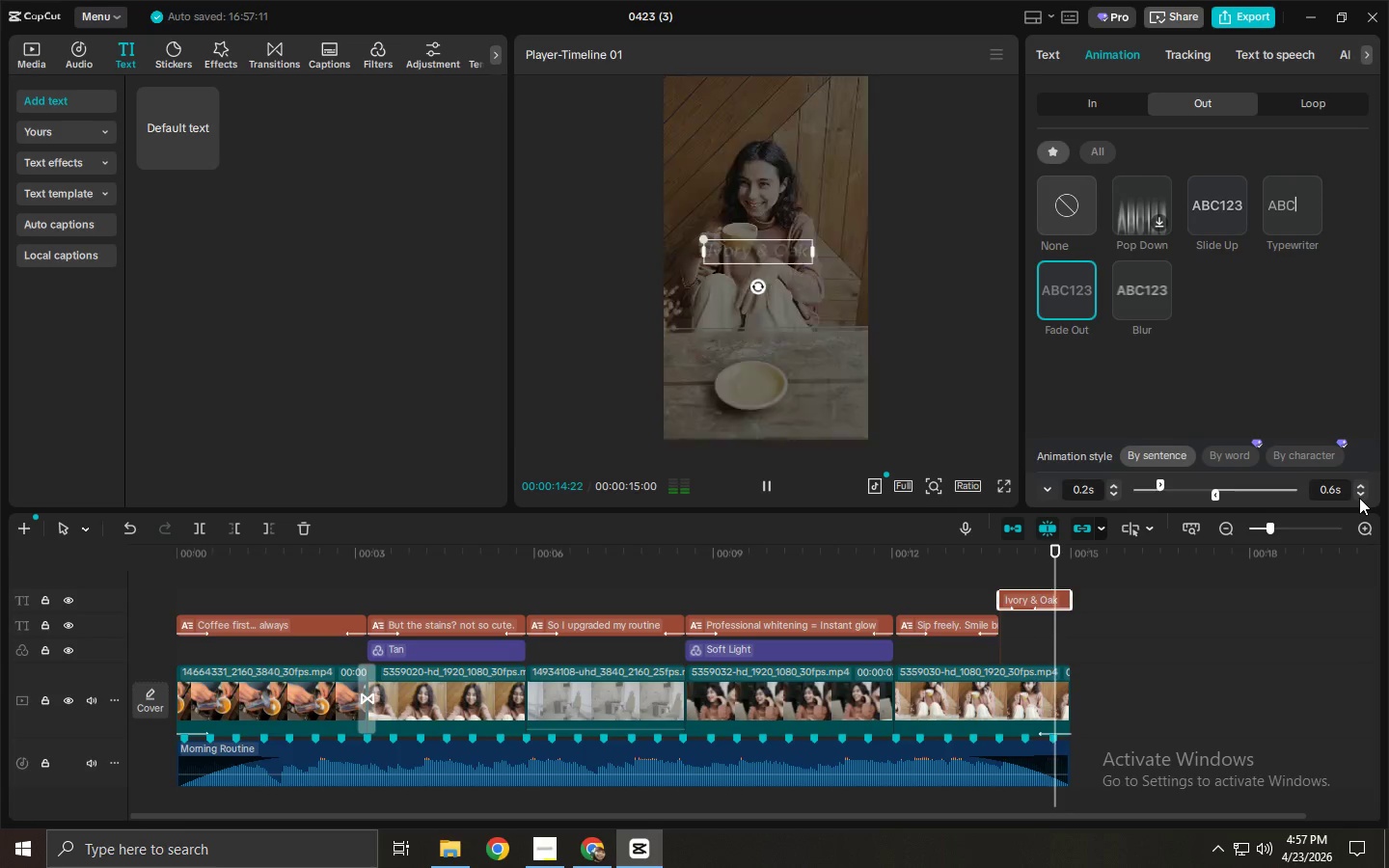 
triple_click([1359, 498])
 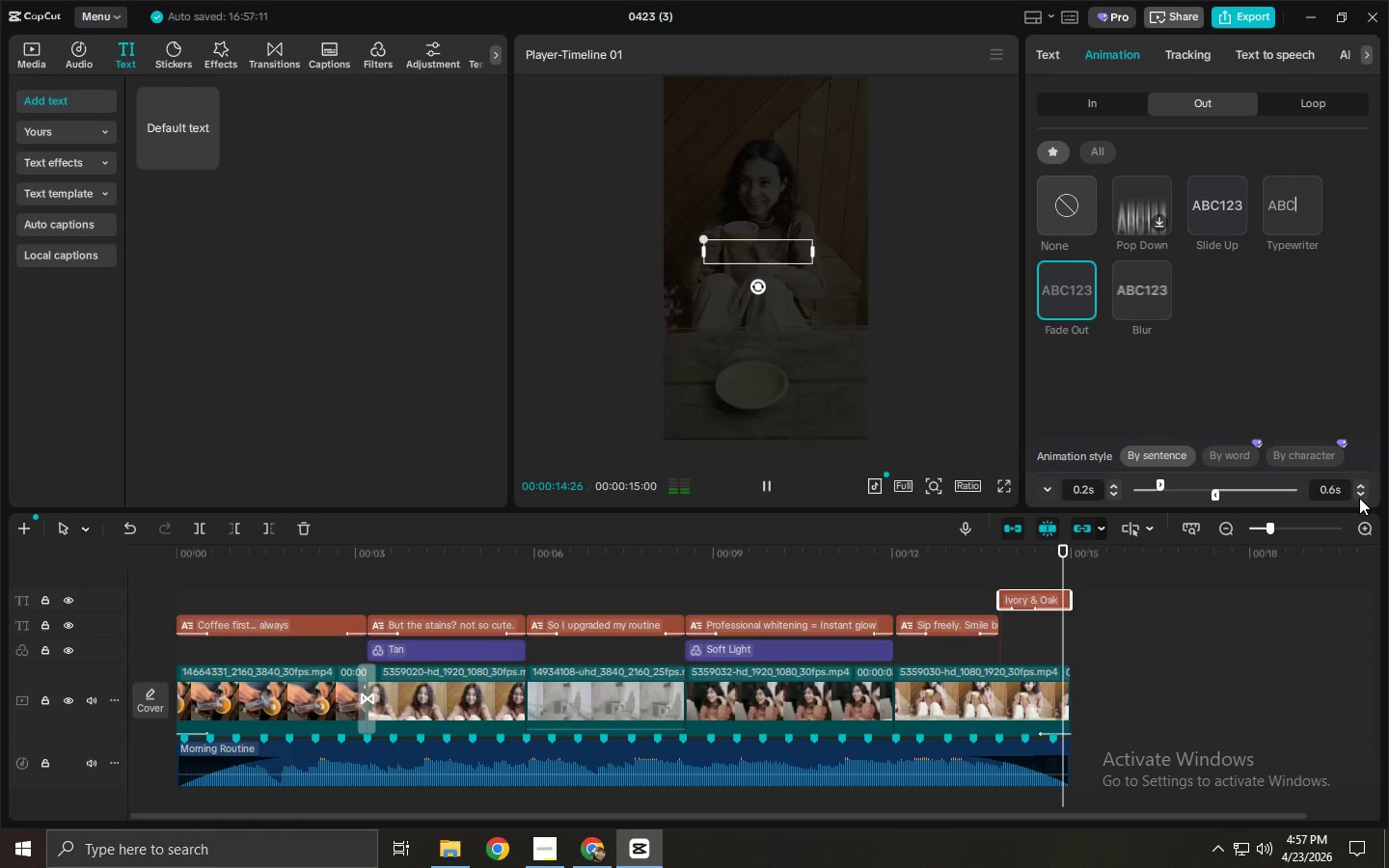 
triple_click([1359, 498])
 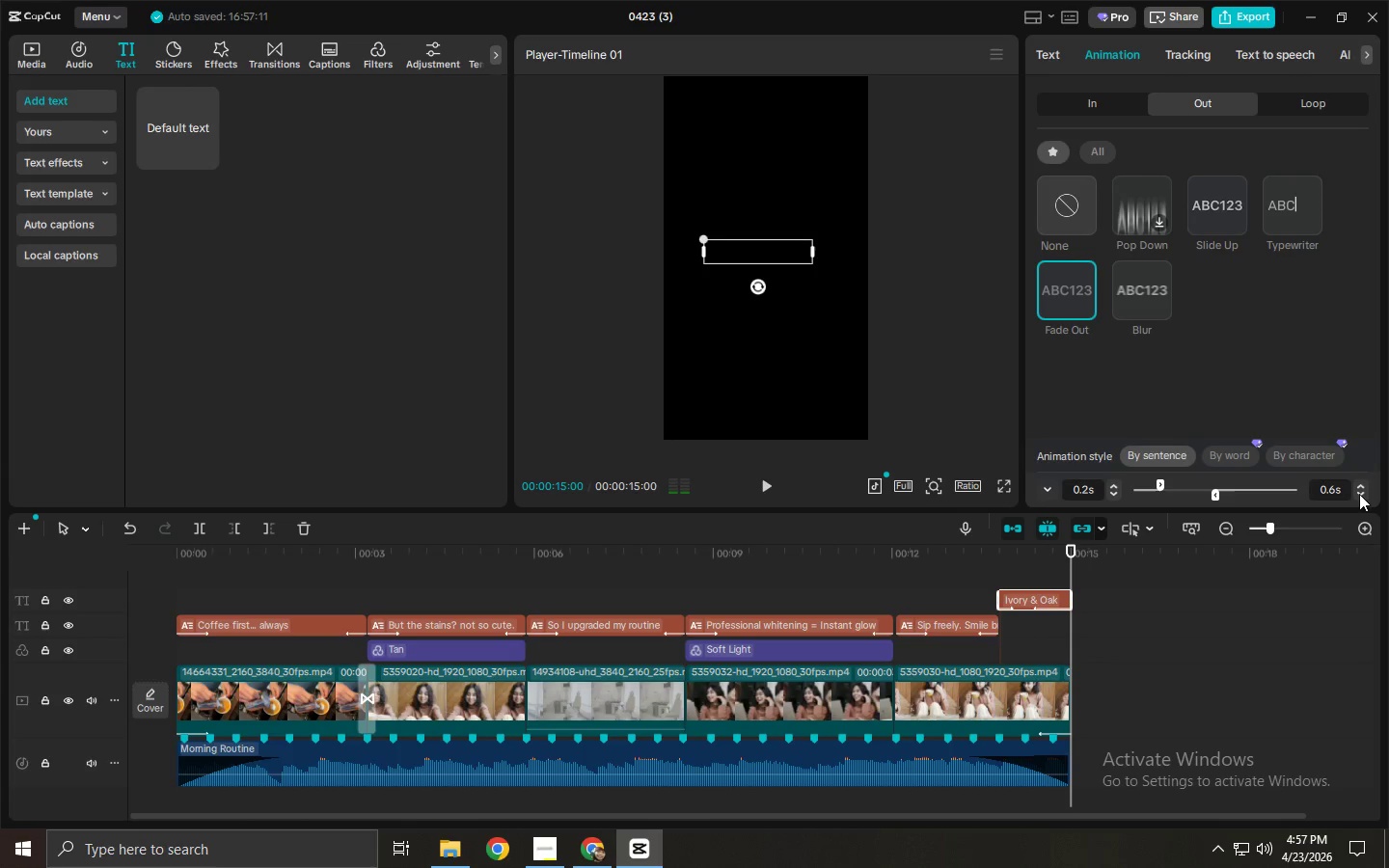 
triple_click([1359, 493])
 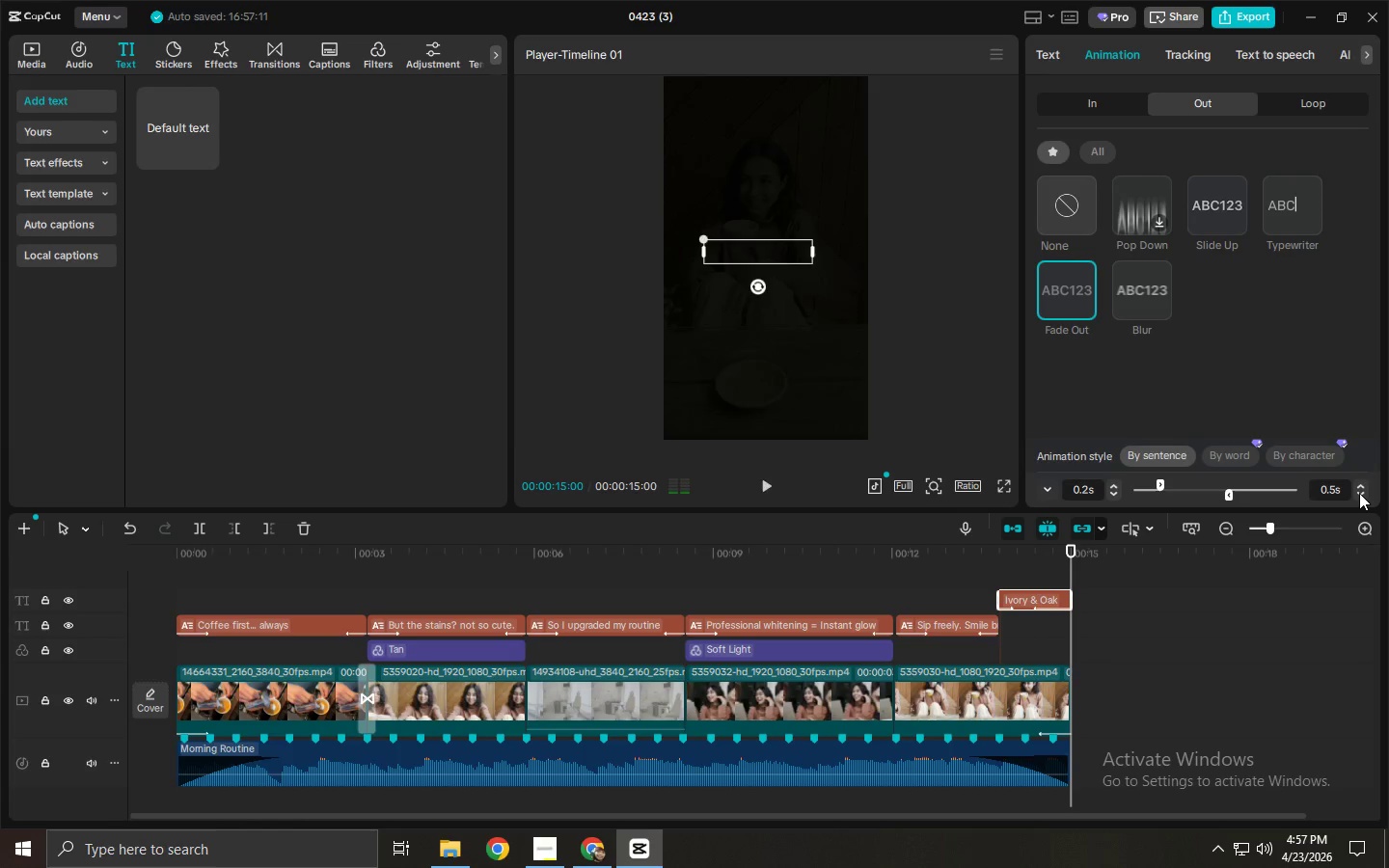 
triple_click([1359, 493])
 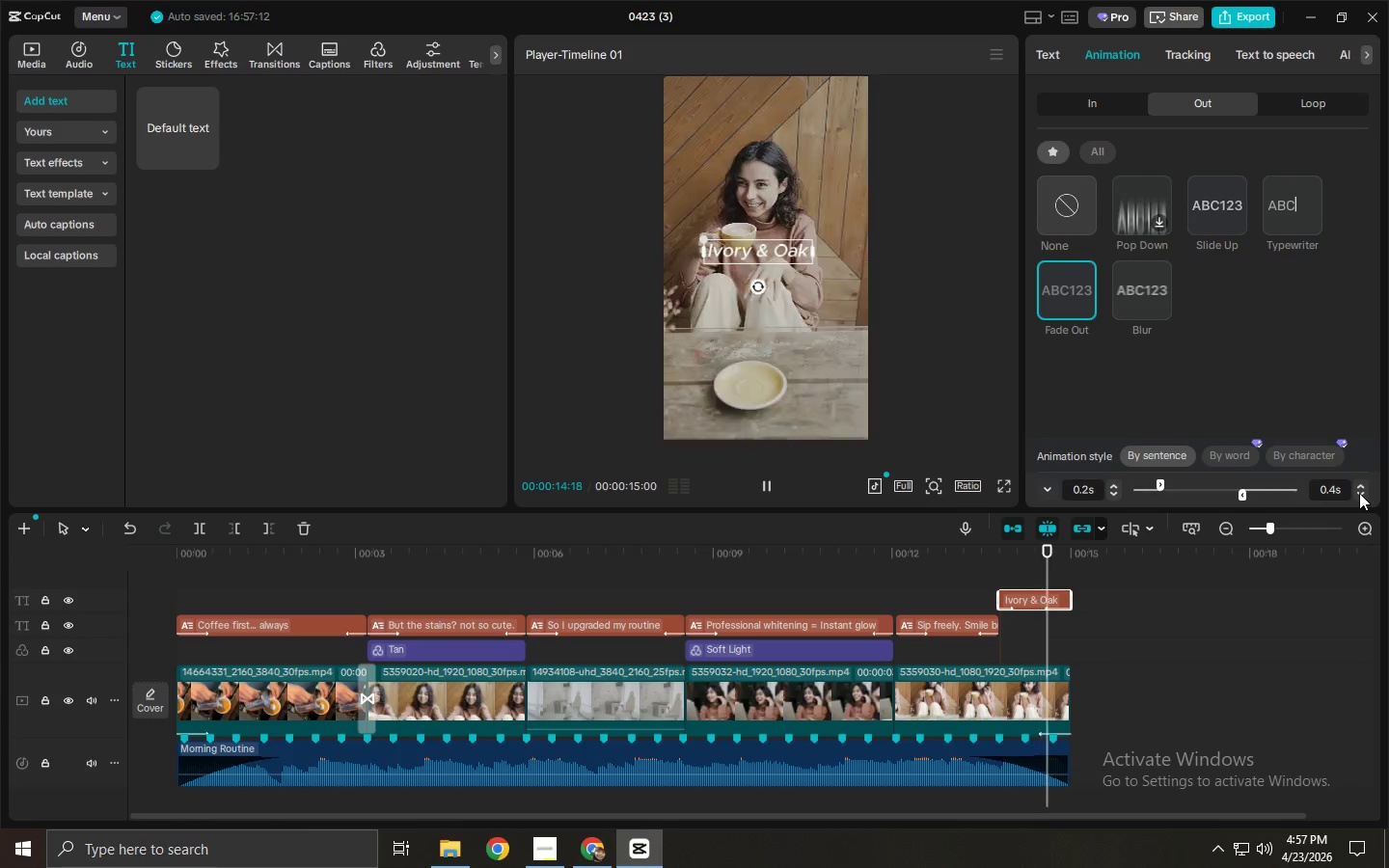 
triple_click([1359, 493])
 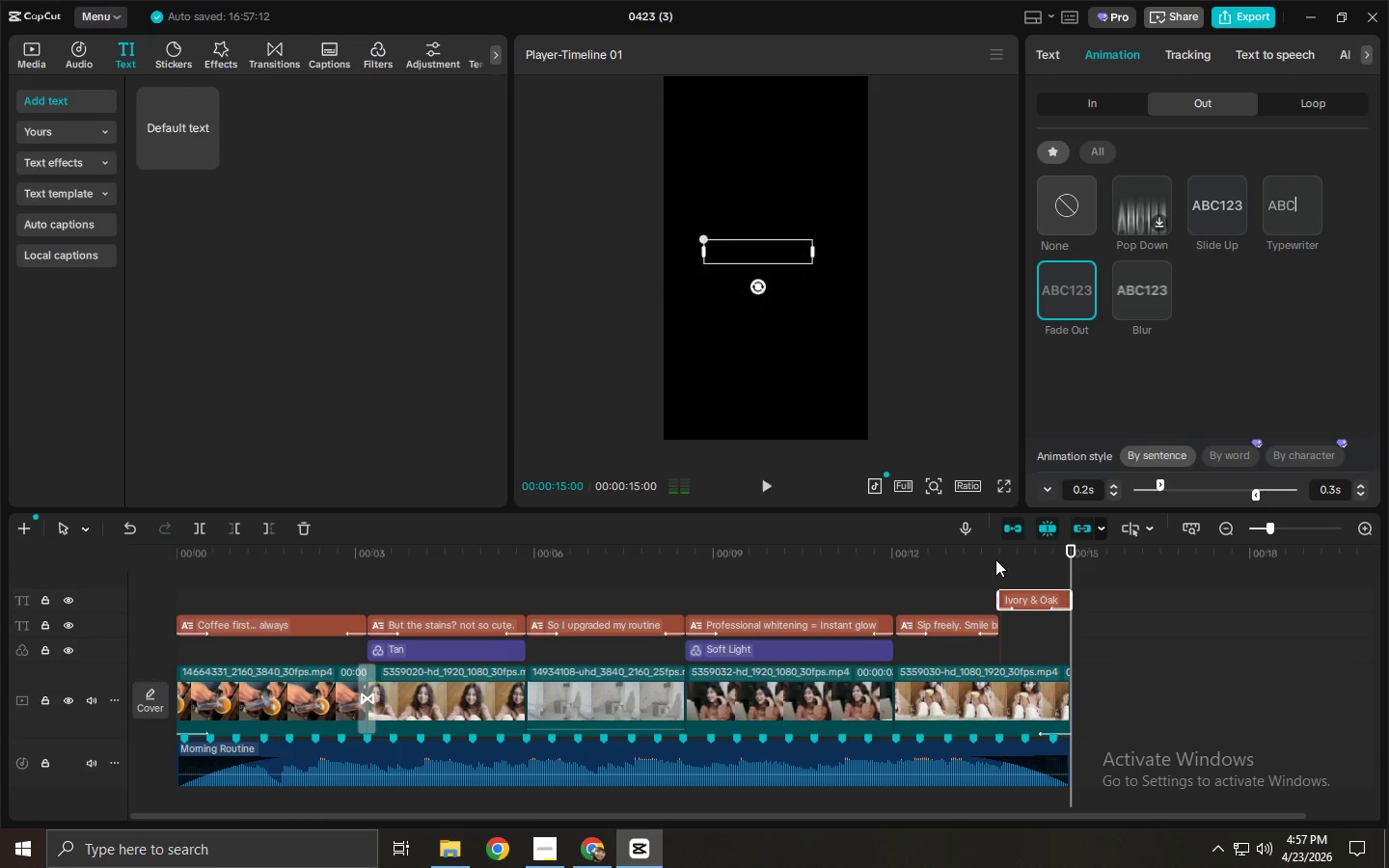 
left_click_drag(start_coordinate=[995, 559], to_coordinate=[889, 561])
 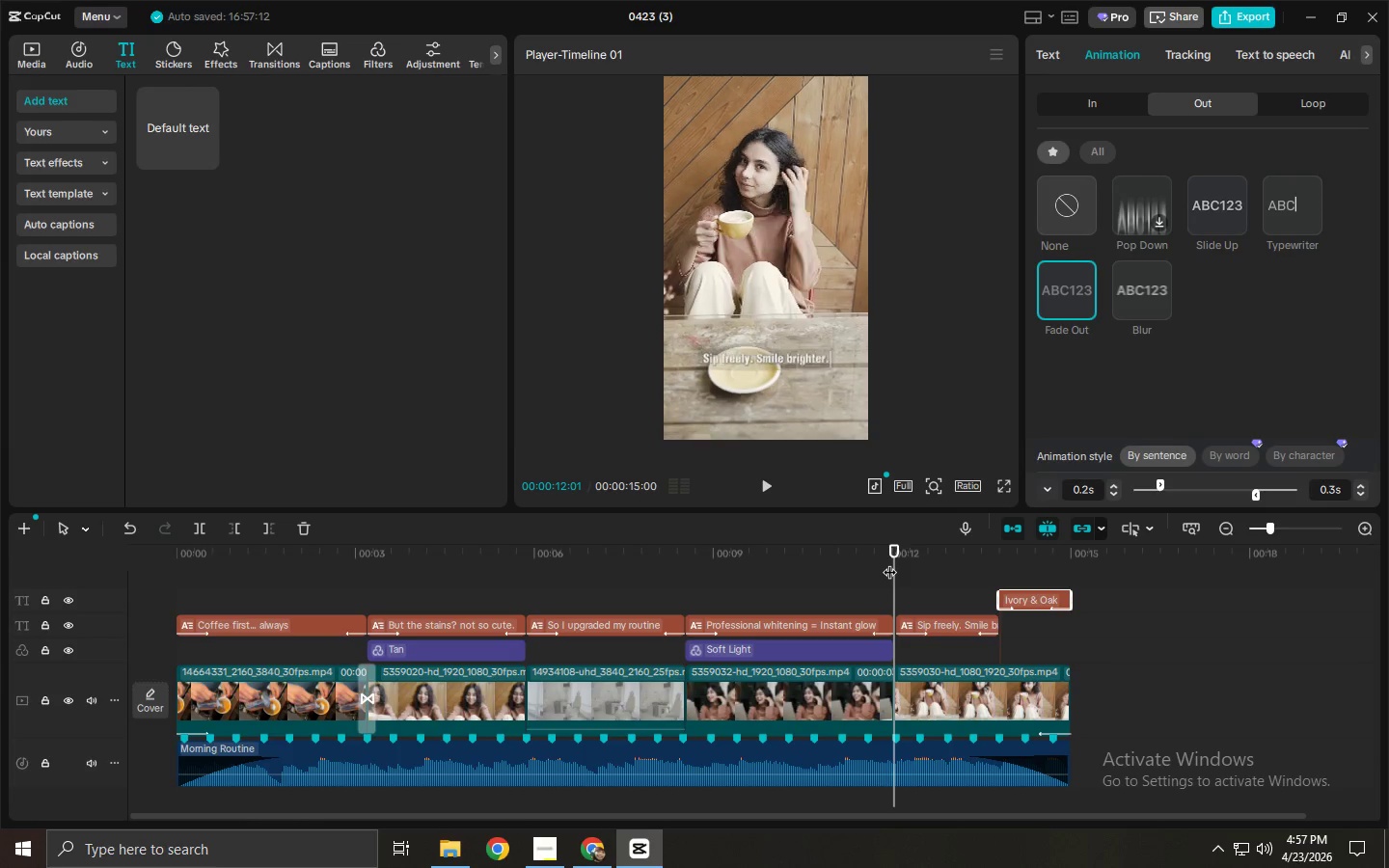 
key(Space)
 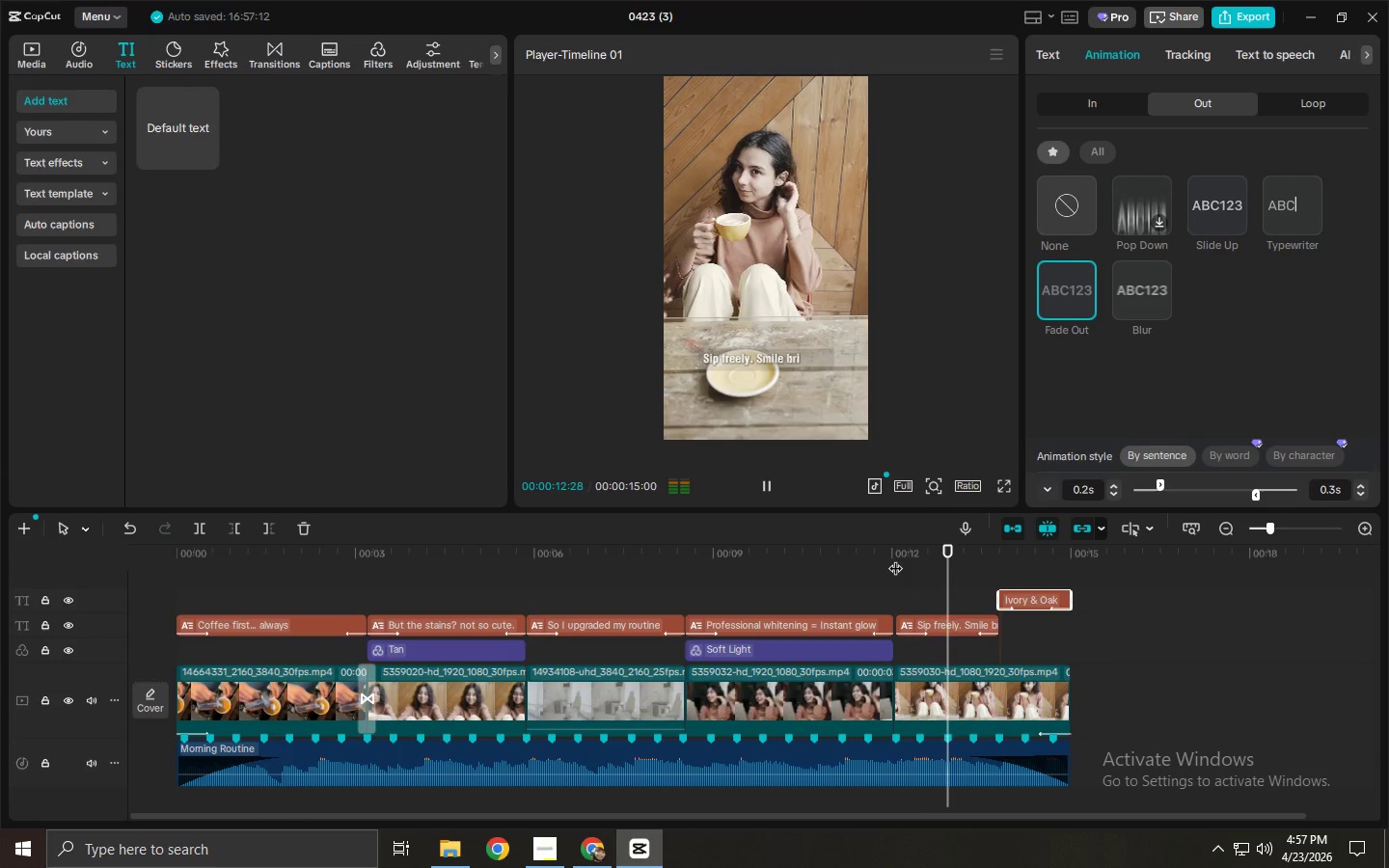 
key(Space)
 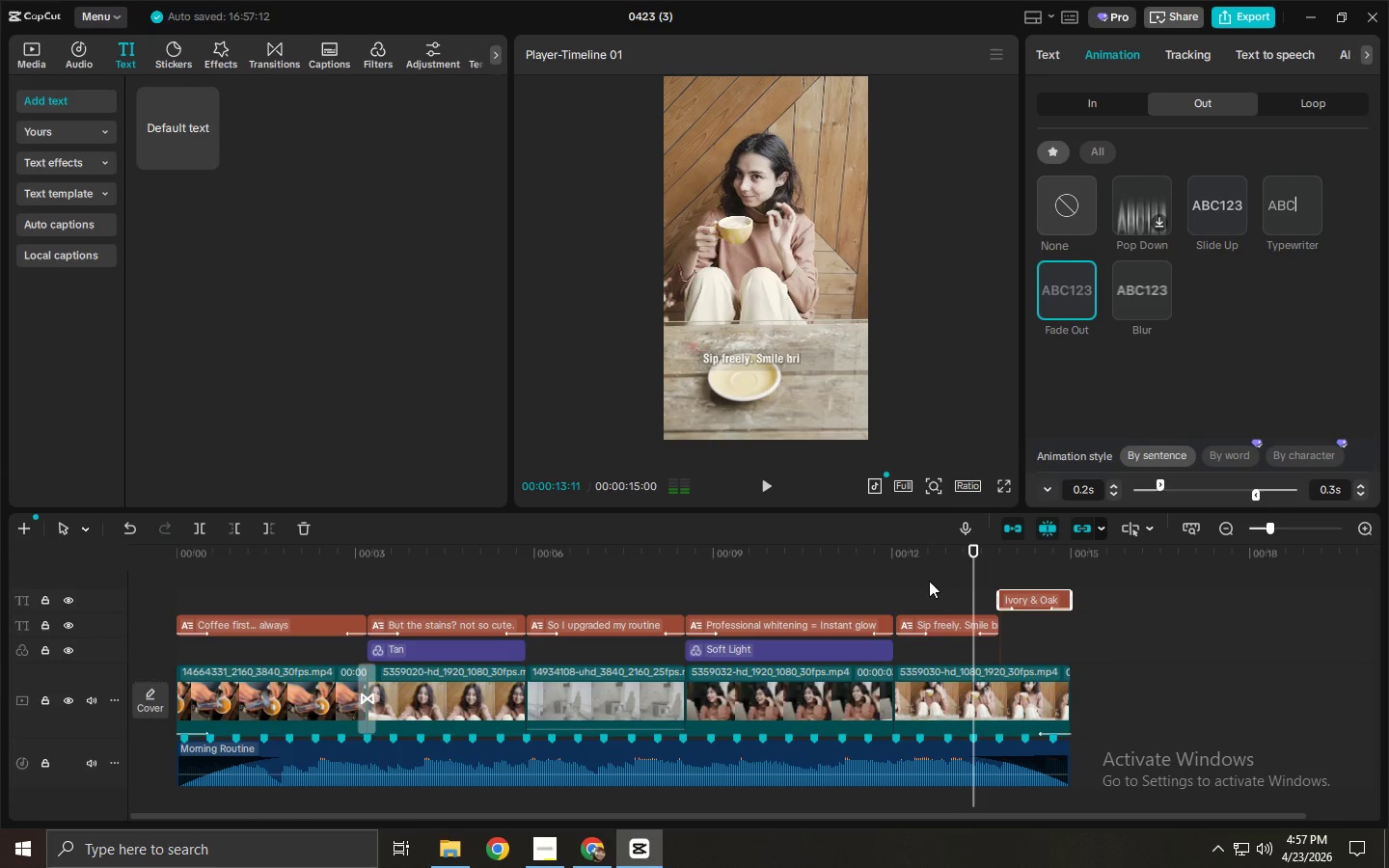 
key(Space)
 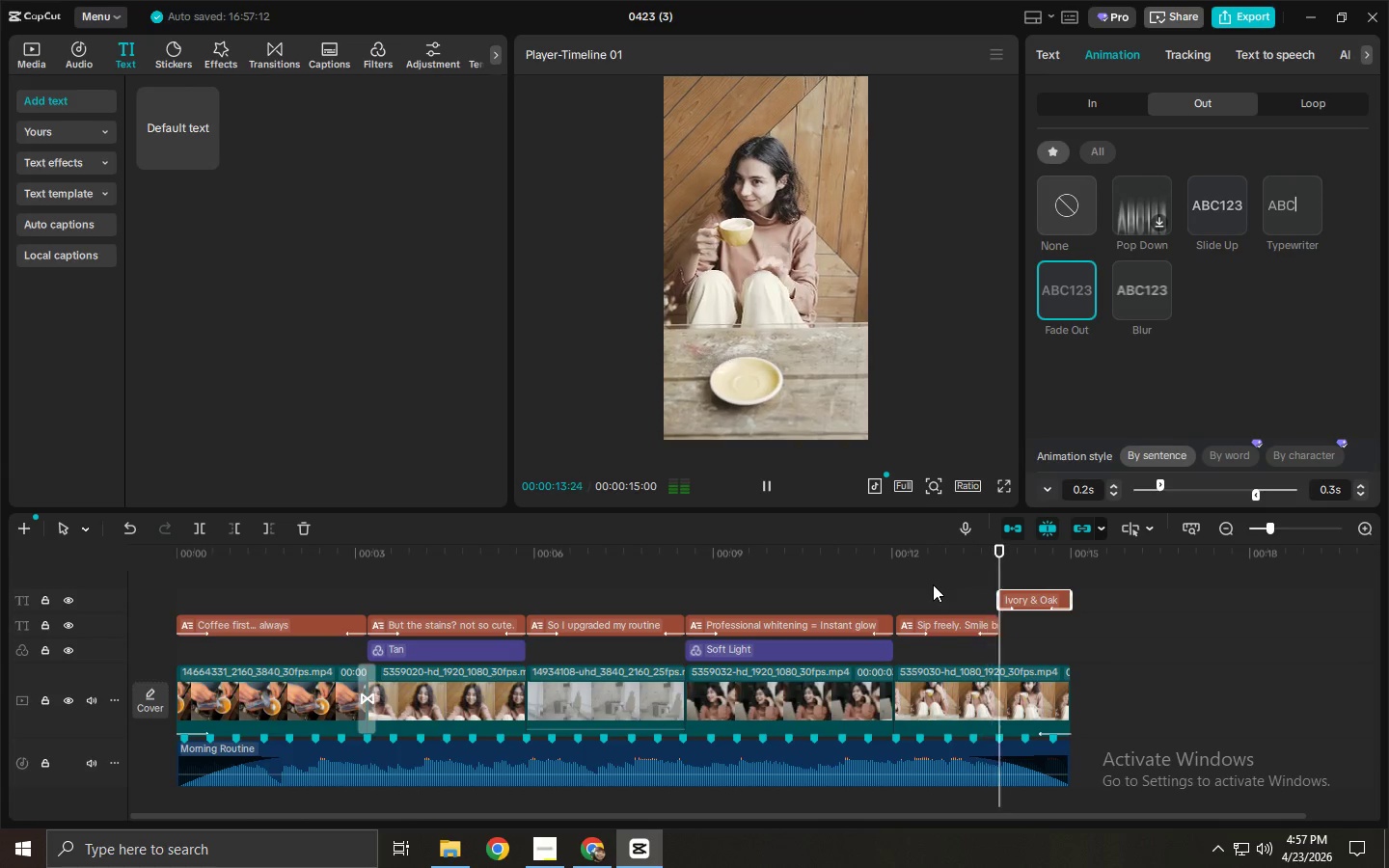 
key(Space)
 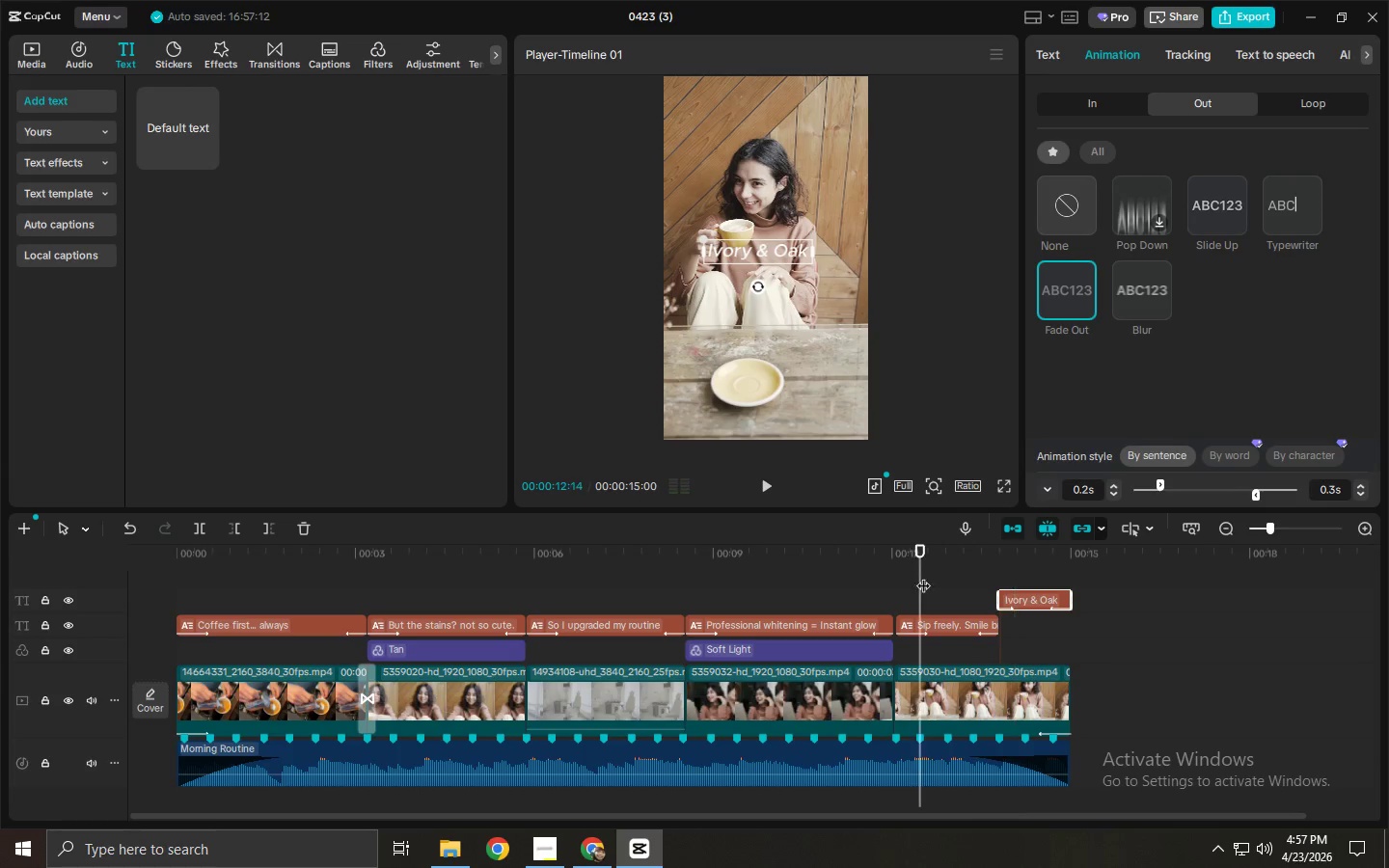 
double_click([956, 615])
 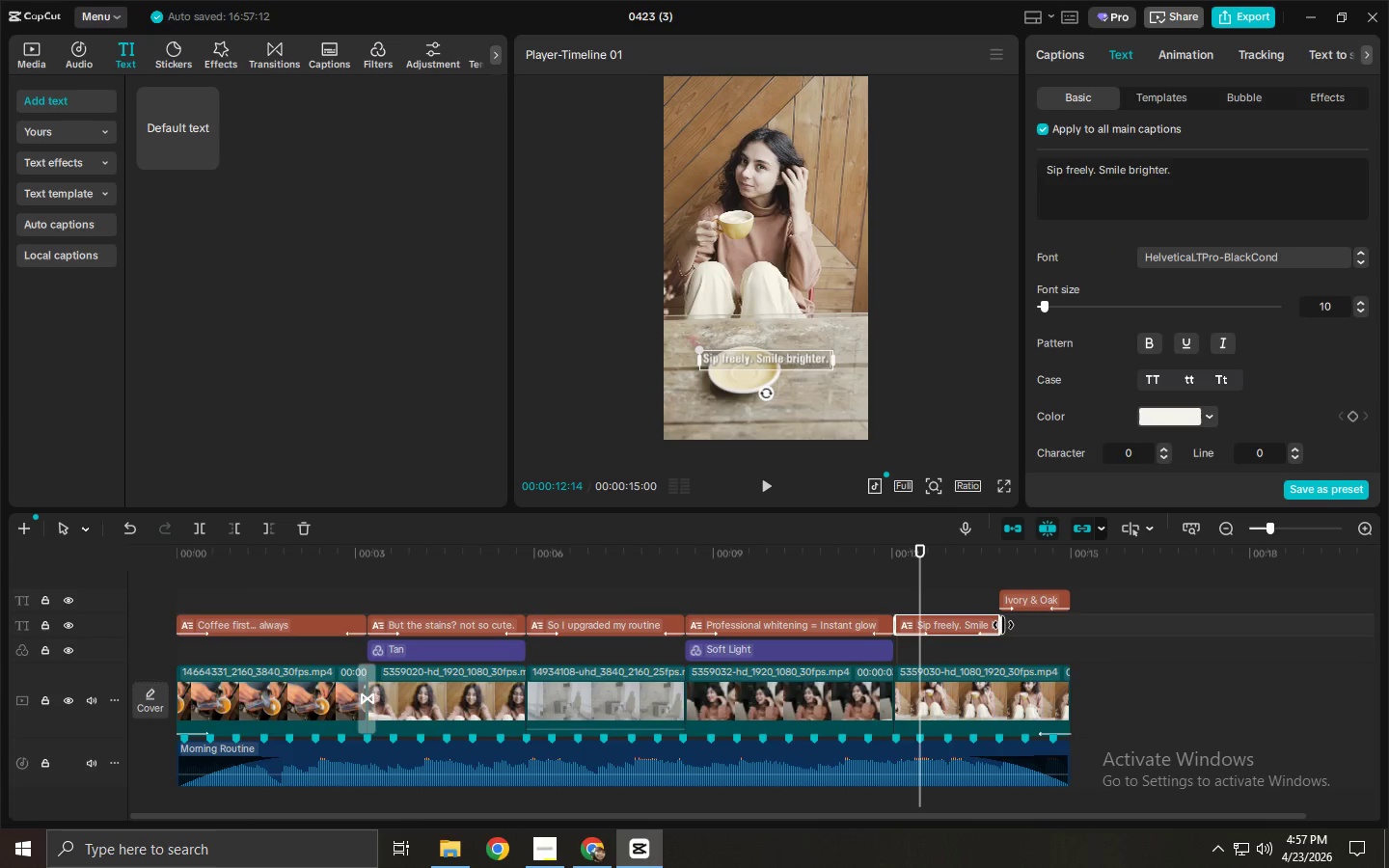 
left_click_drag(start_coordinate=[1003, 625], to_coordinate=[1069, 628])
 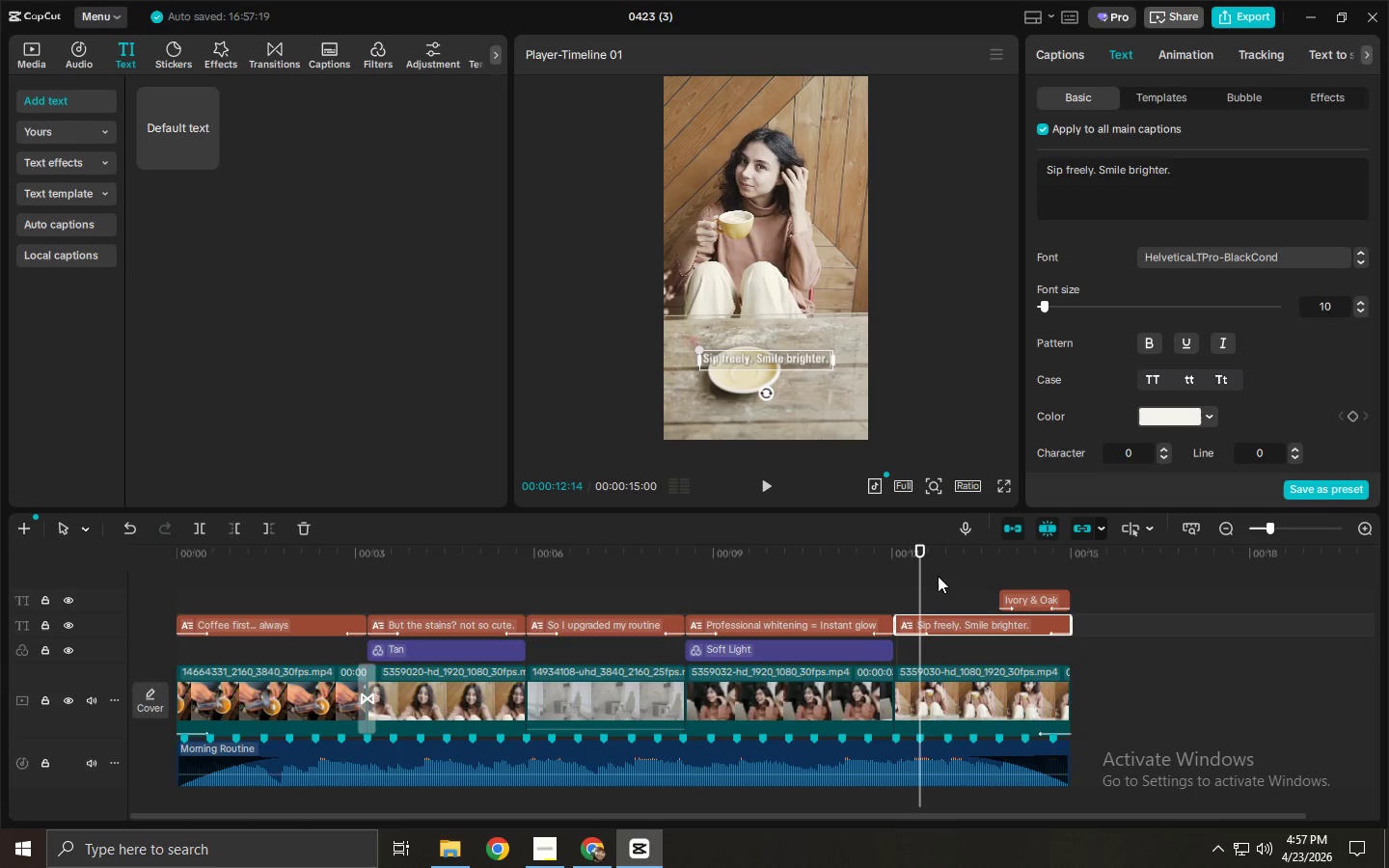 
left_click_drag(start_coordinate=[912, 562], to_coordinate=[900, 561])
 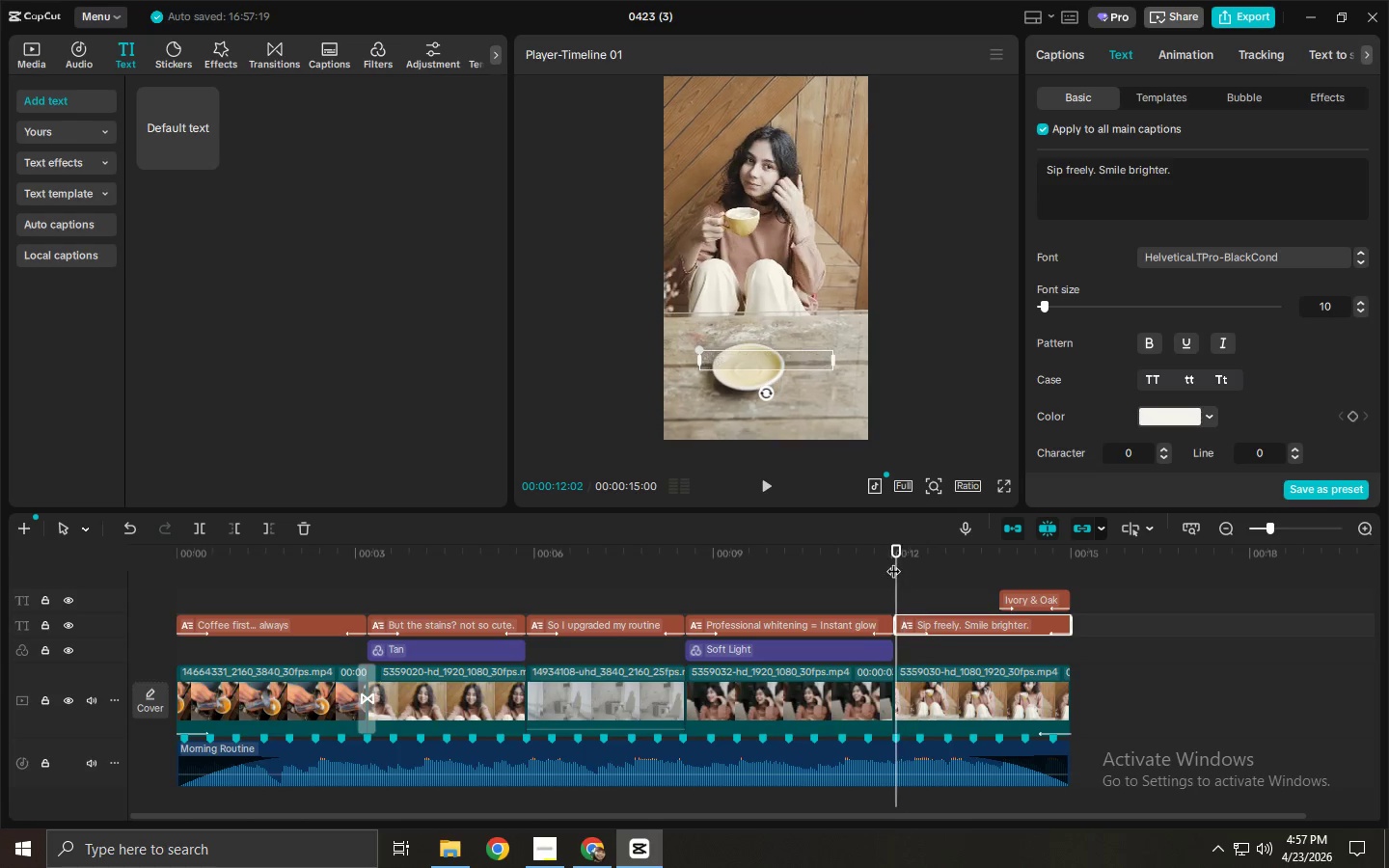 
key(Space)
 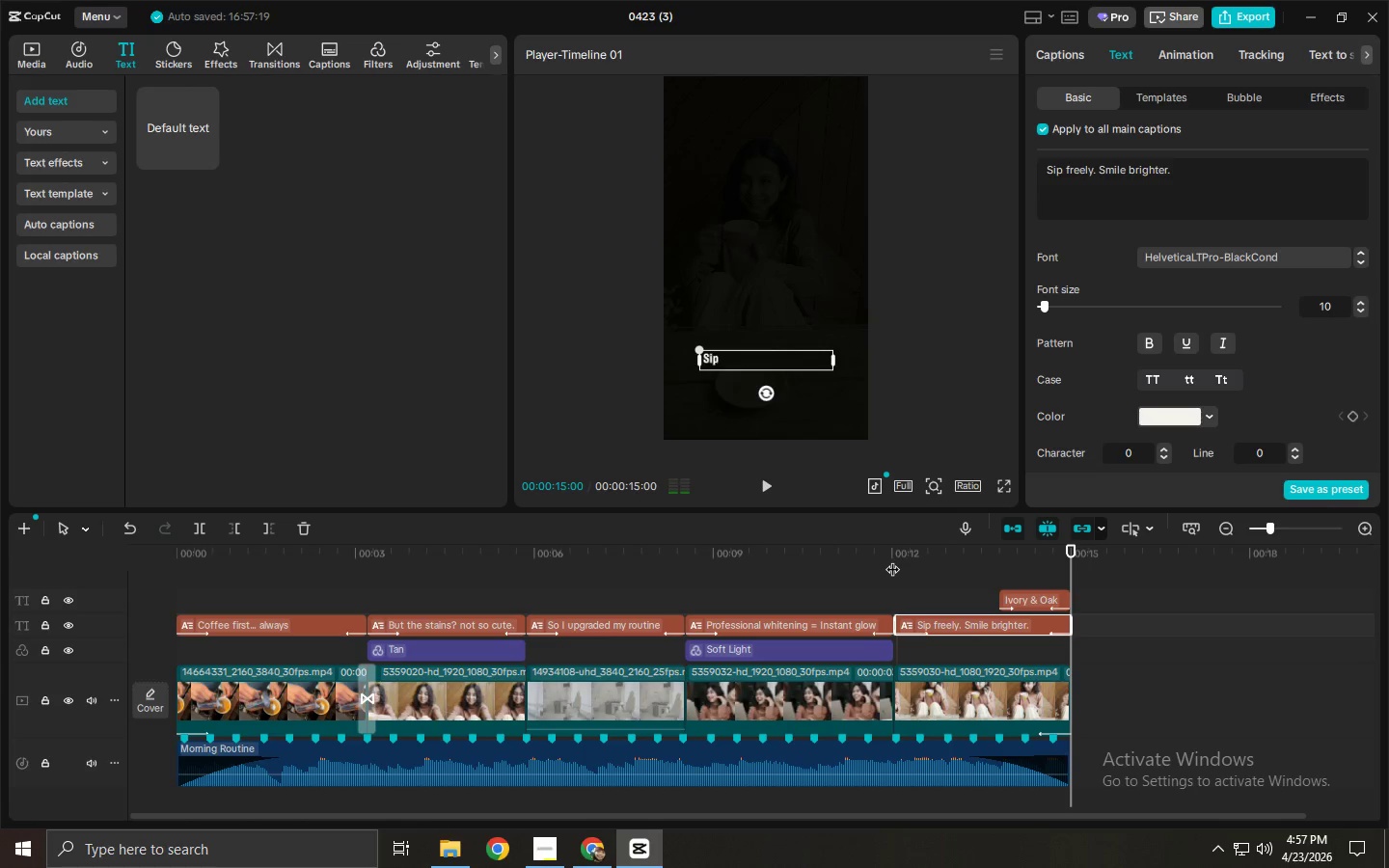 
left_click([1030, 705])
 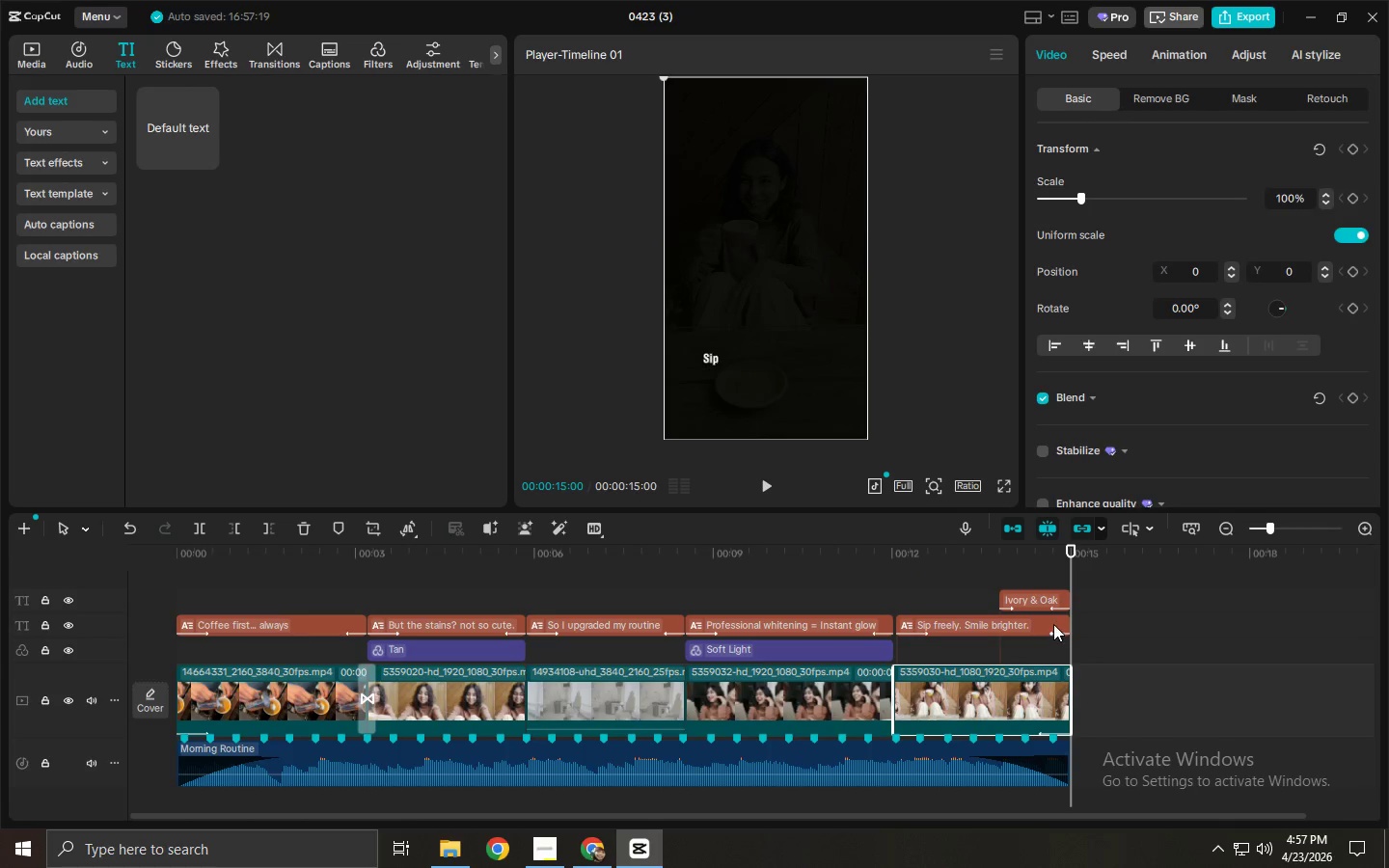 
left_click([1053, 624])
 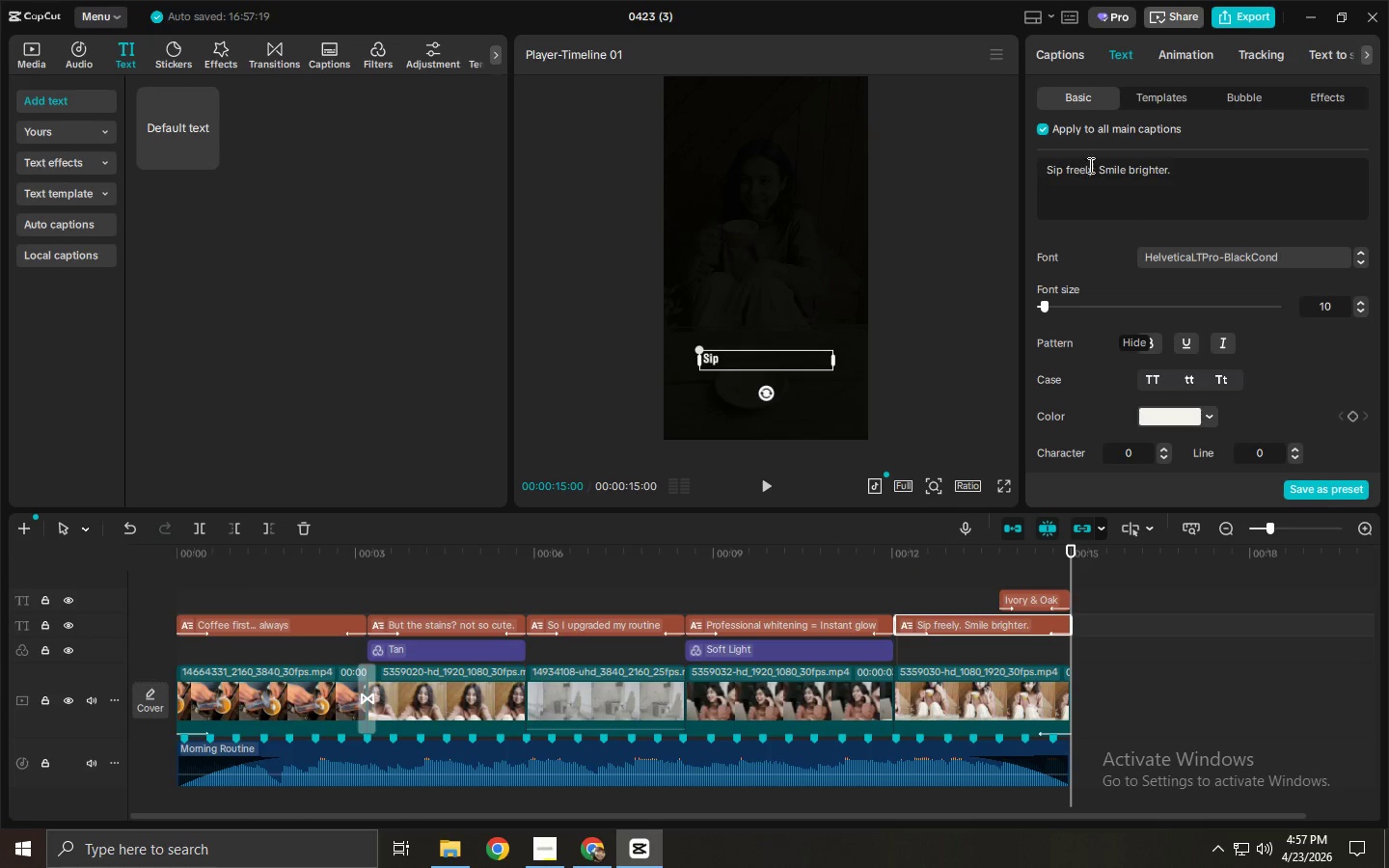 
left_click([1168, 58])
 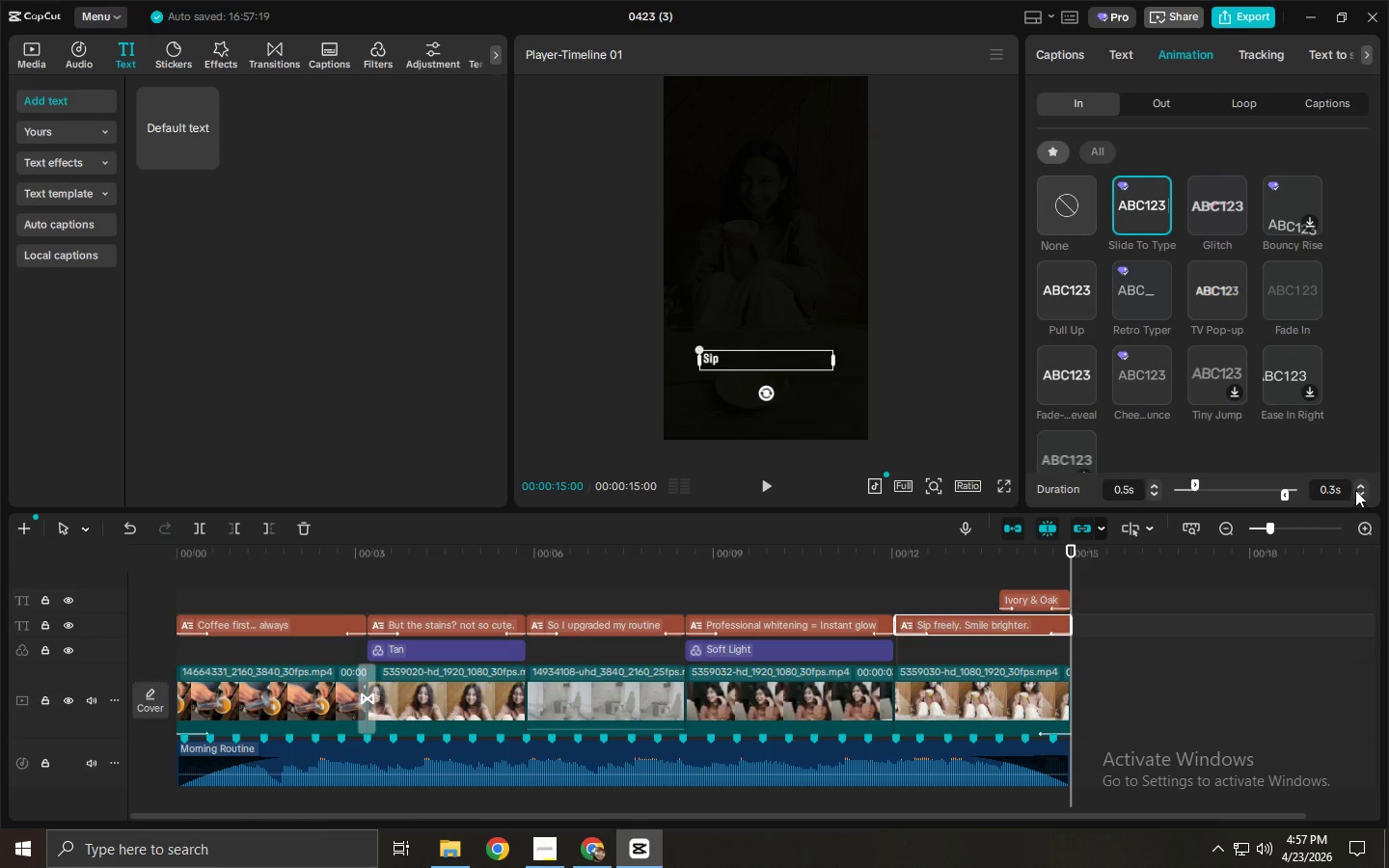 
double_click([1360, 495])
 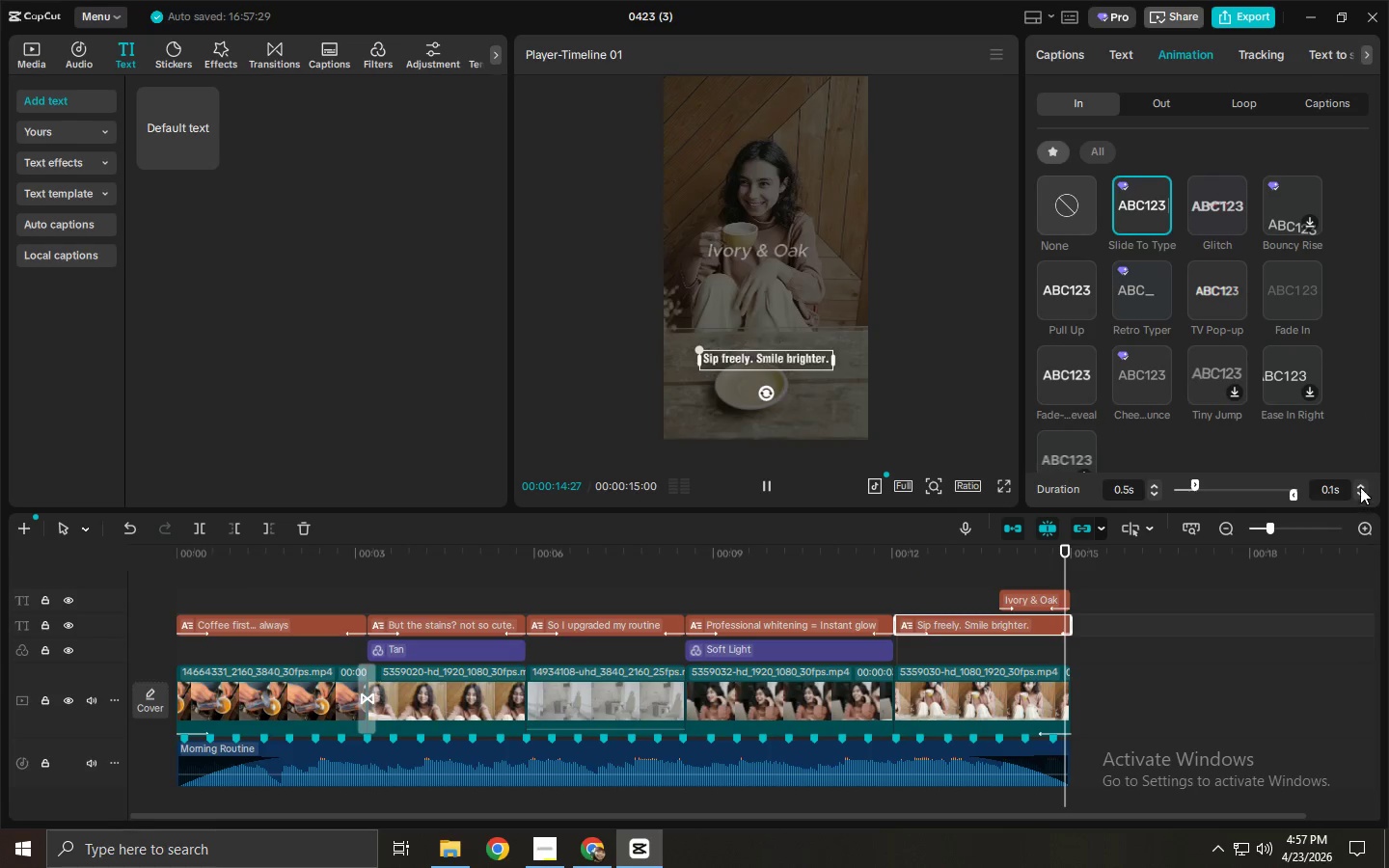 
triple_click([1360, 484])
 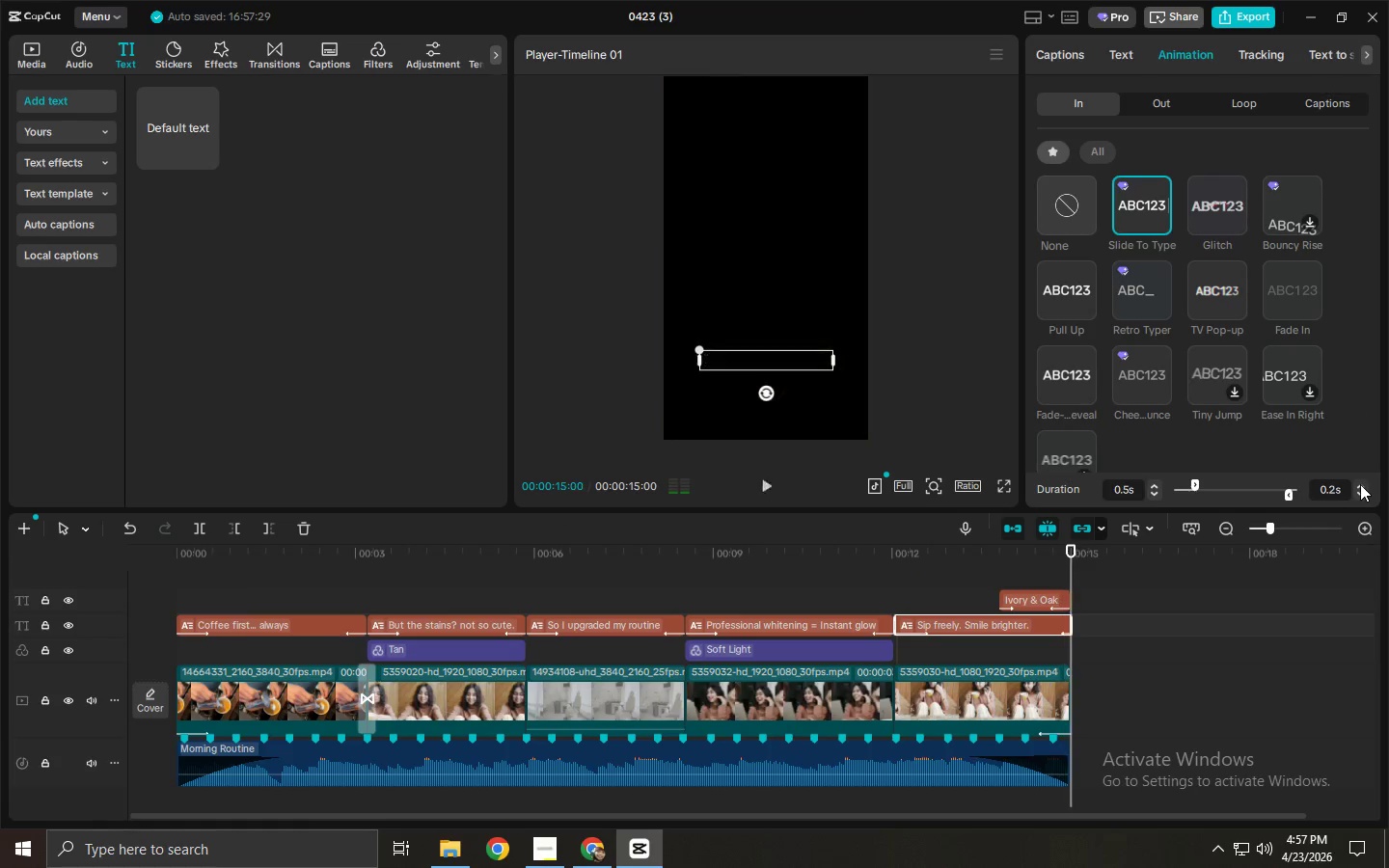 
triple_click([1360, 484])
 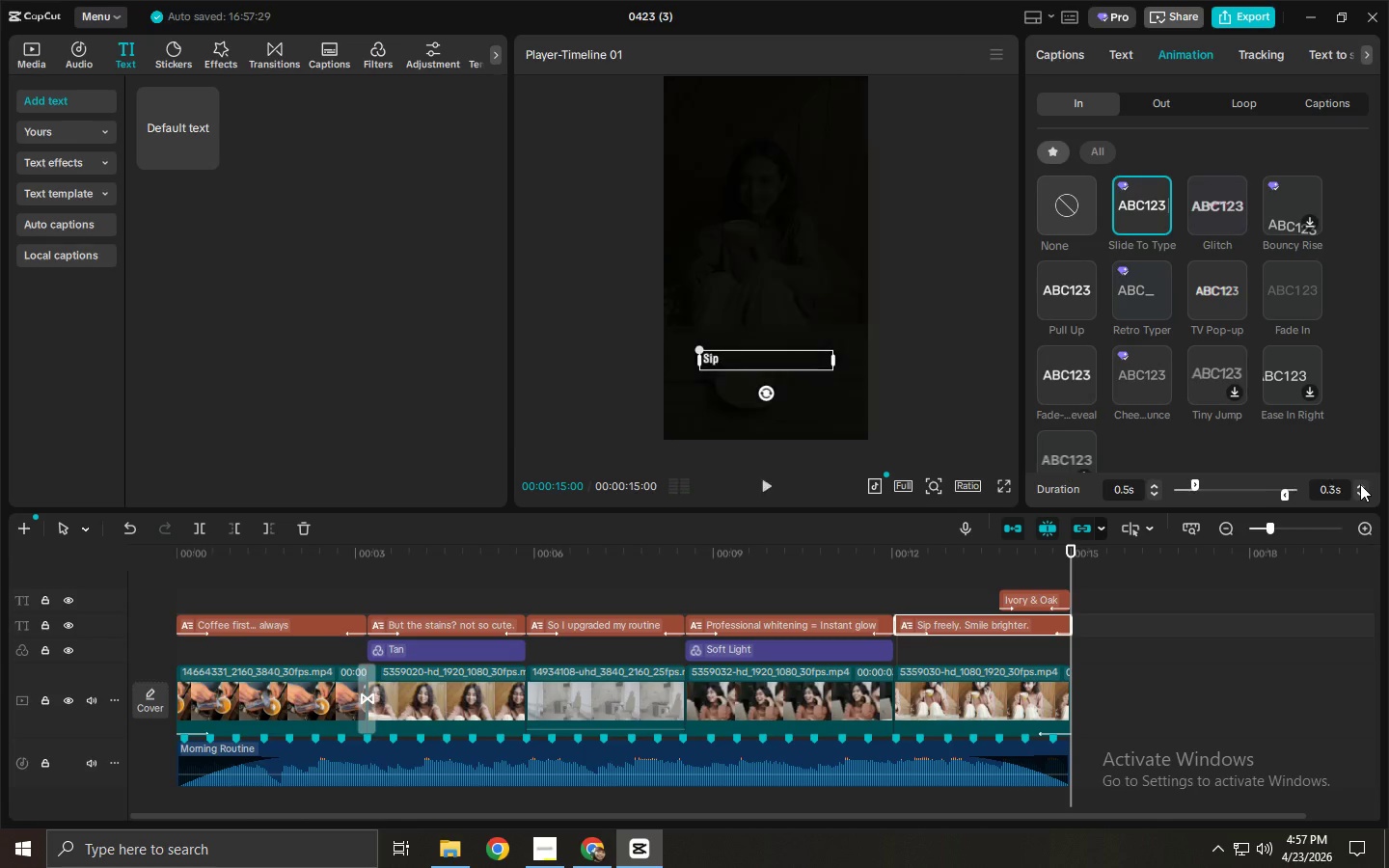 
triple_click([1360, 484])
 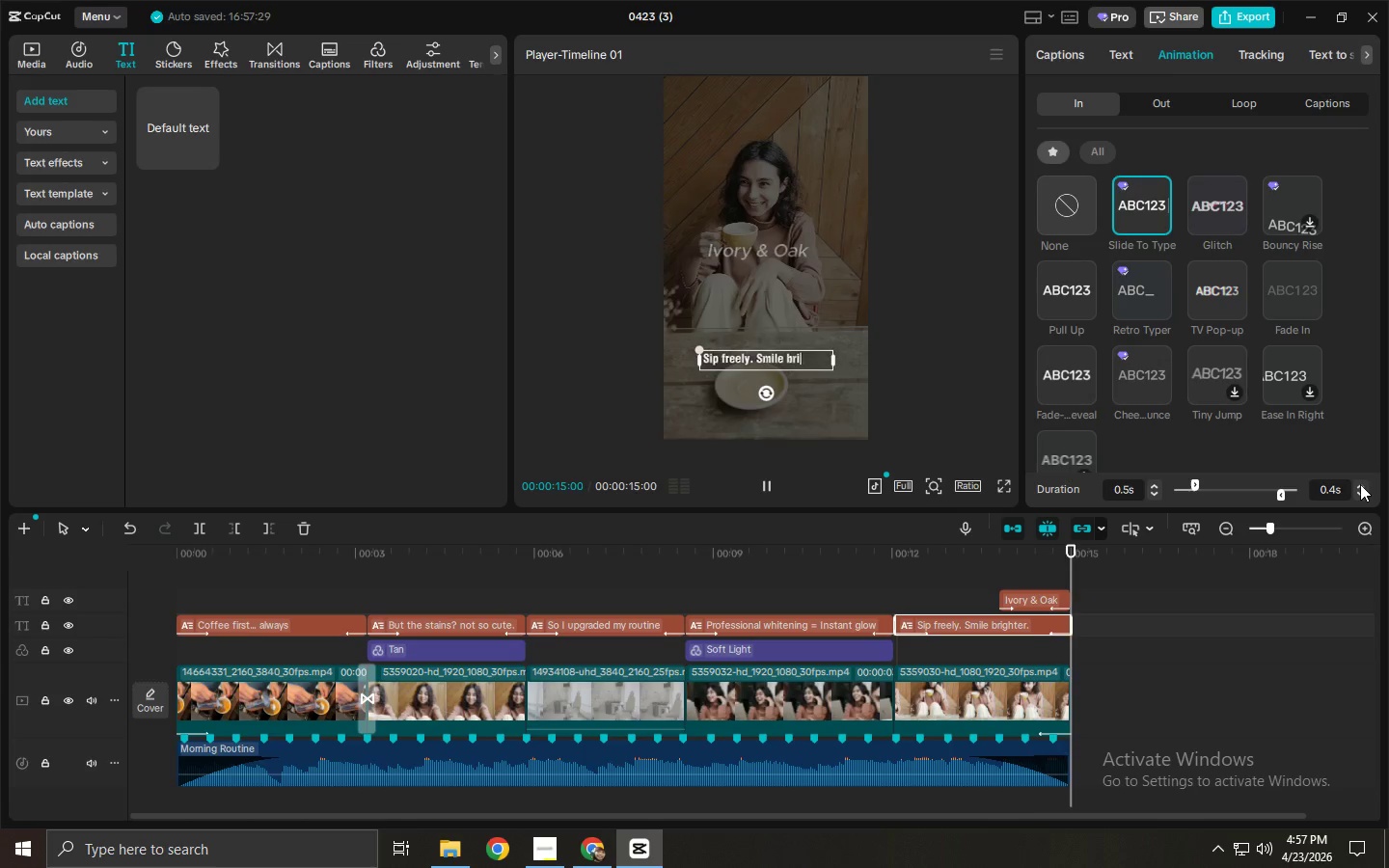 
triple_click([1360, 484])
 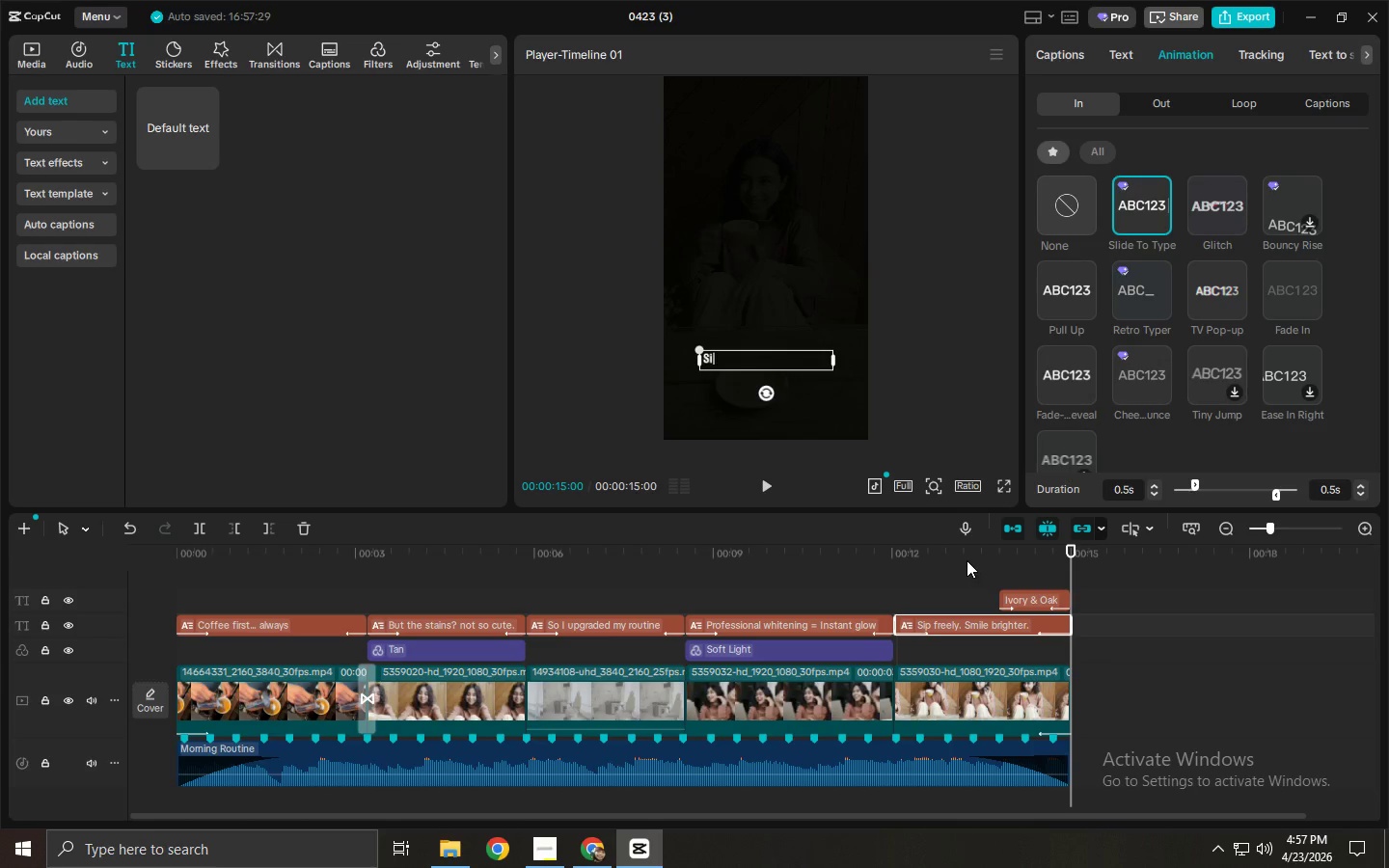 
double_click([881, 555])
 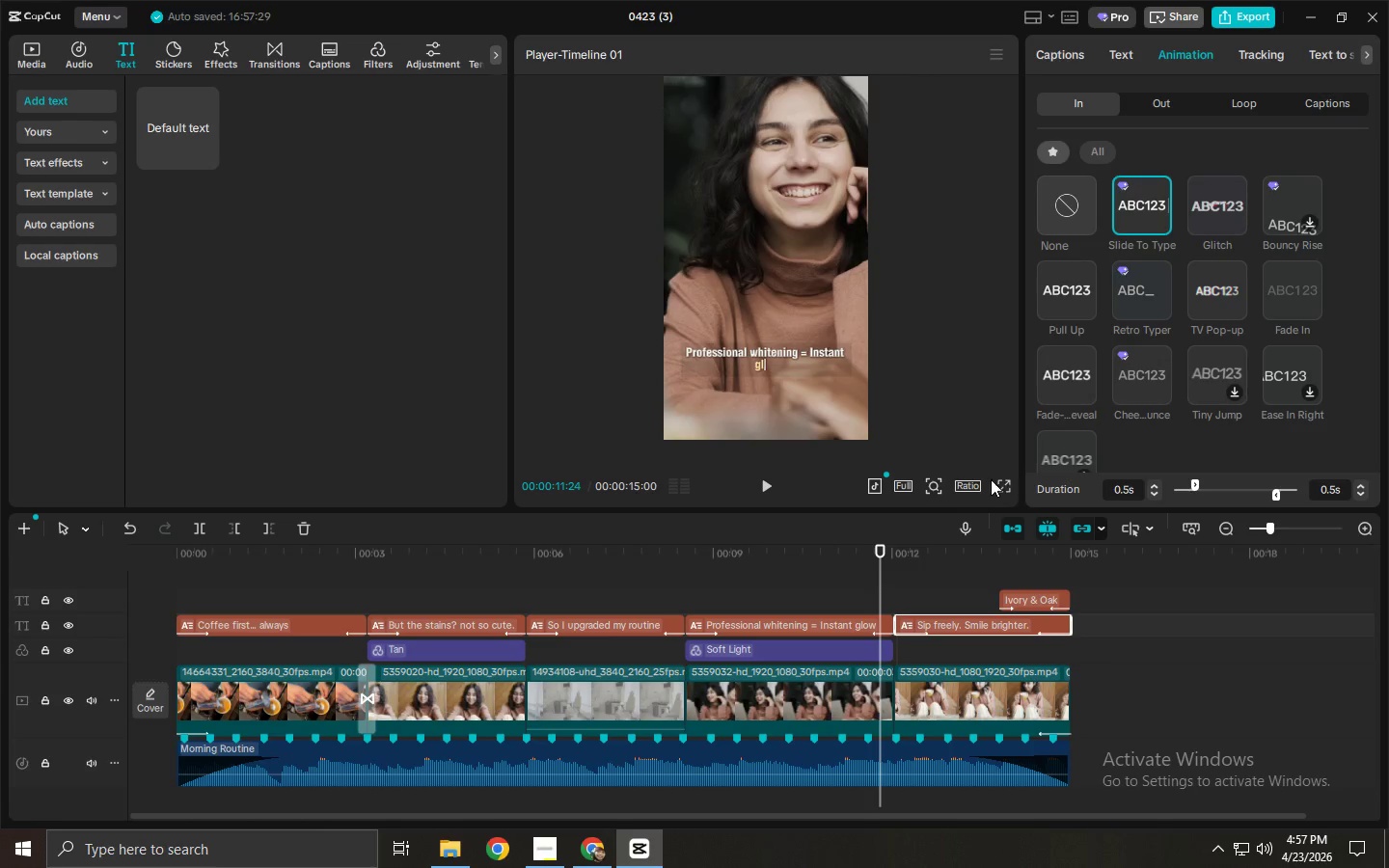 
left_click([1004, 482])
 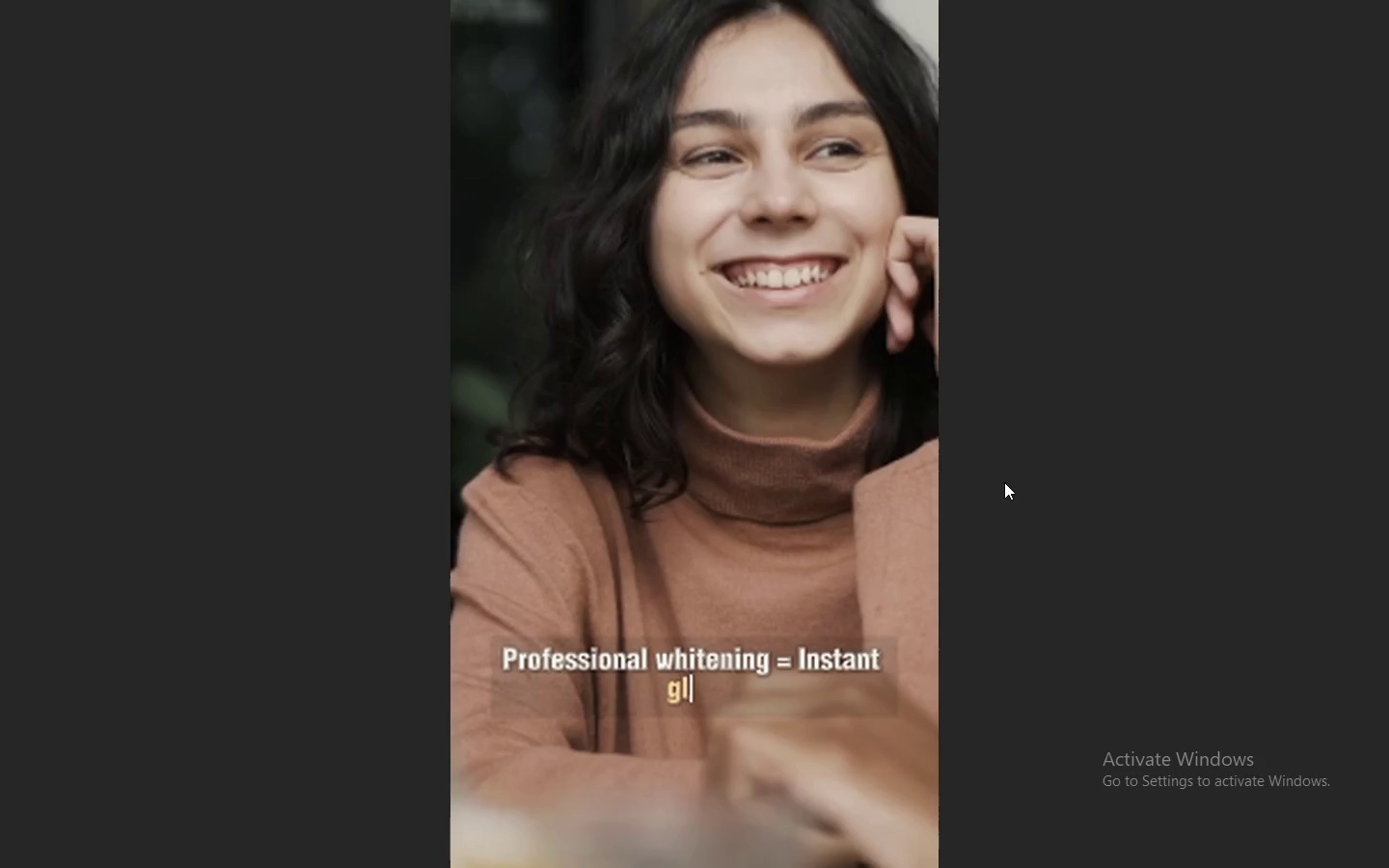 
key(Space)
 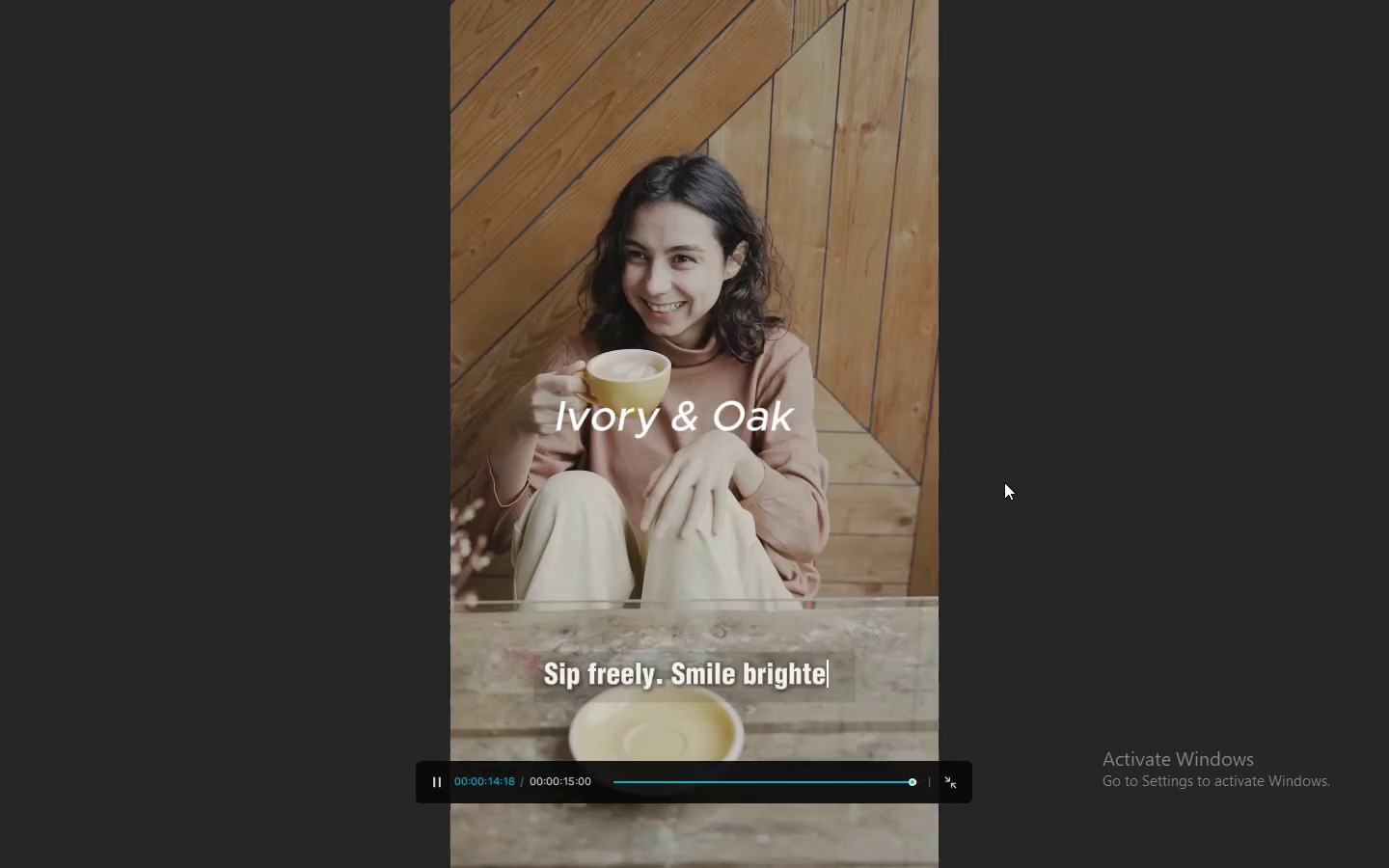 
key(F1)
 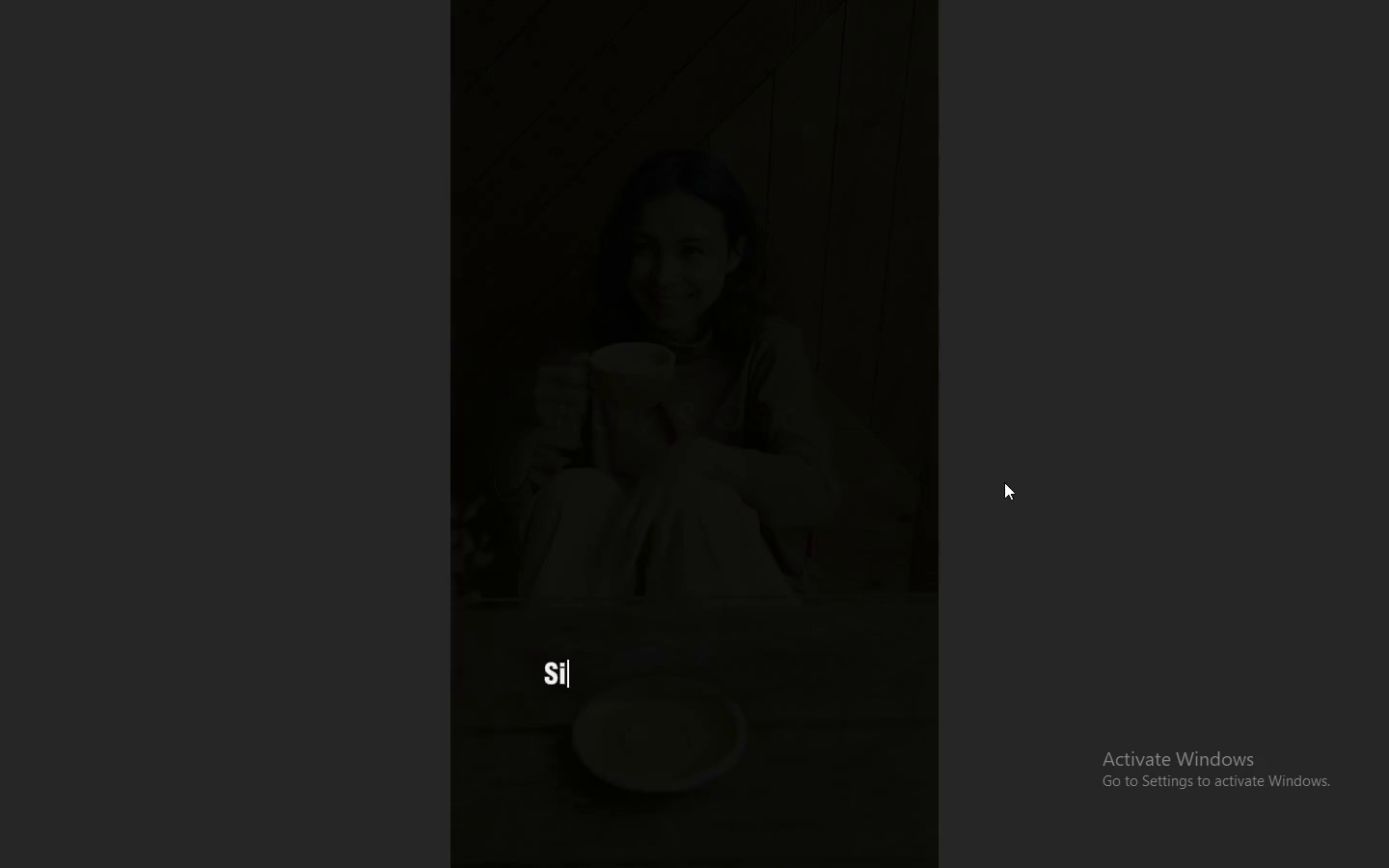 
key(Escape)
 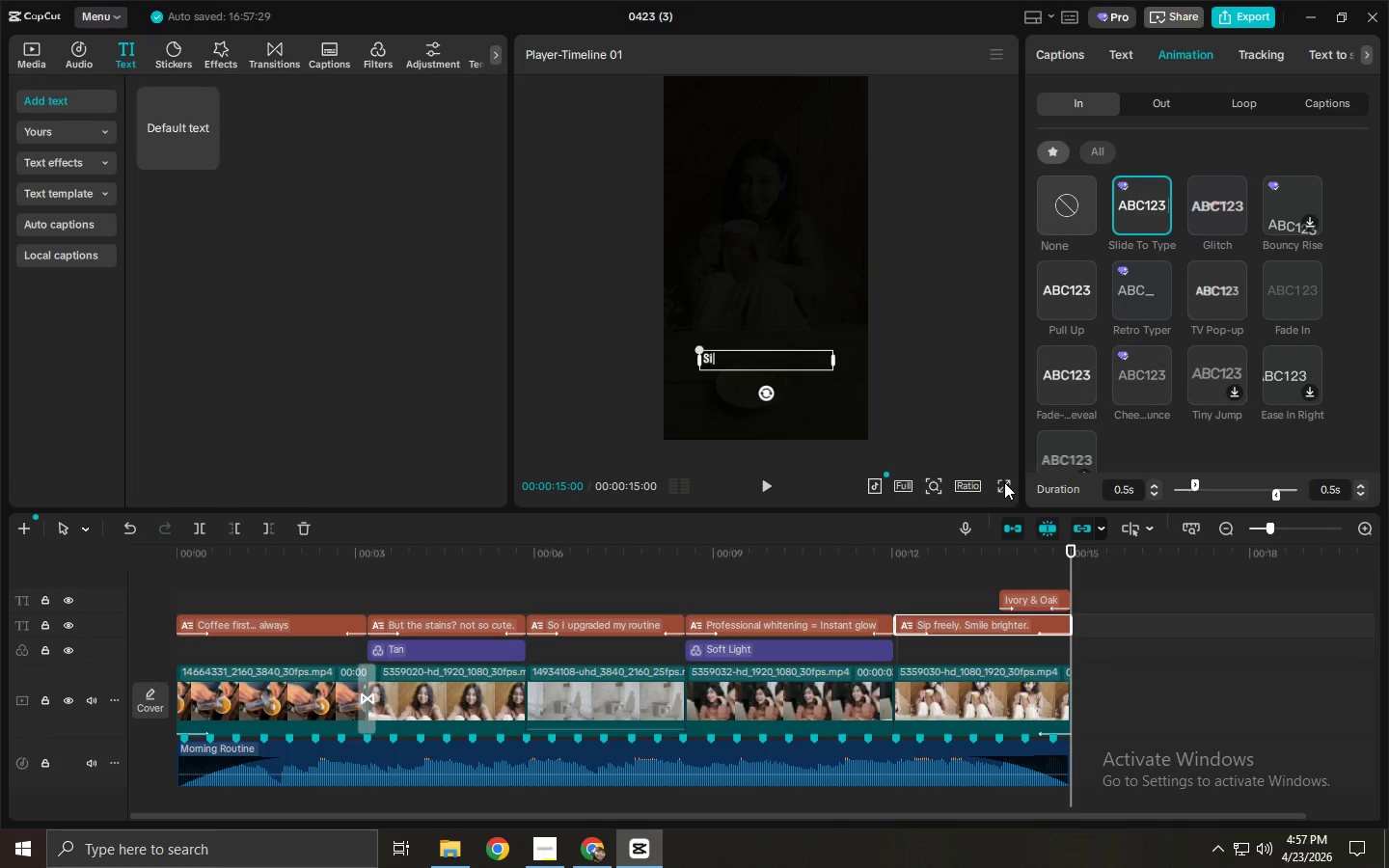 
left_click_drag(start_coordinate=[247, 562], to_coordinate=[65, 552])
 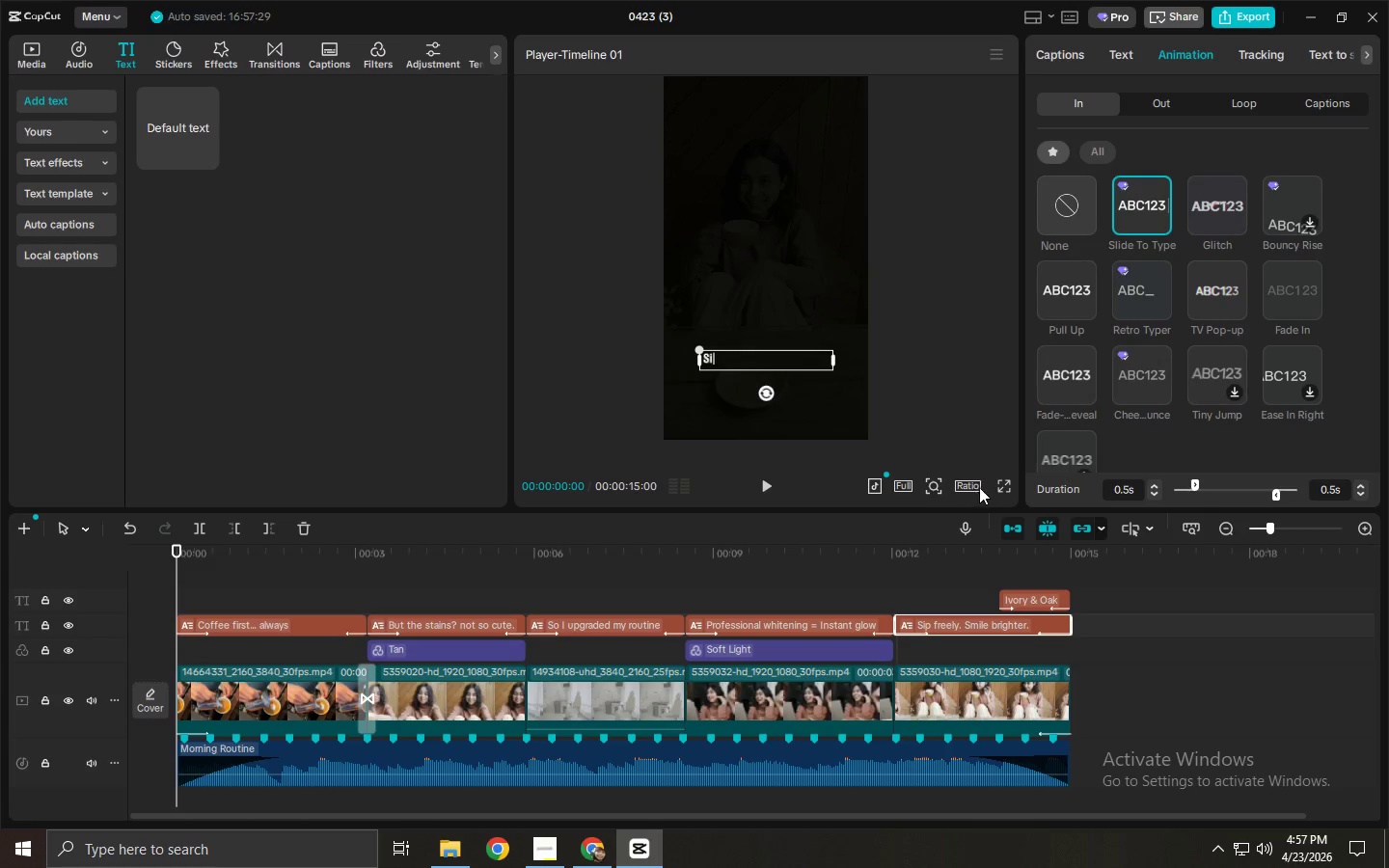 
left_click([994, 487])
 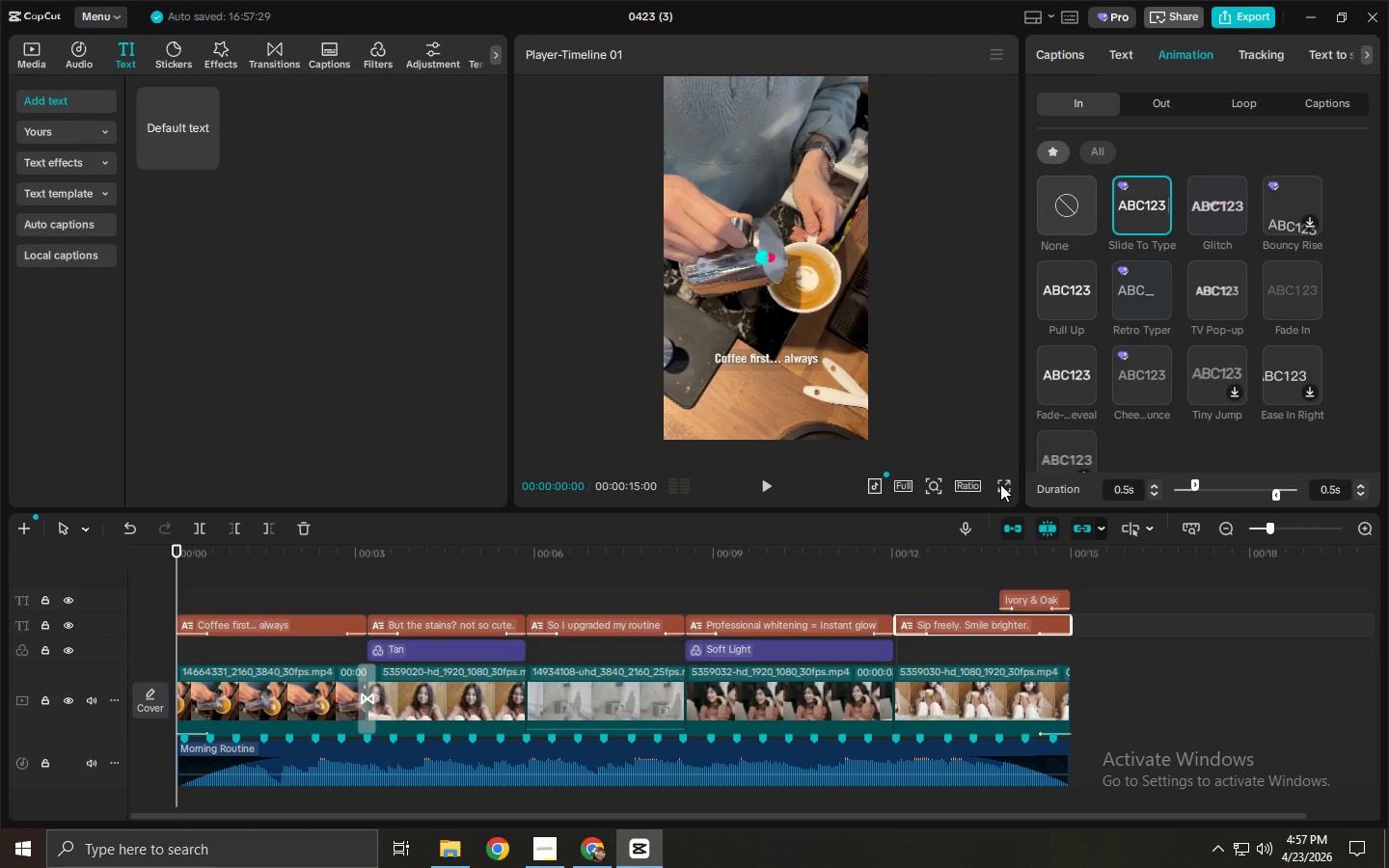 
left_click([1000, 484])
 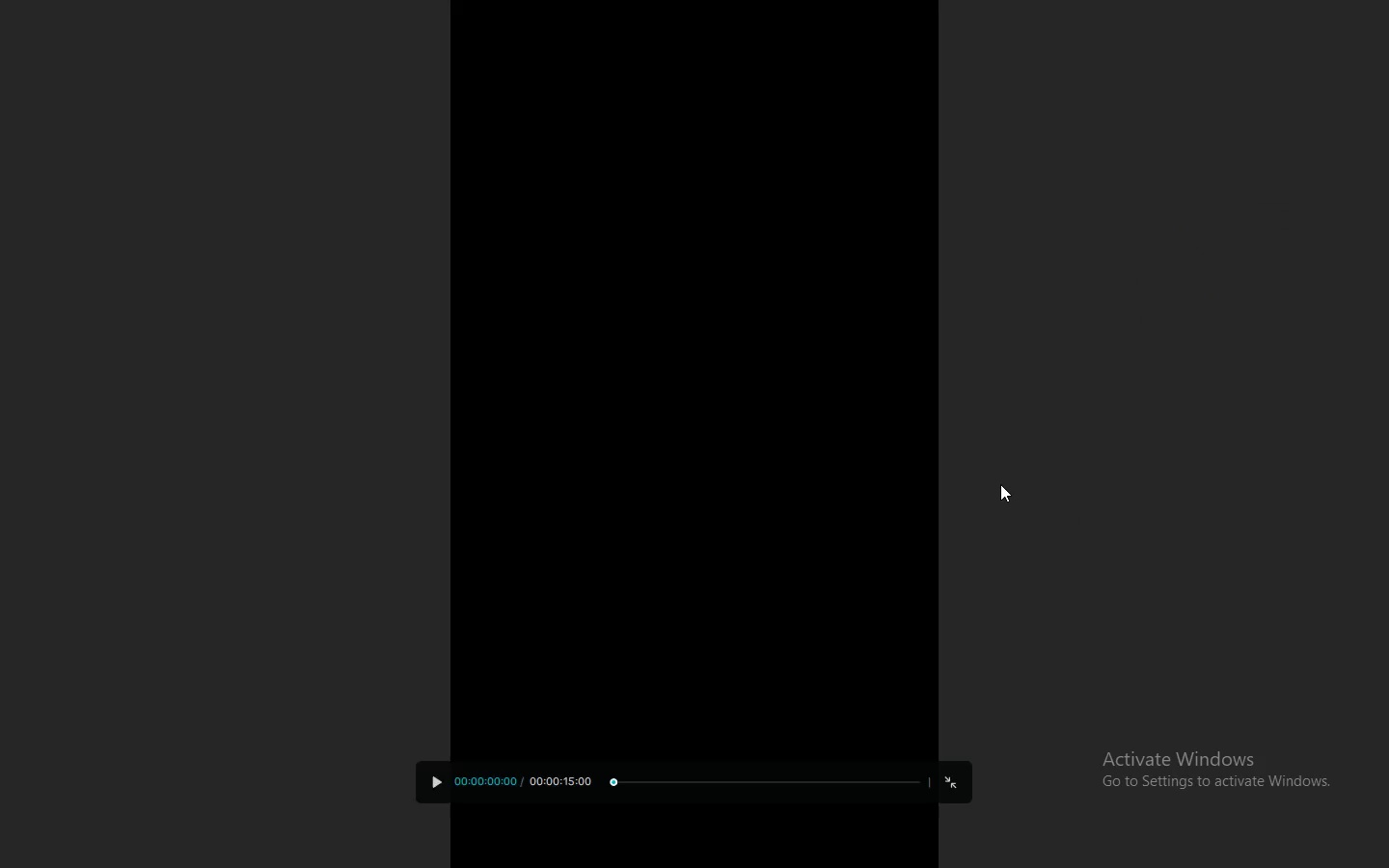 
key(Space)
 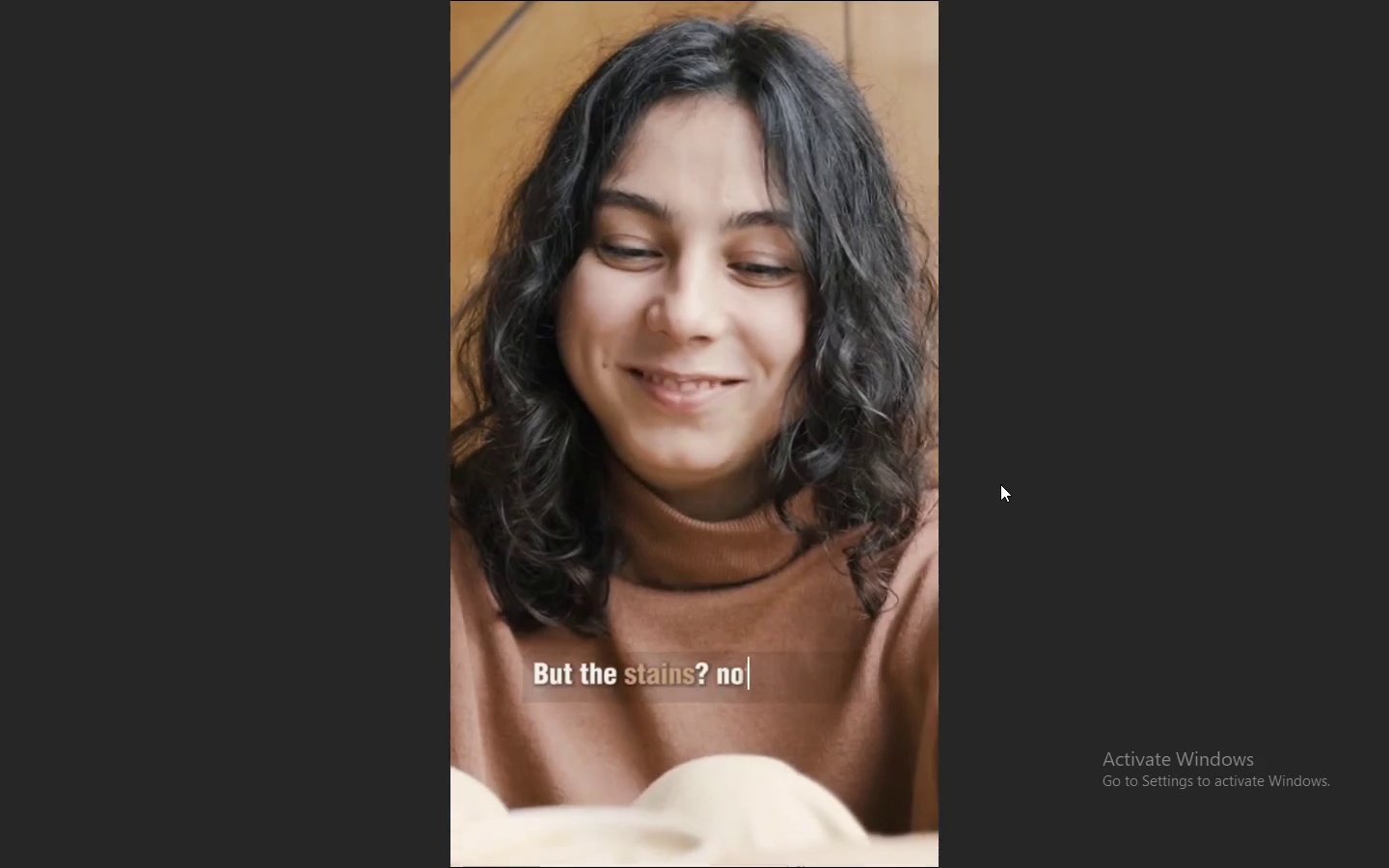 
key(Escape)
 